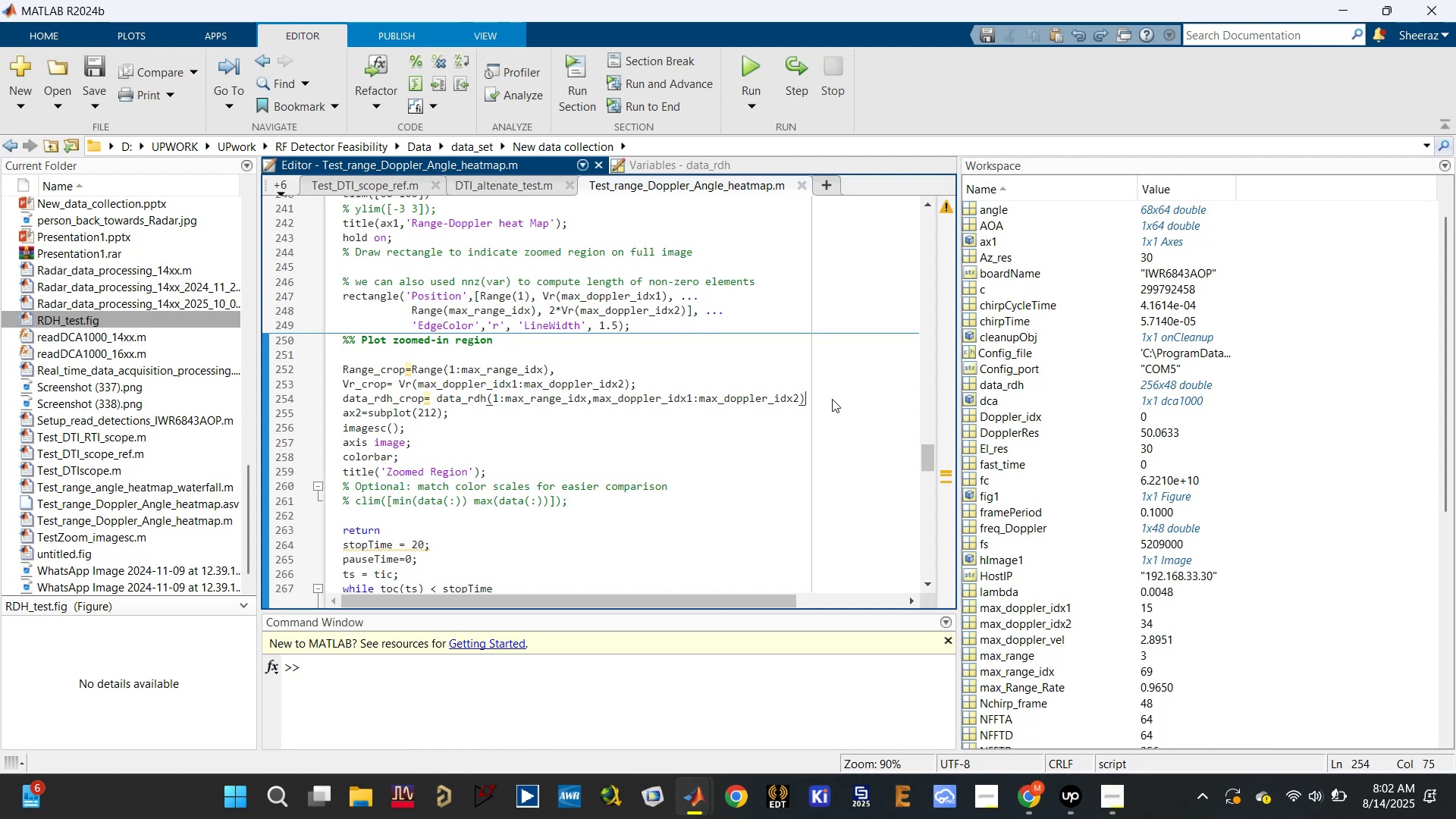 
key(Semicolon)
 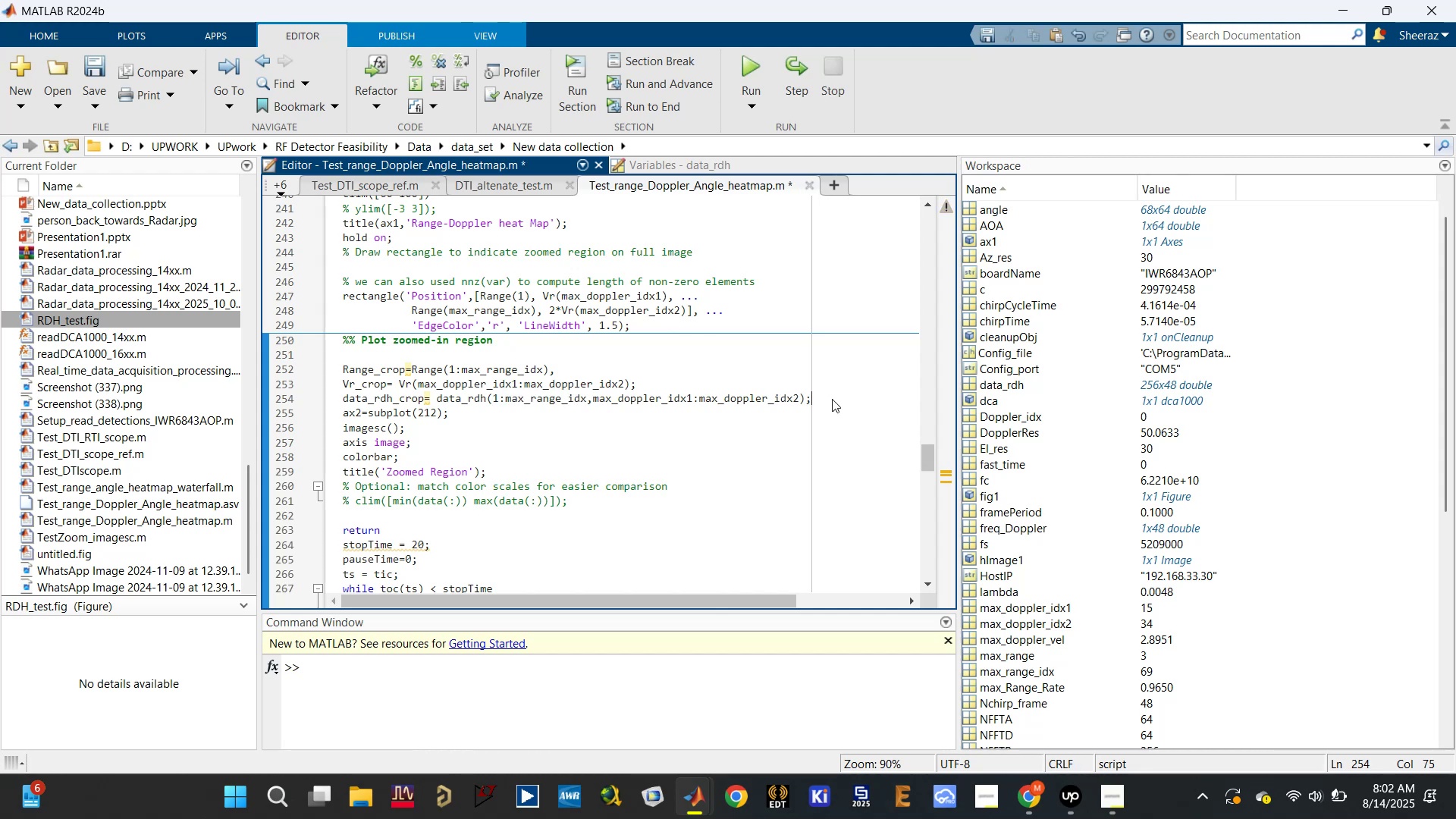 
key(Enter)
 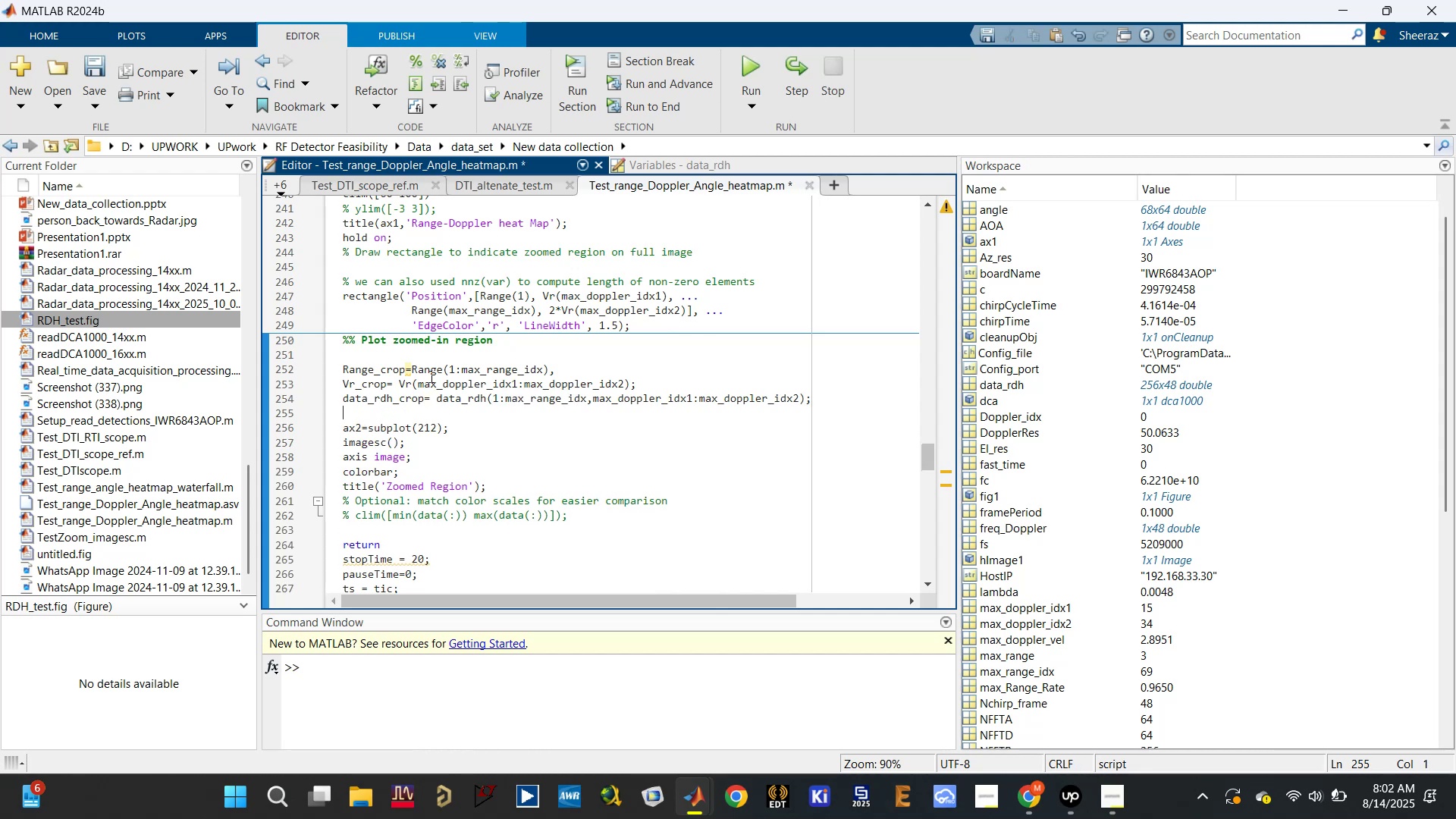 
left_click([409, 369])
 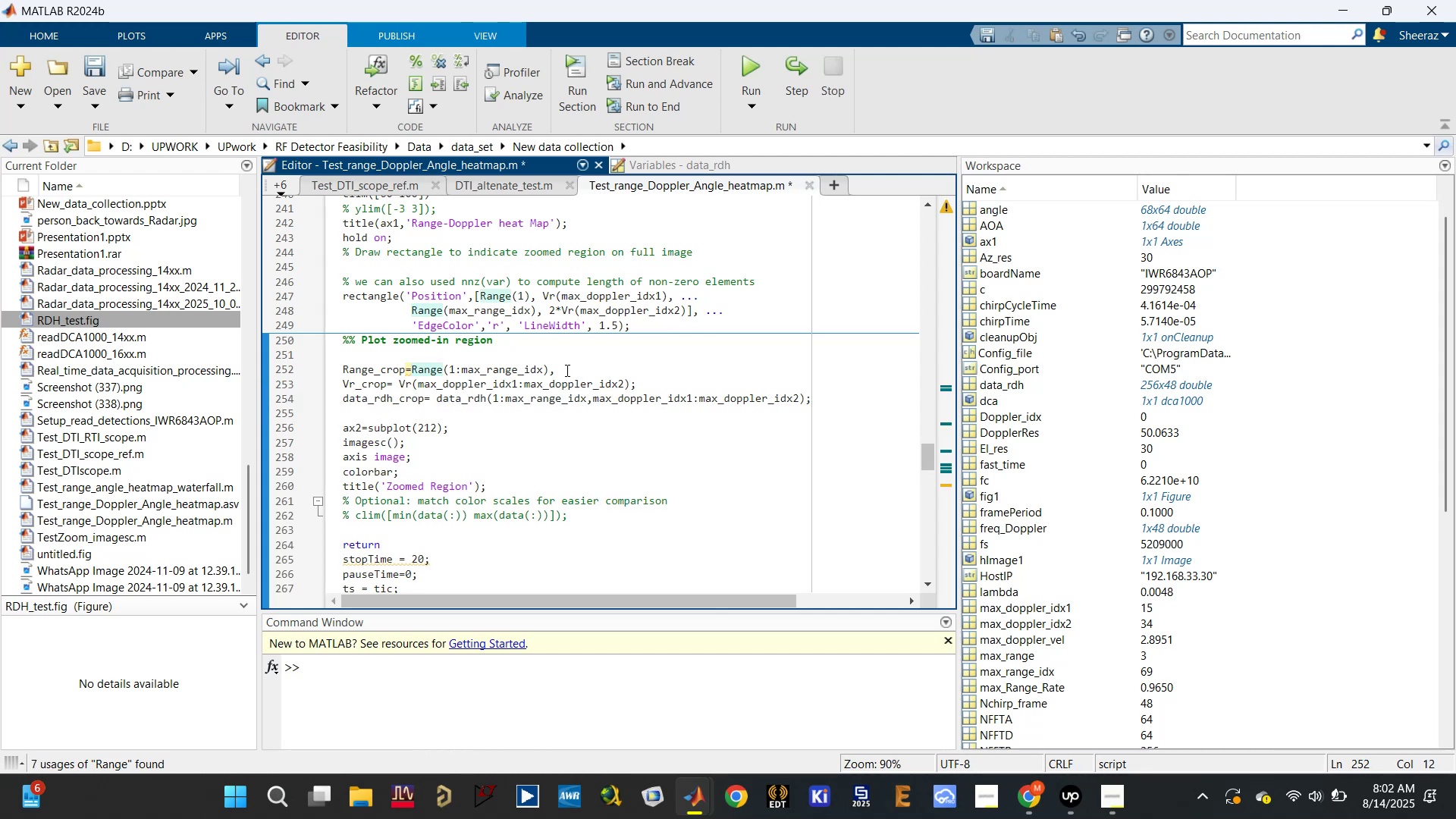 
key(Space)
 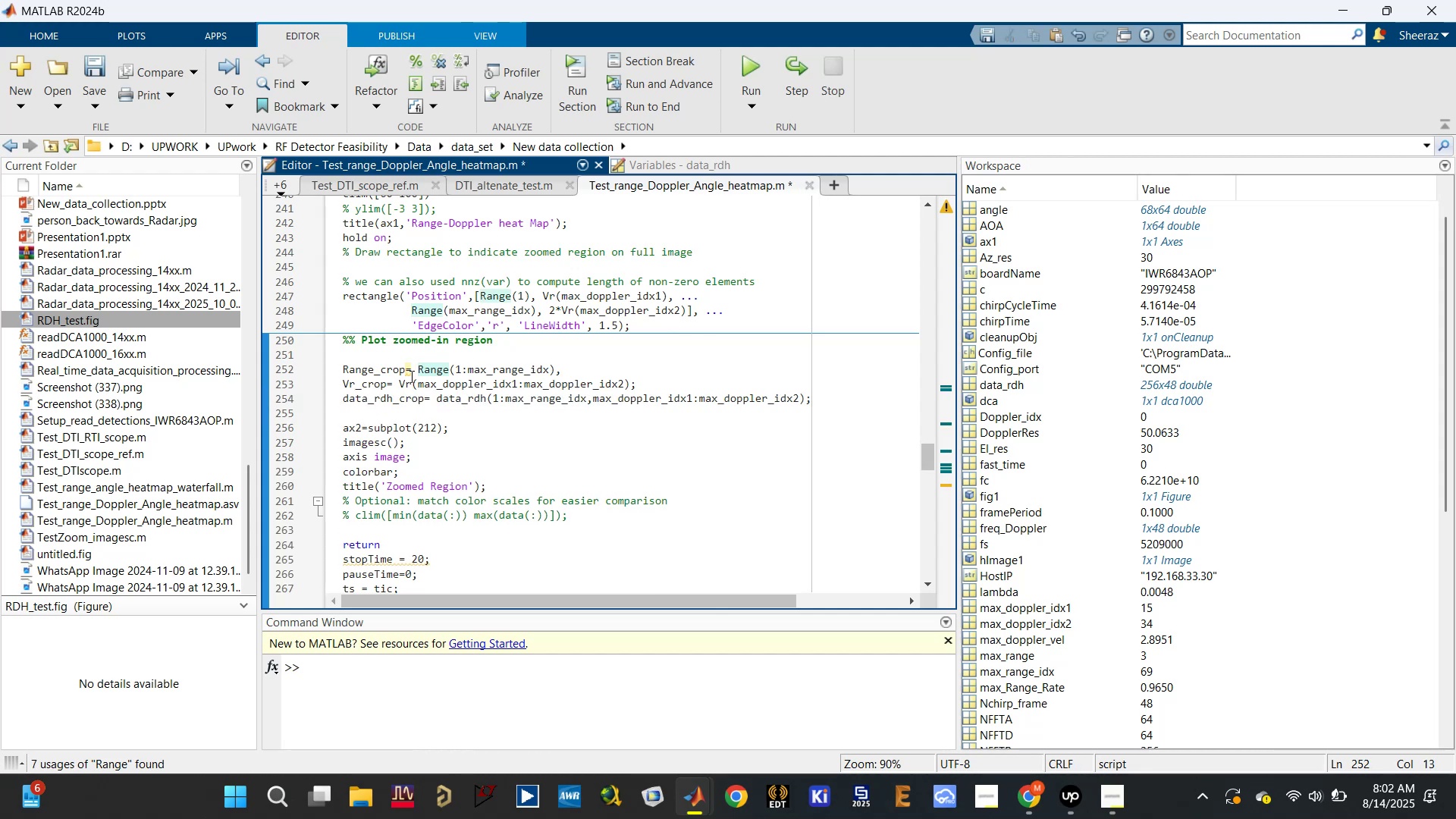 
left_click([406, 372])
 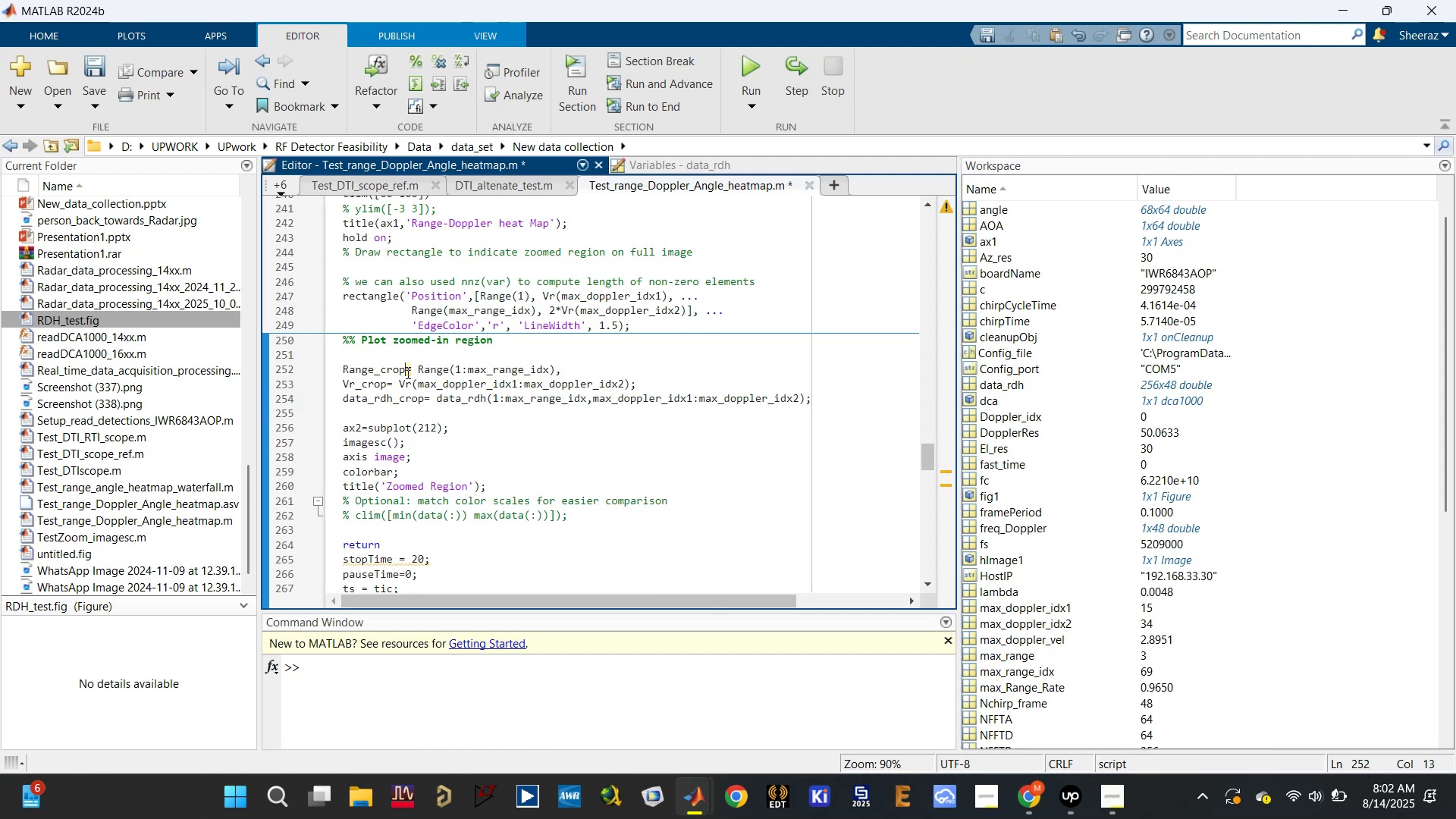 
key(Control+S)
 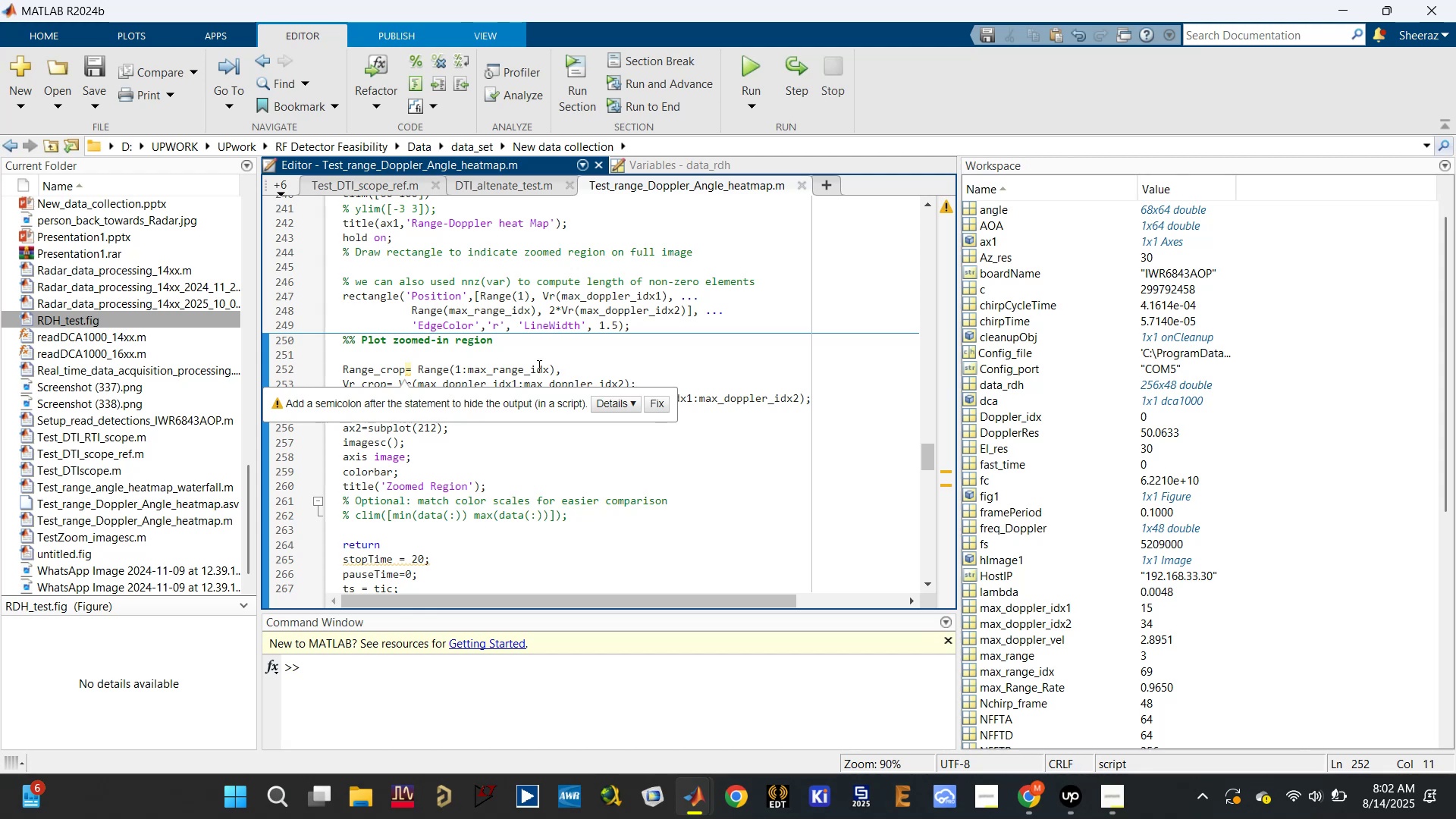 
key(Backspace)
 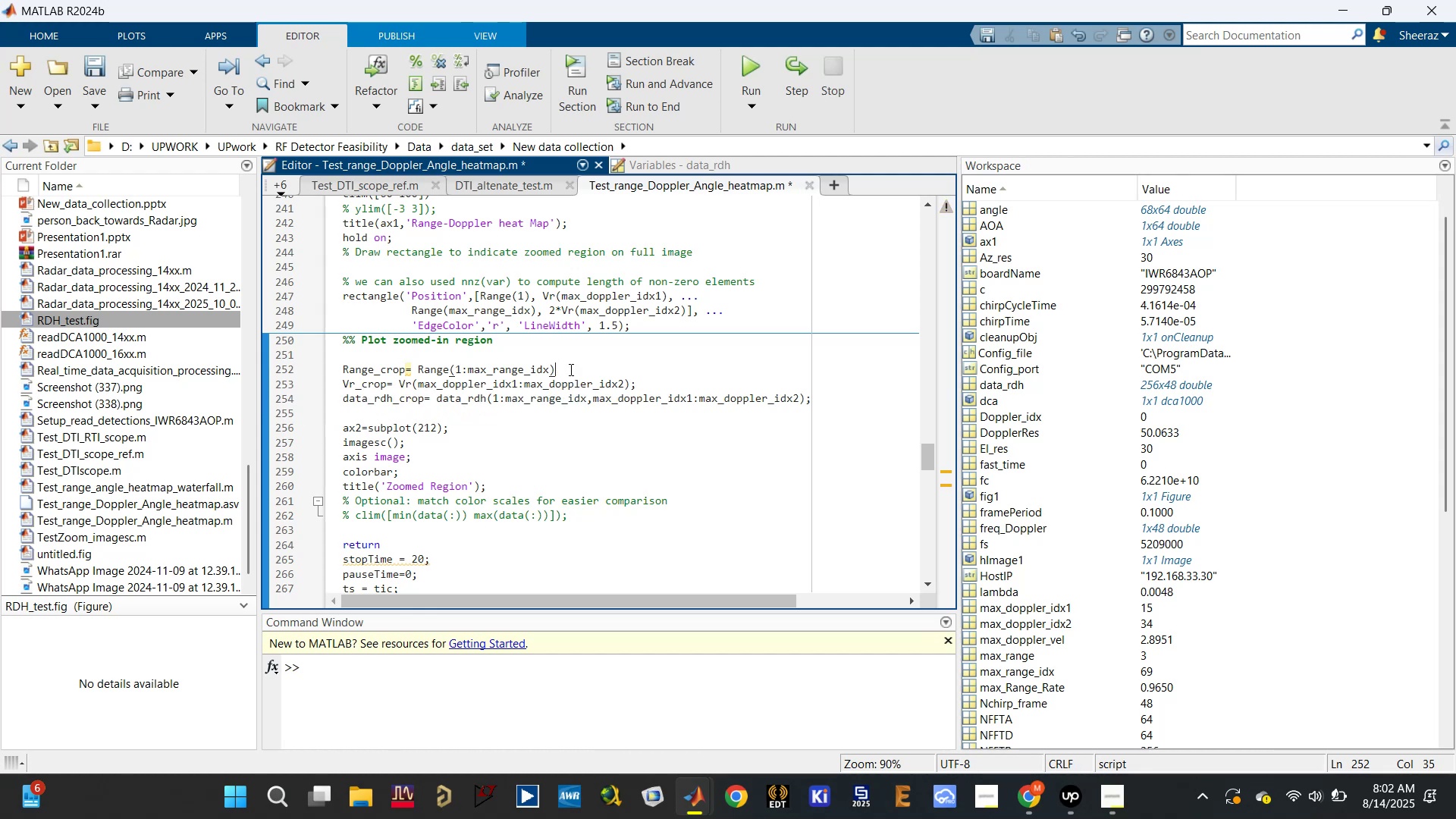 
key(Semicolon)
 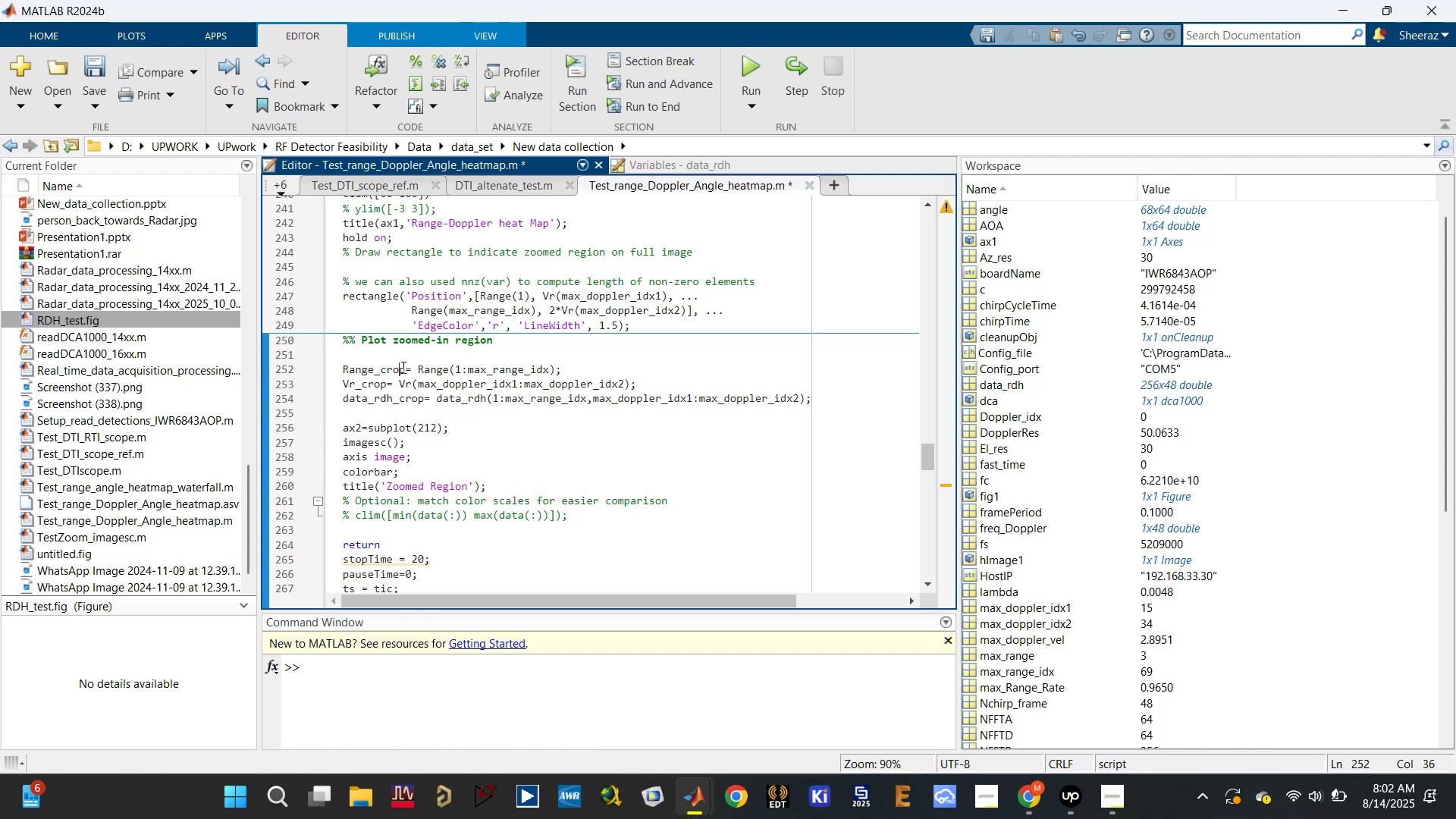 
left_click([404, 368])
 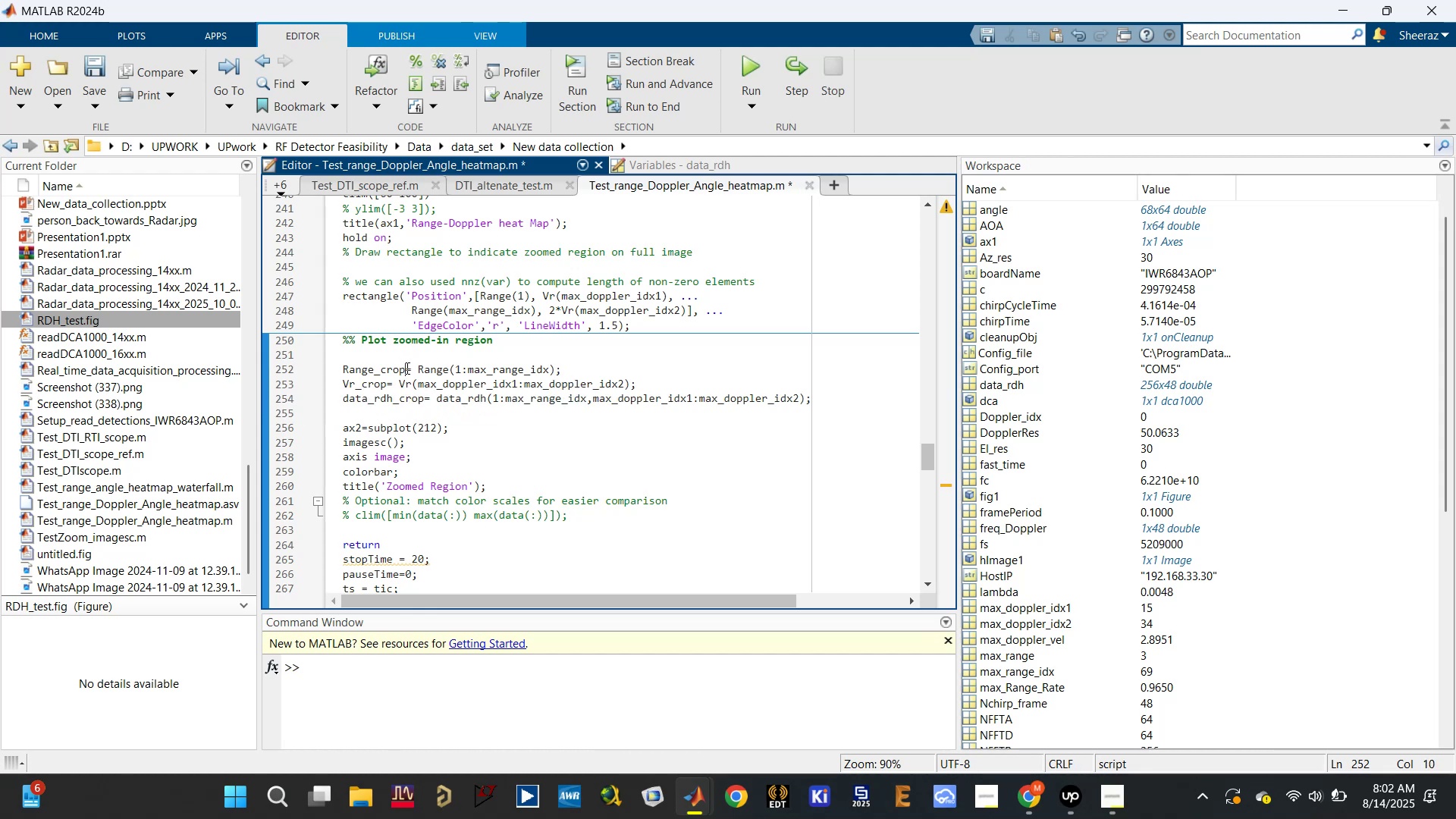 
key(Space)
 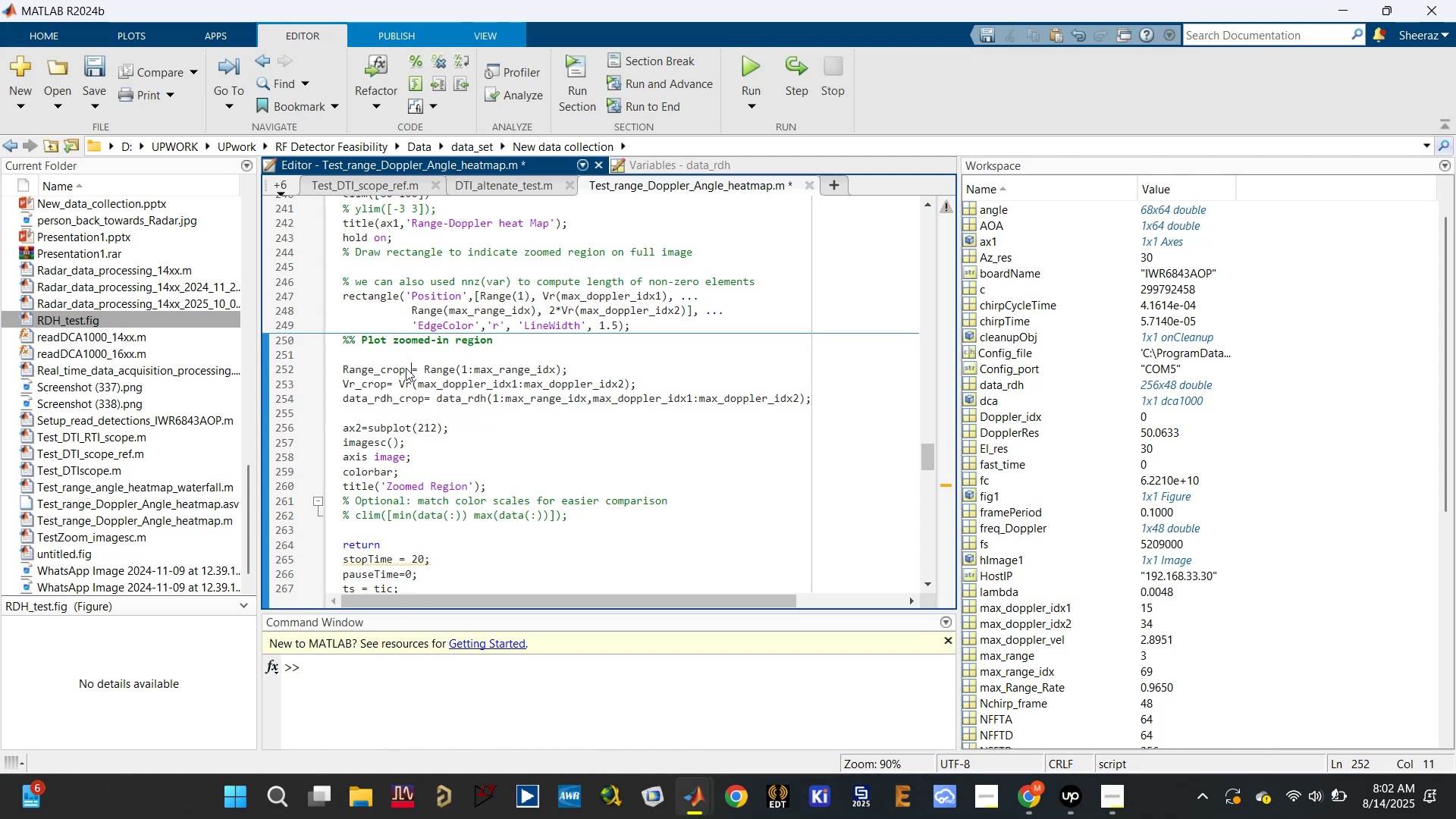 
key(Tab)
 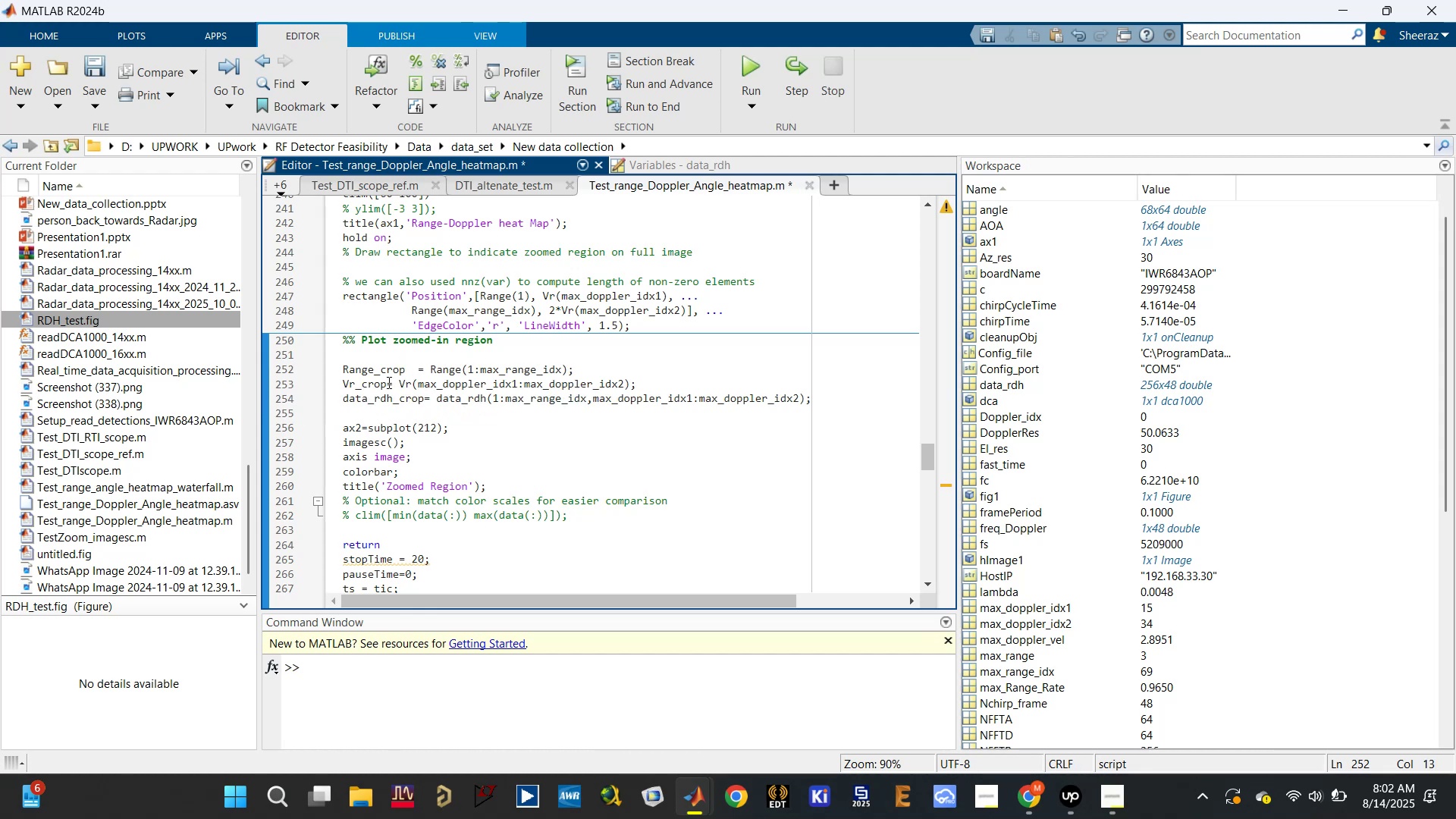 
left_click([388, 383])
 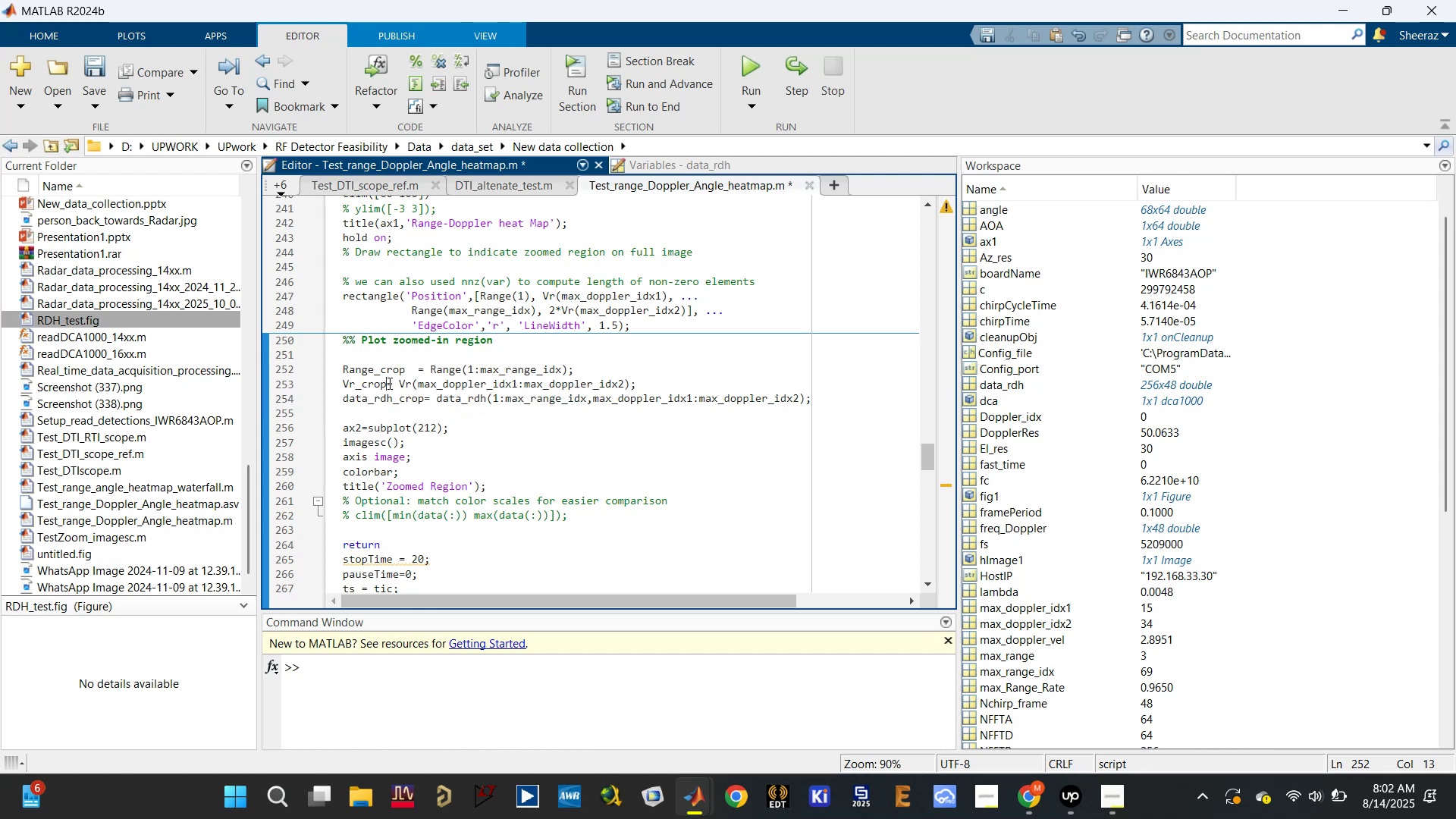 
key(Space)
 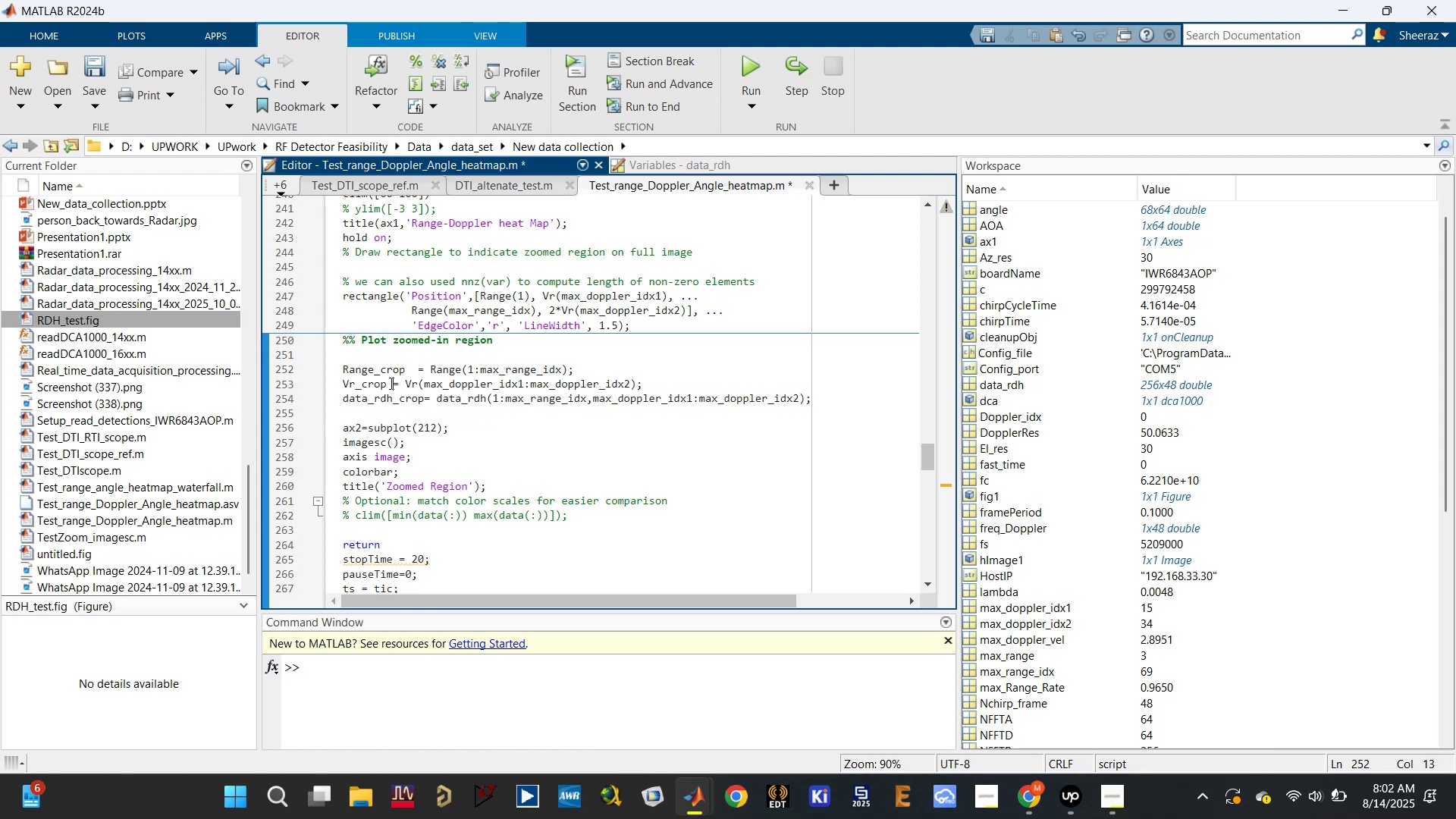 
key(Tab)
 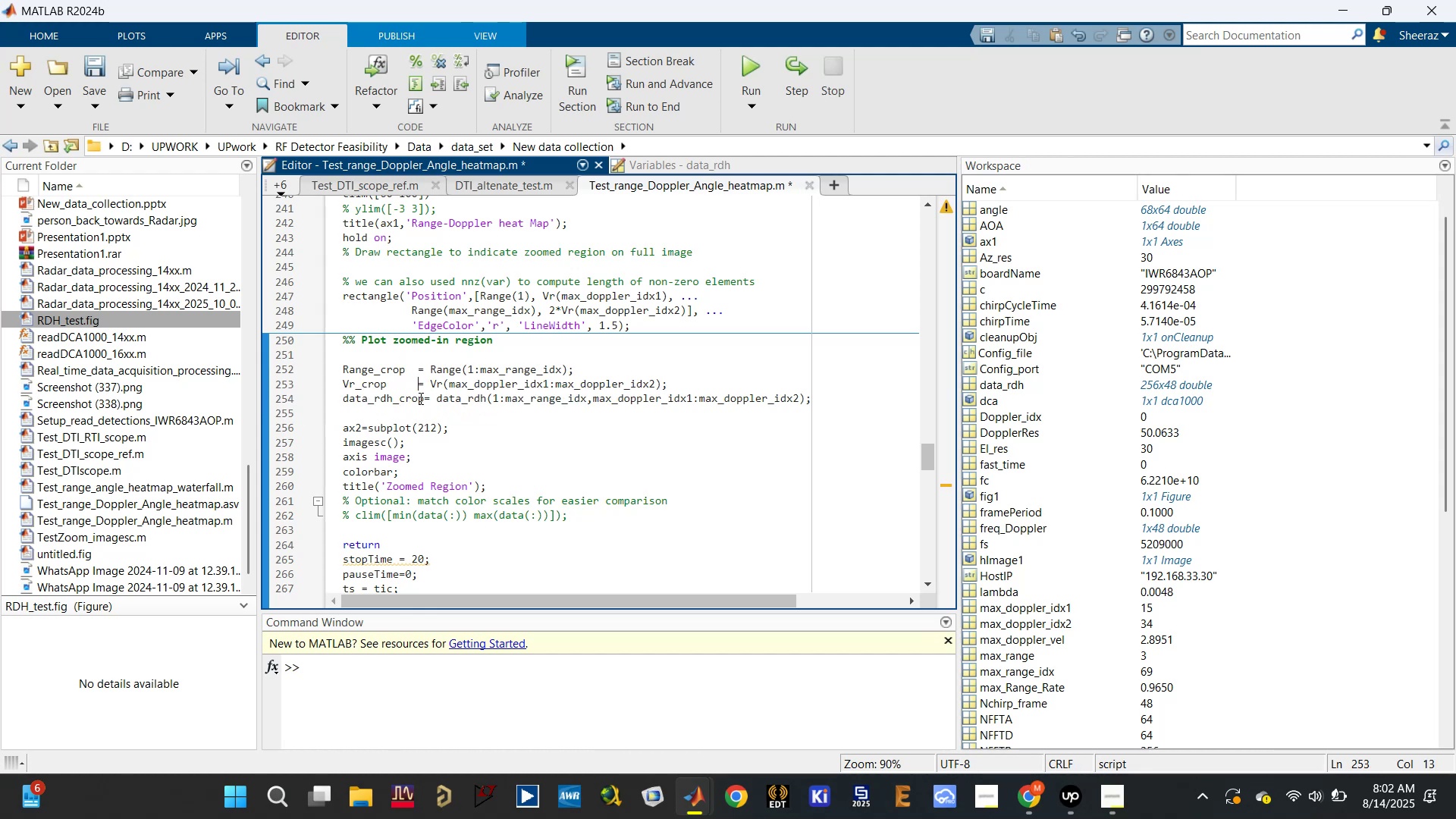 
left_click([425, 397])
 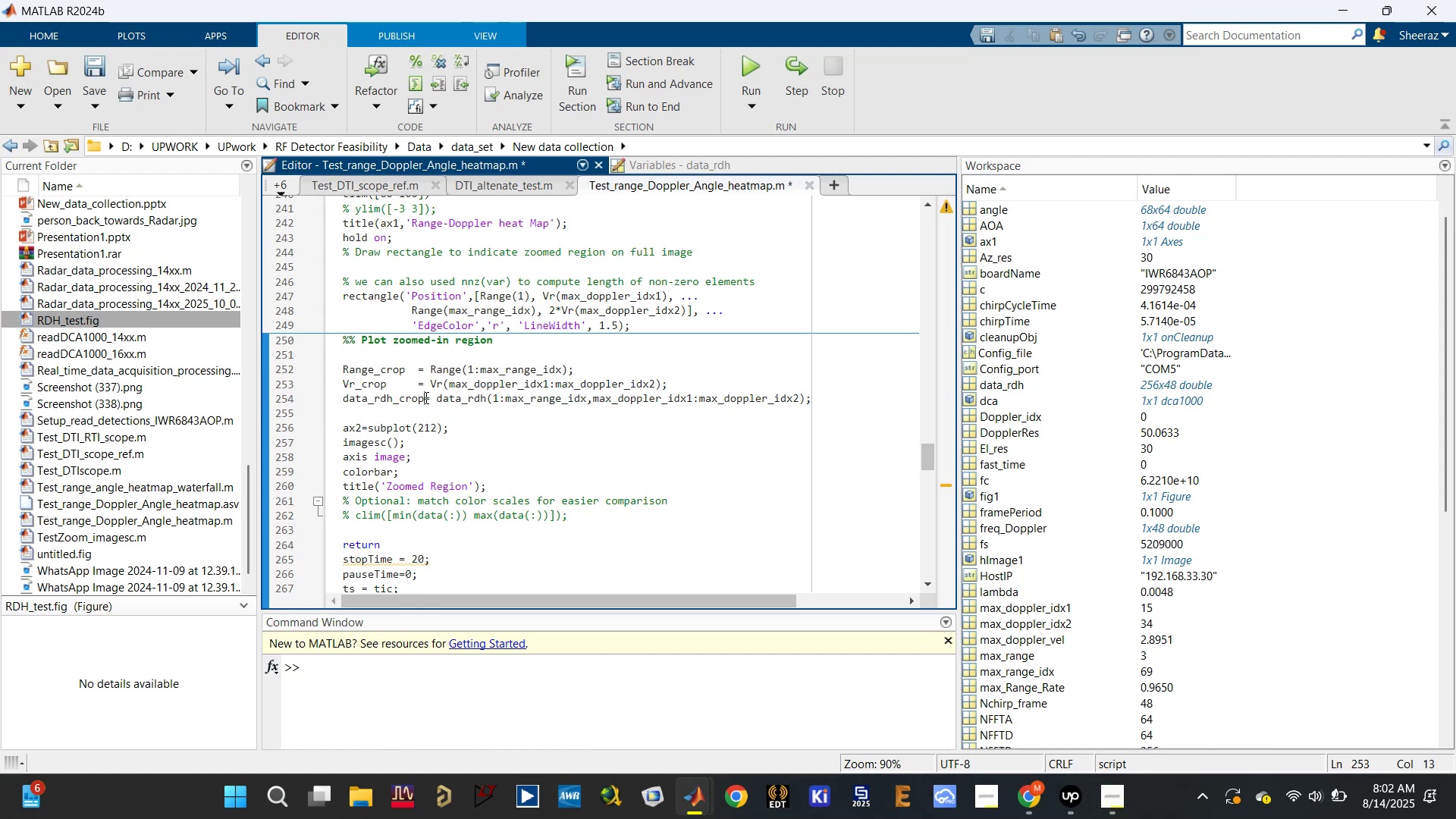 
key(Space)
 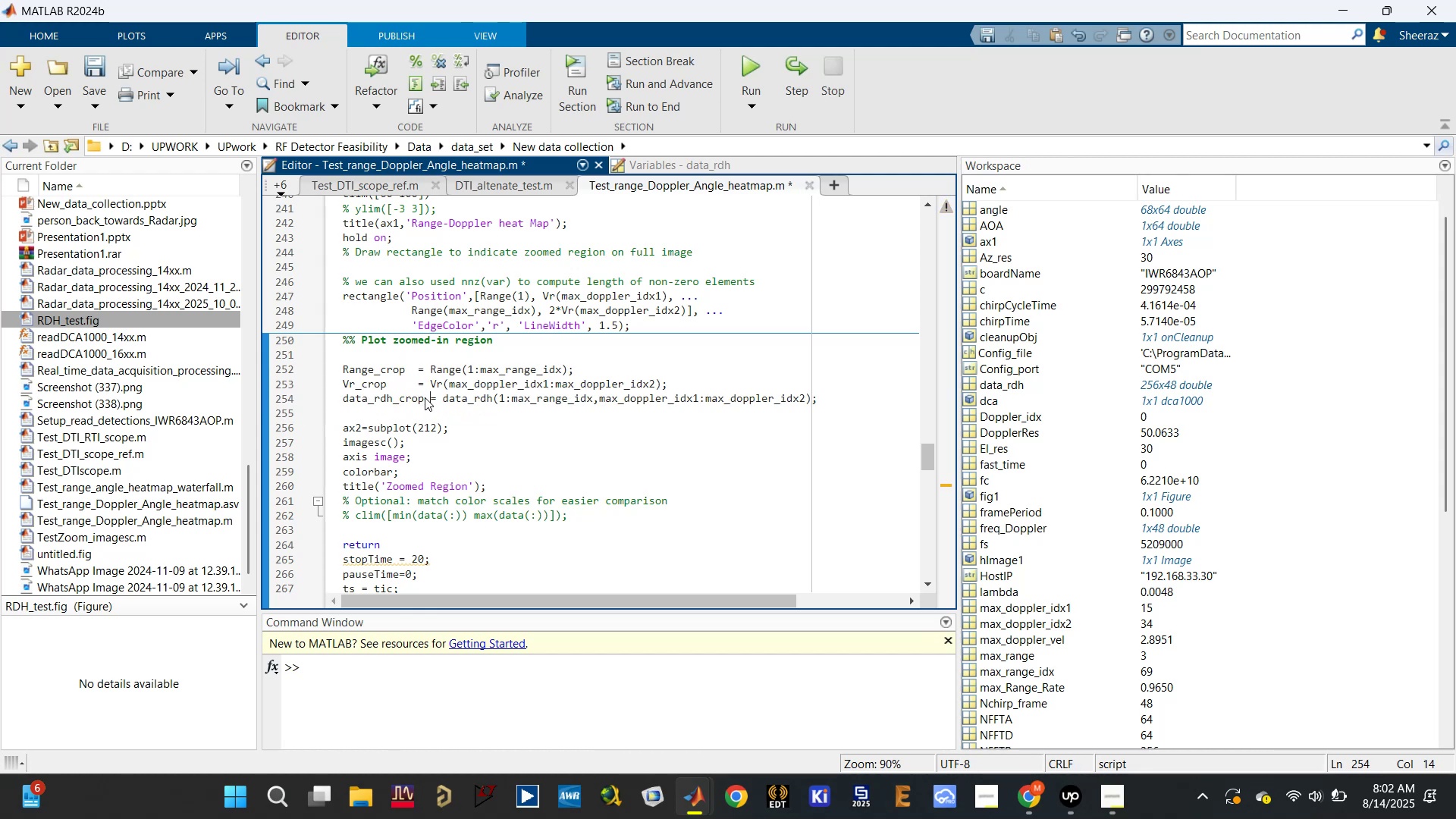 
key(Tab)
 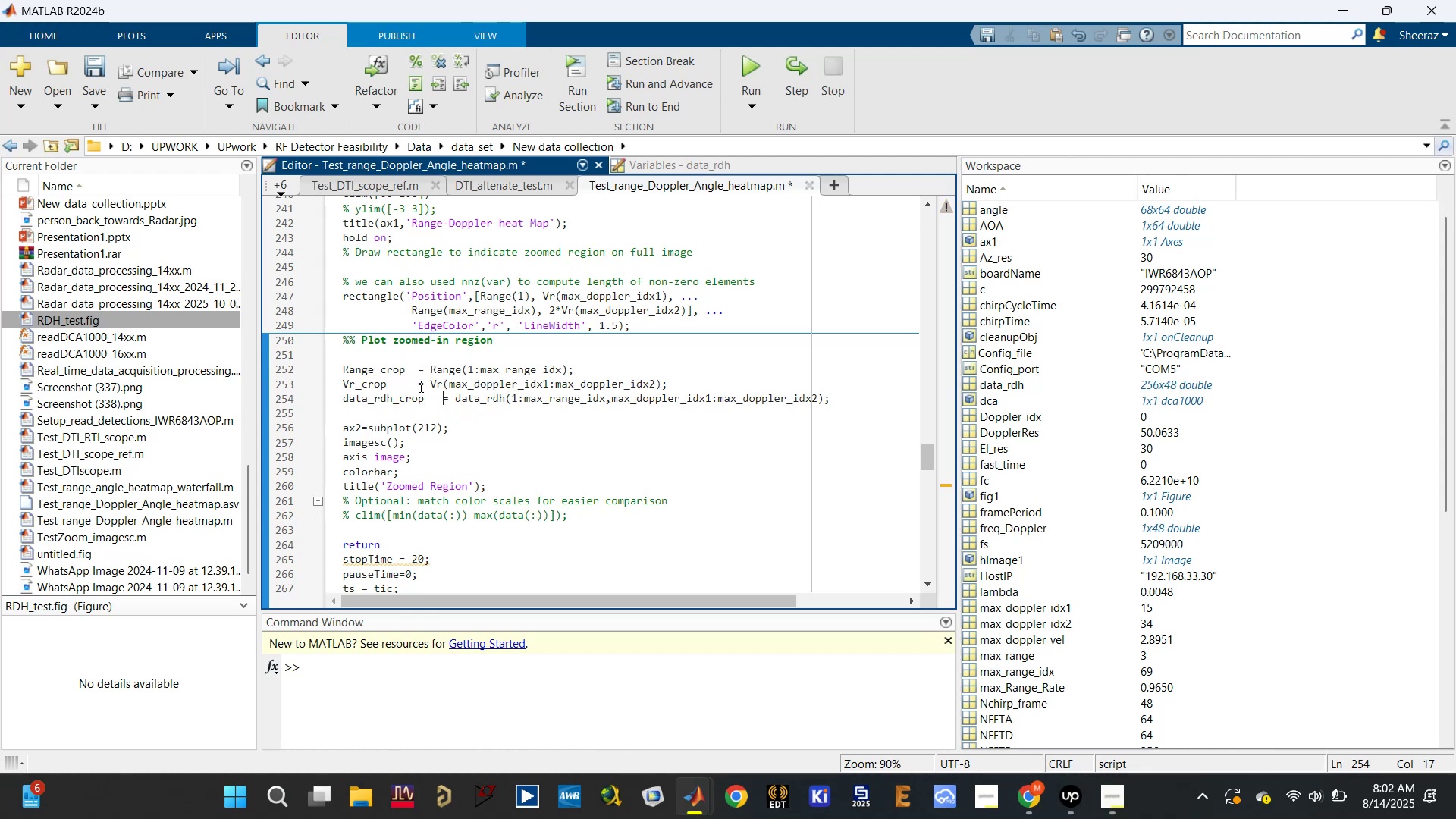 
left_click([416, 385])
 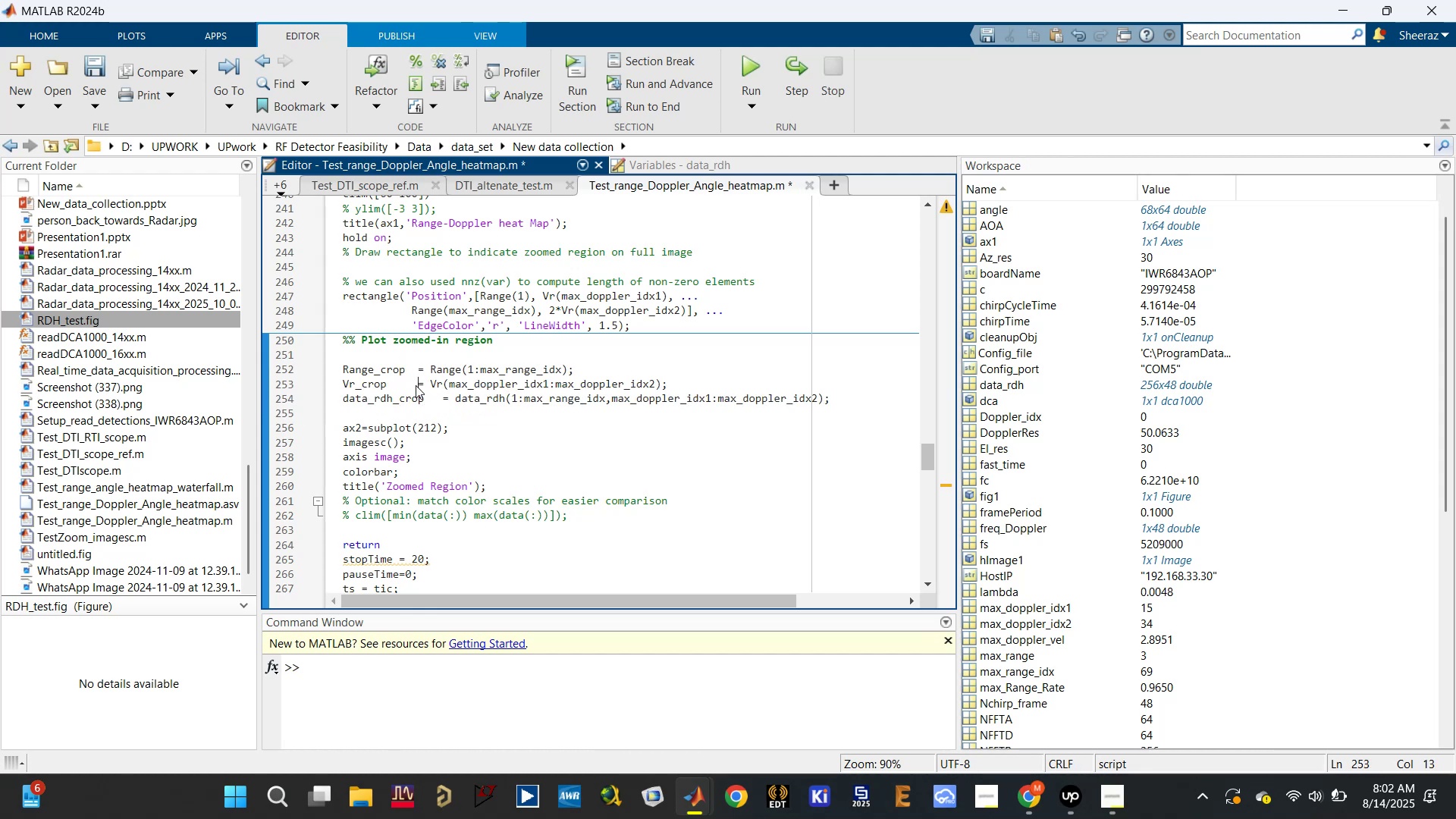 
key(Tab)
 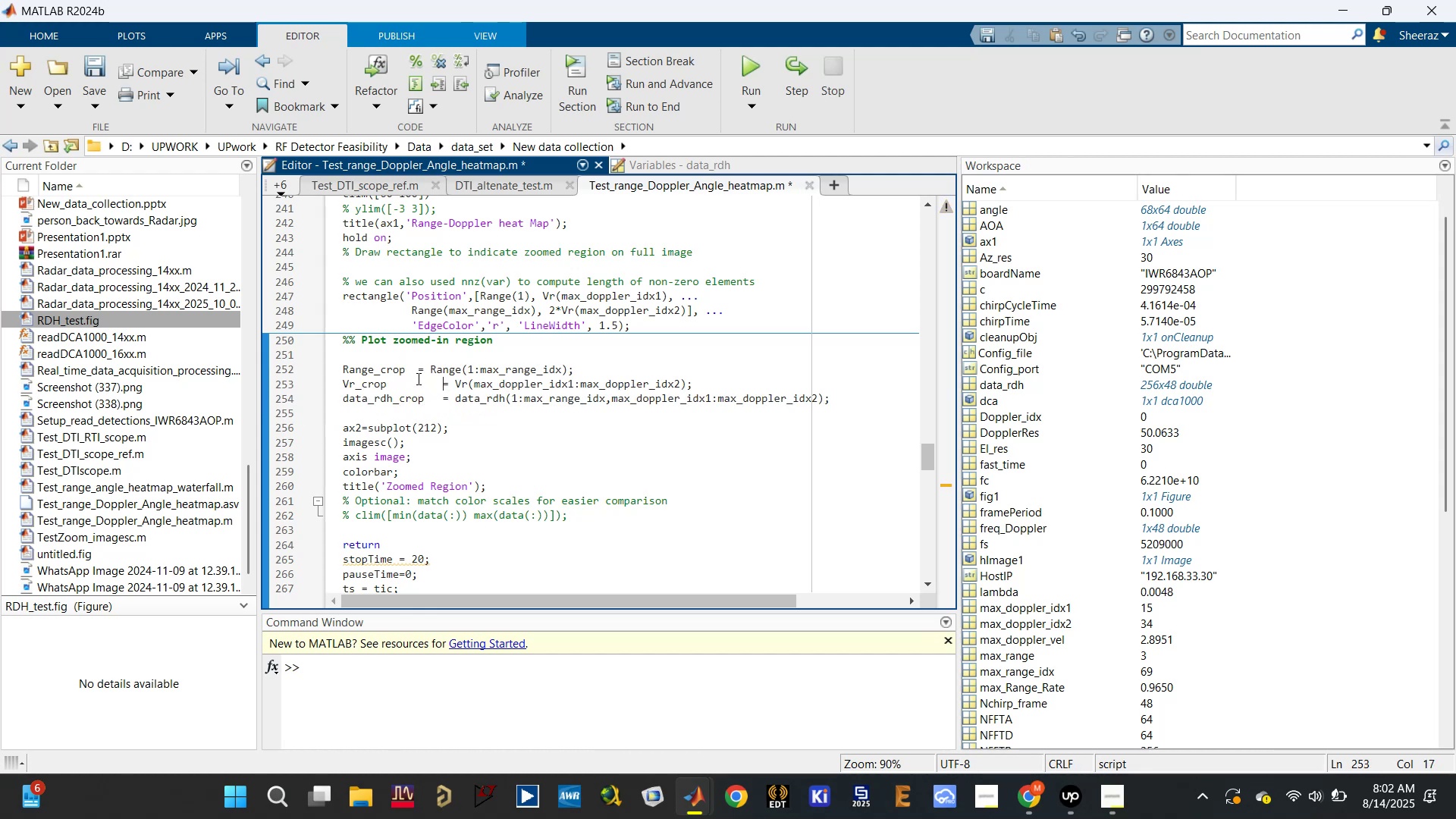 
left_click([416, 365])
 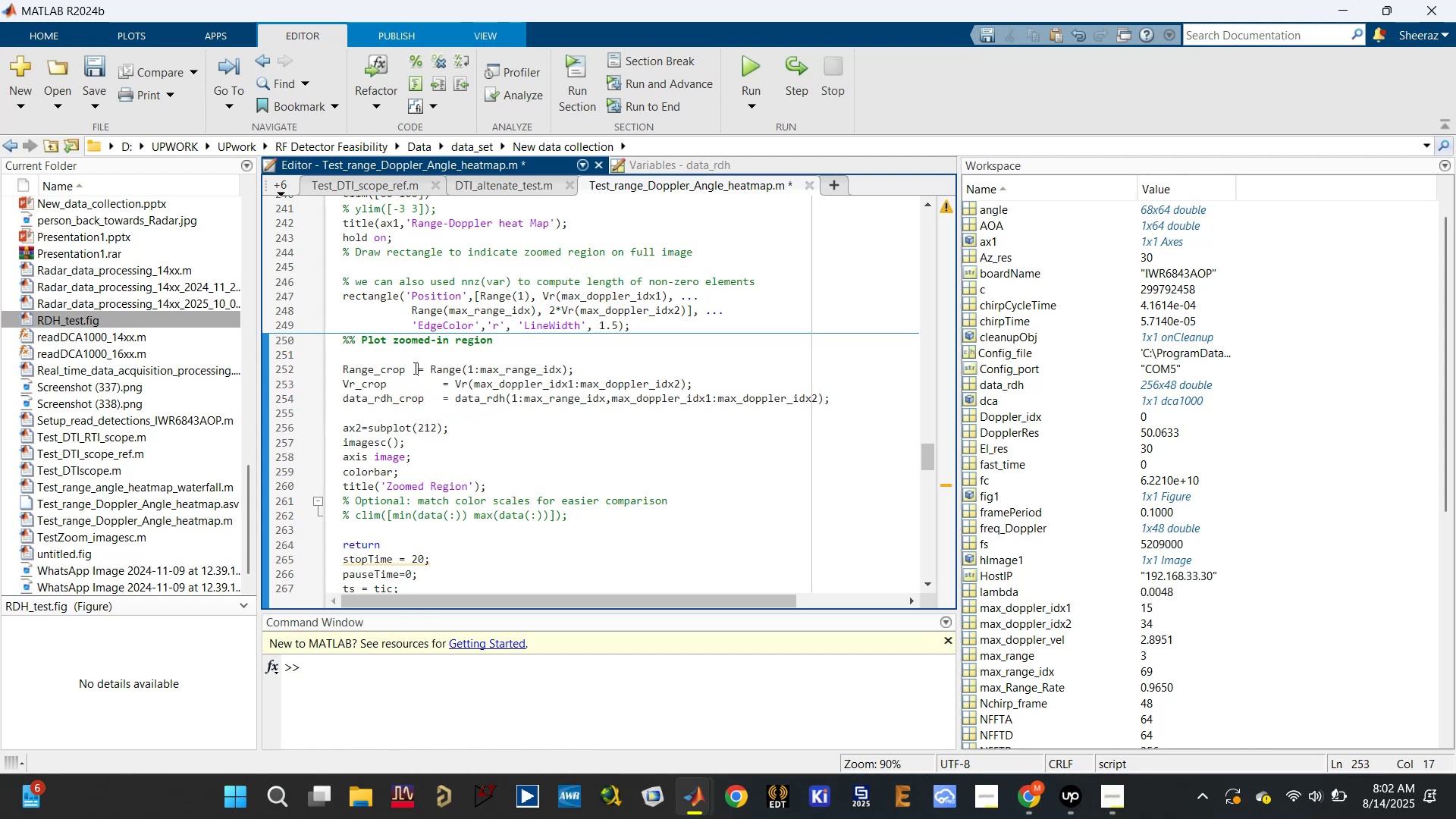 
key(Tab)
 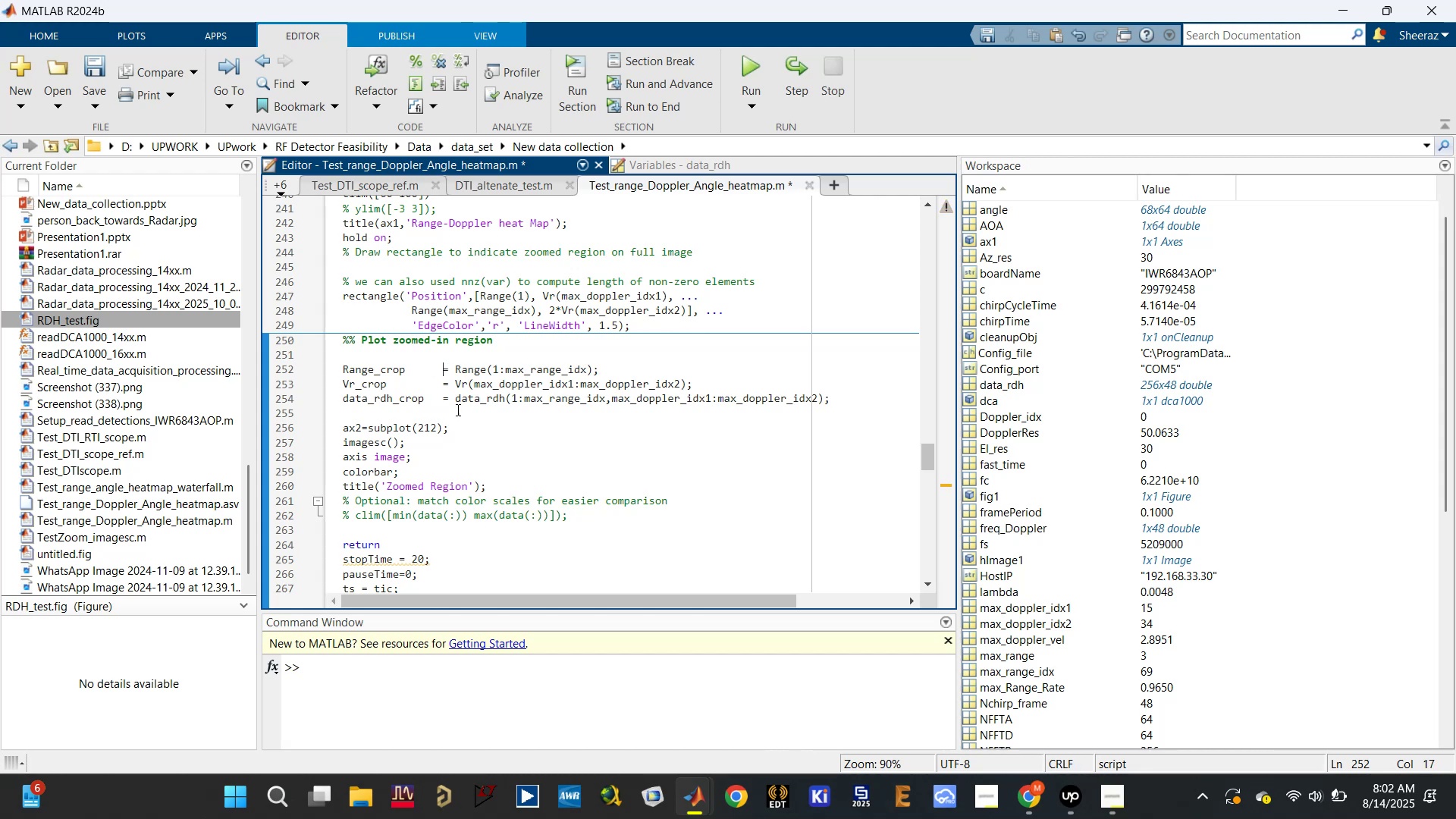 
left_click([463, 410])
 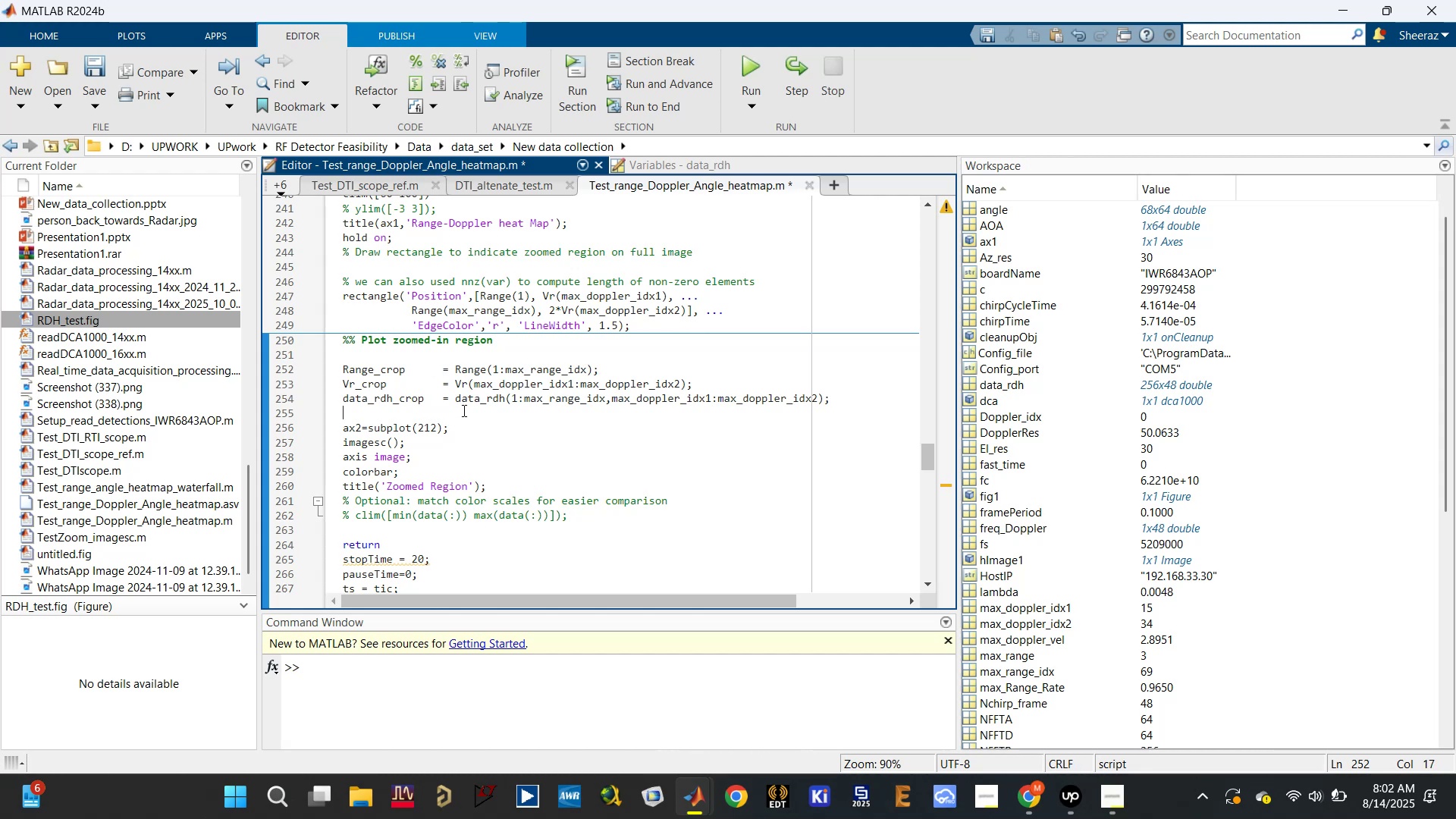 
key(Control+S)
 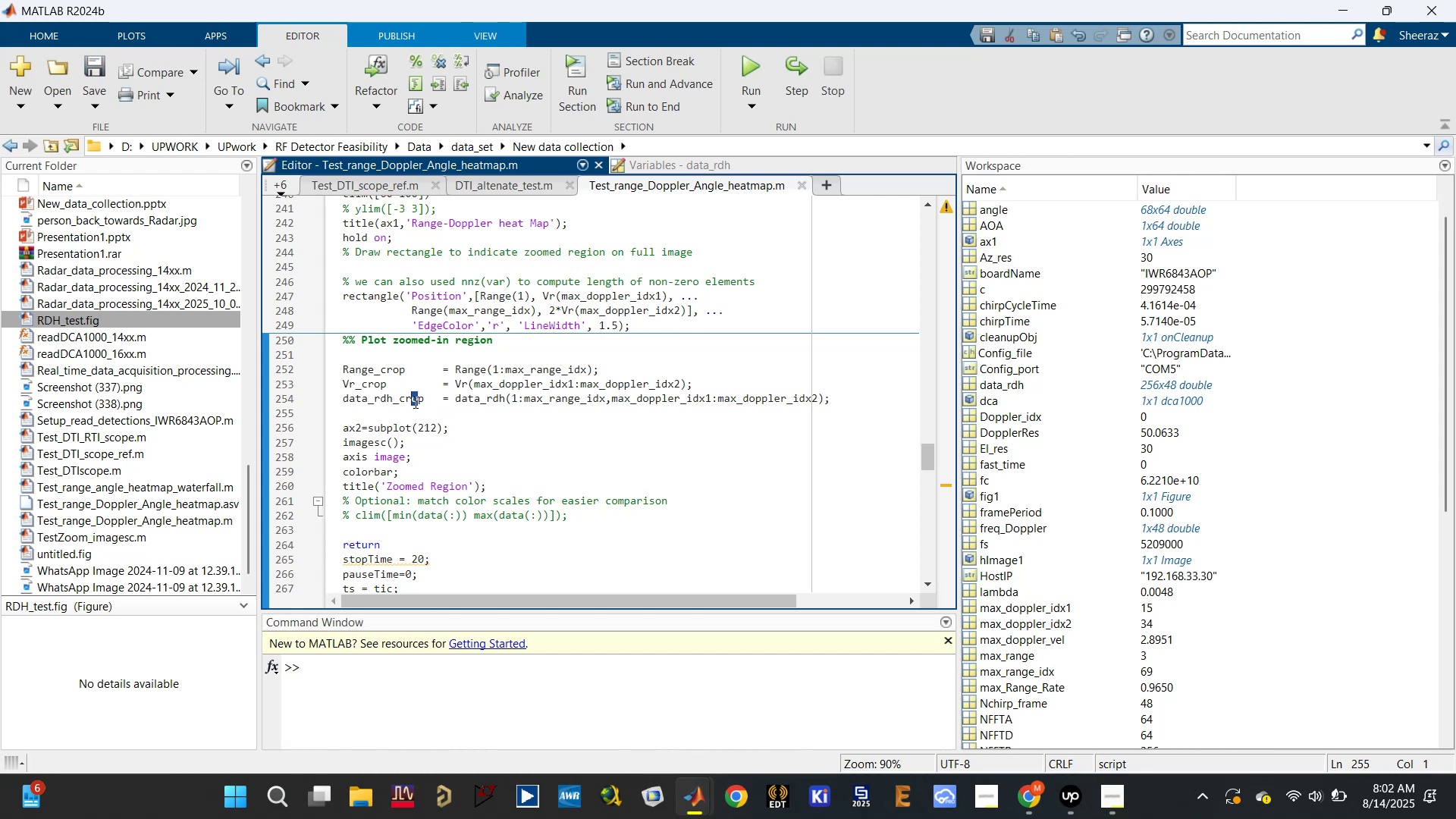 
double_click([416, 400])
 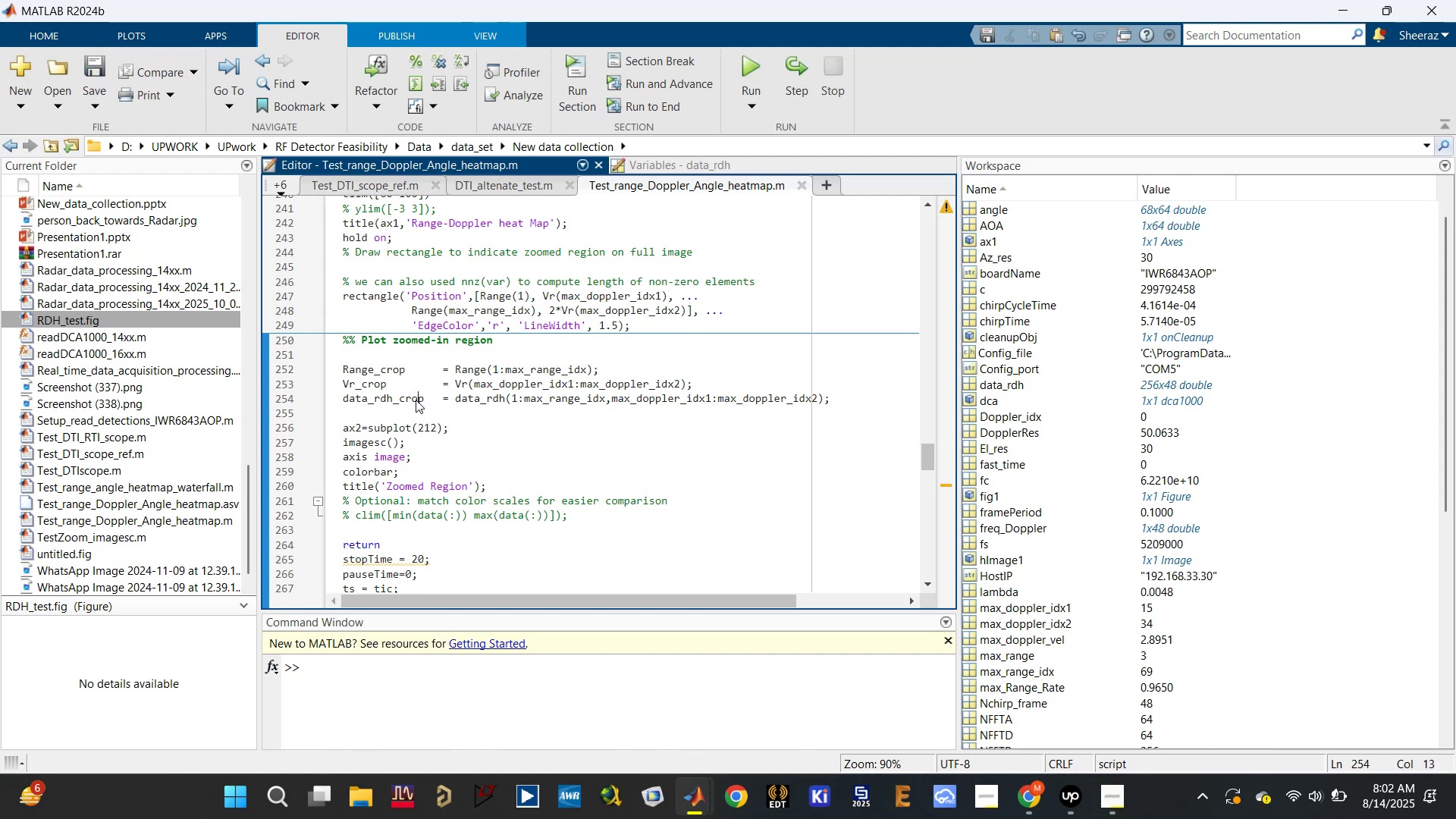 
triple_click([416, 400])
 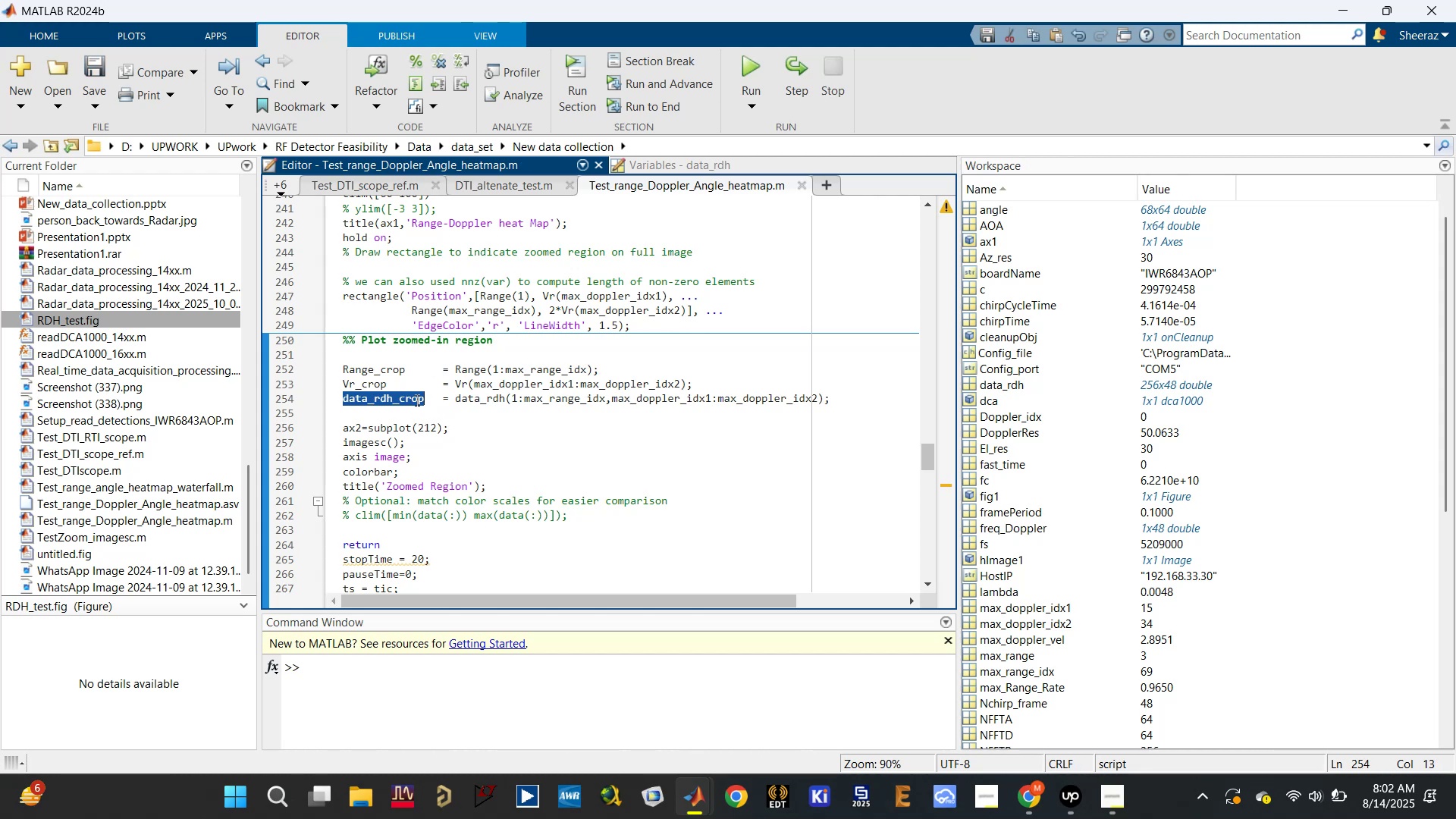 
triple_click([416, 400])
 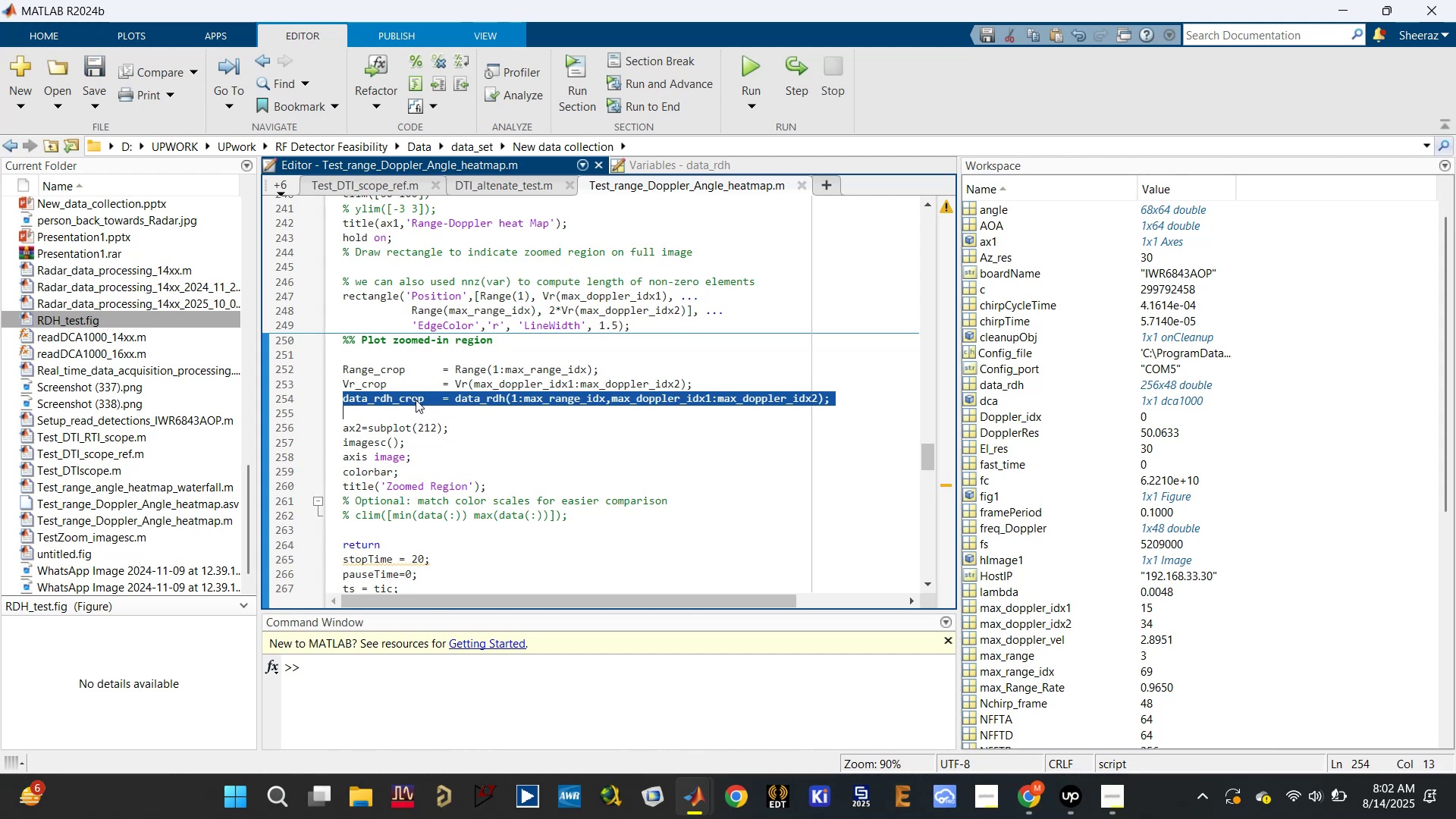 
hold_key(key=ControlLeft, duration=0.33)
 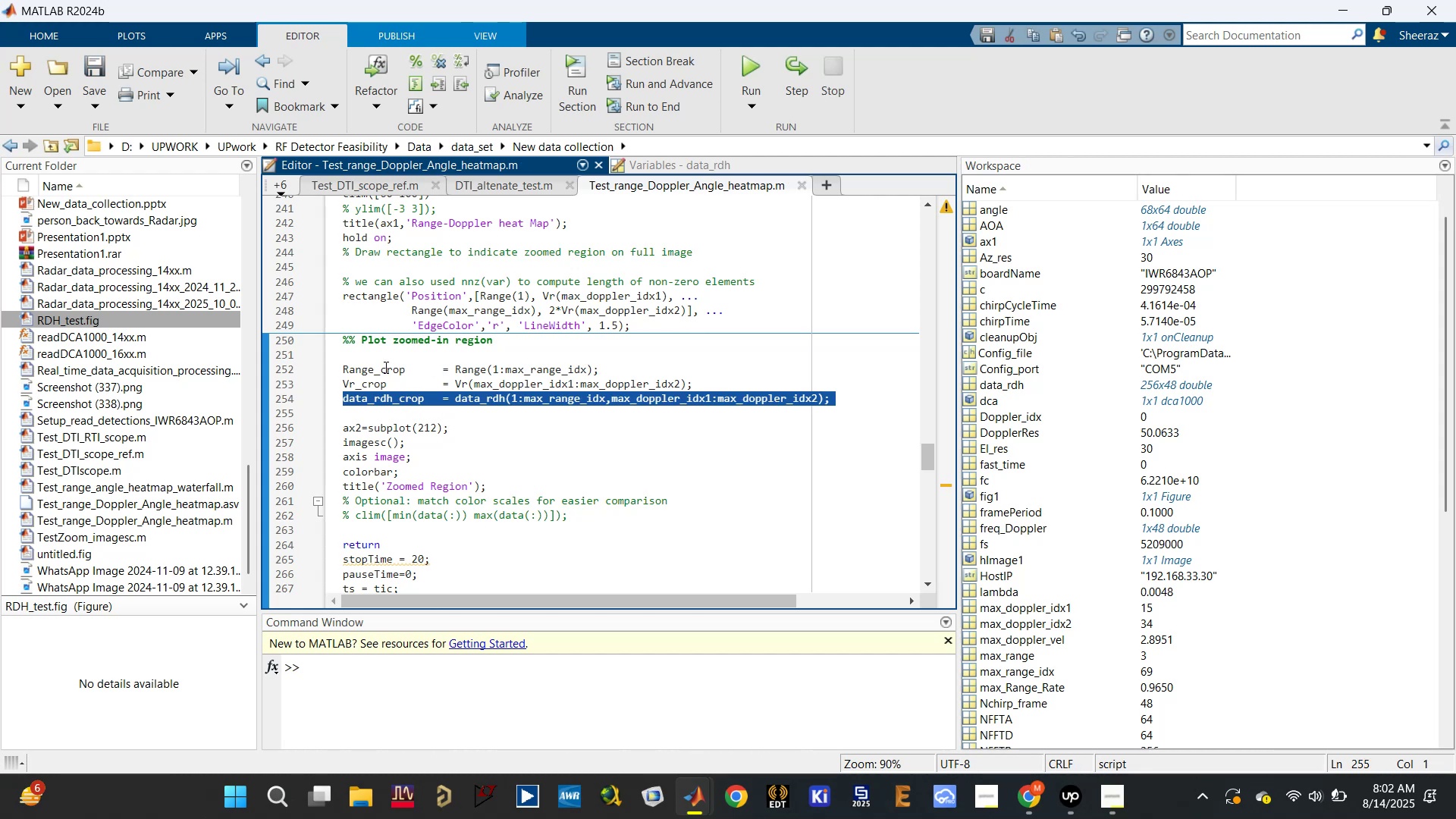 
double_click([384, 362])
 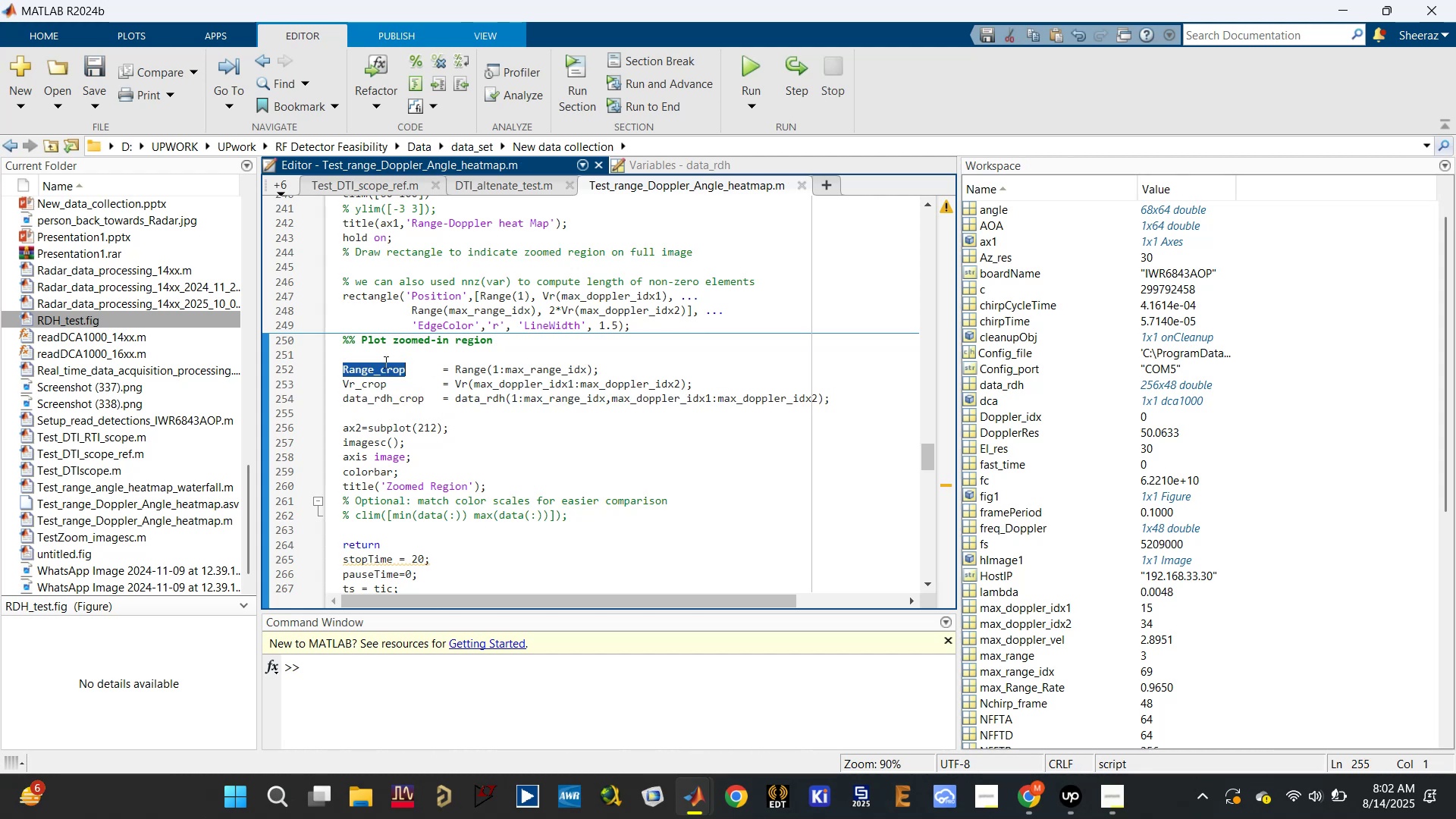 
triple_click([384, 362])
 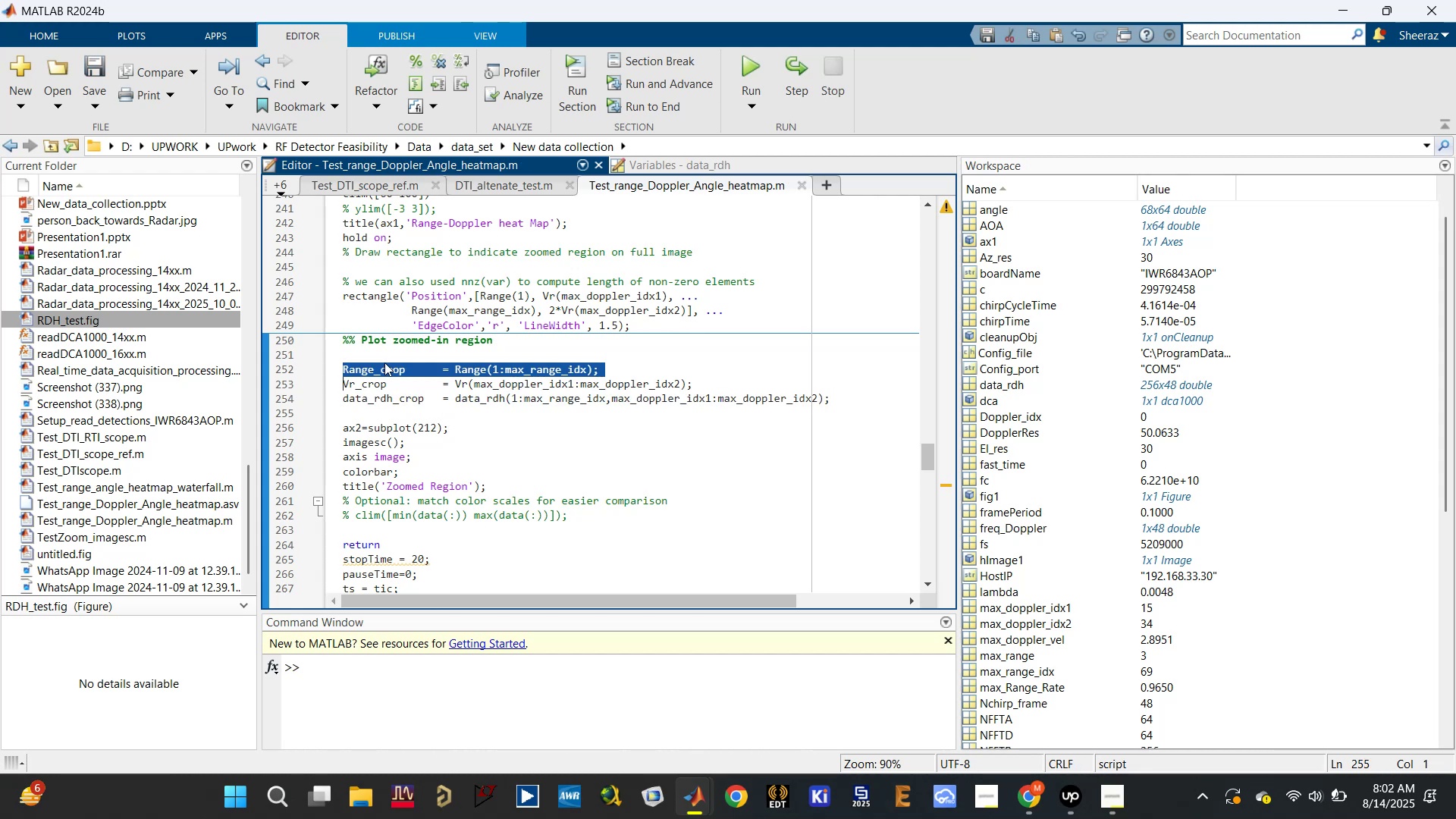 
key(Control+C)
 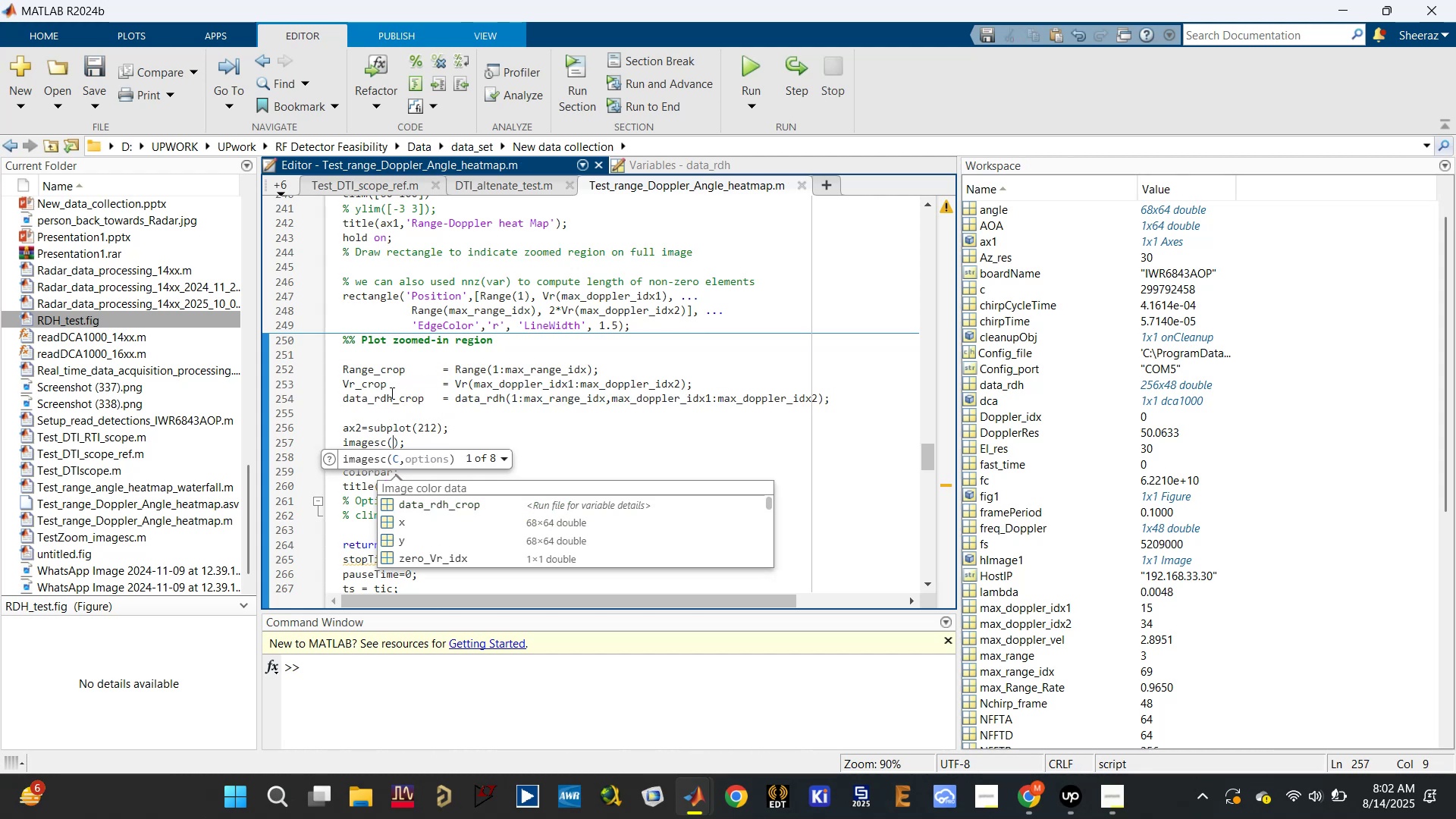 
double_click([386, 374])
 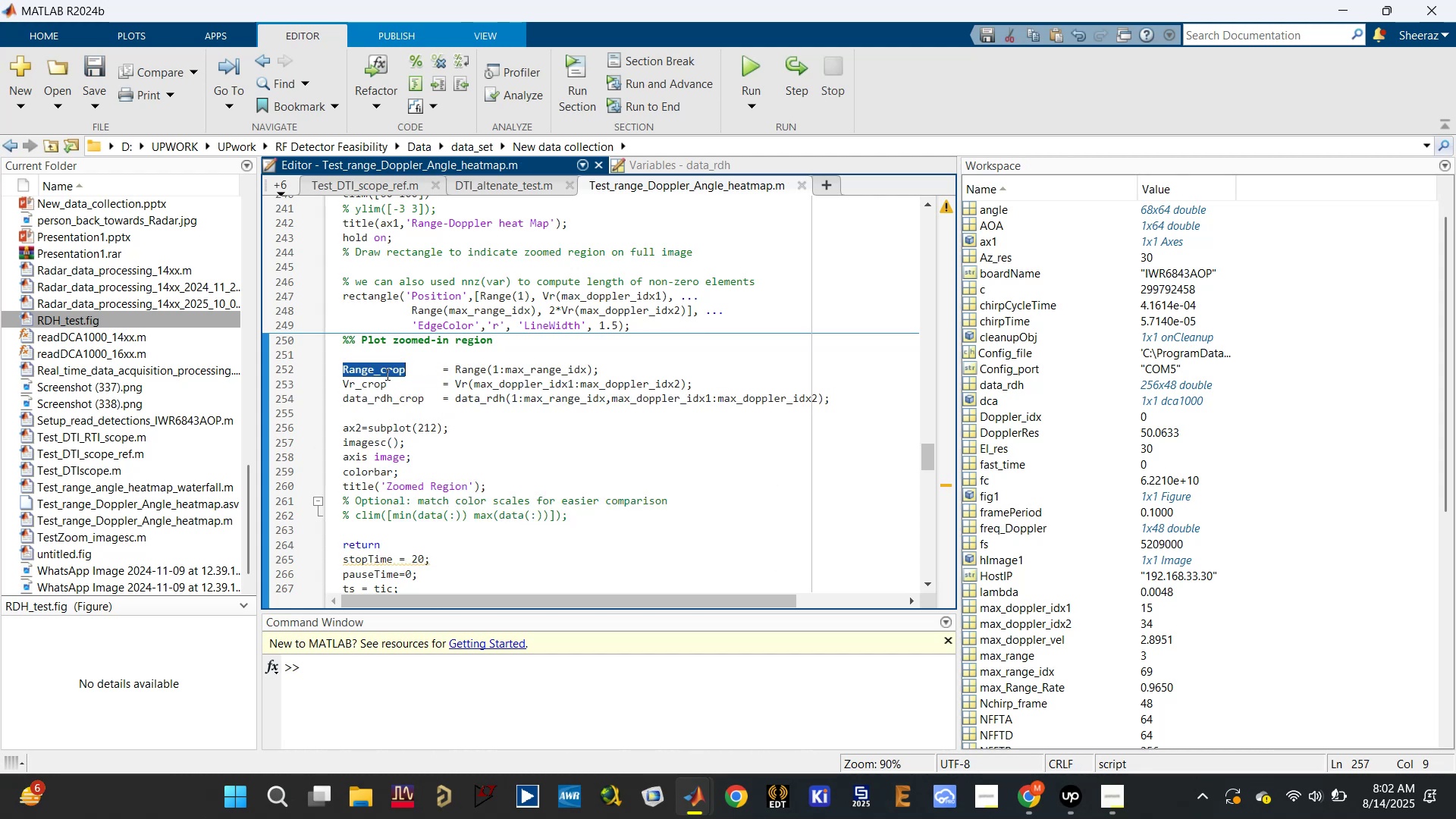 
key(Control+C)
 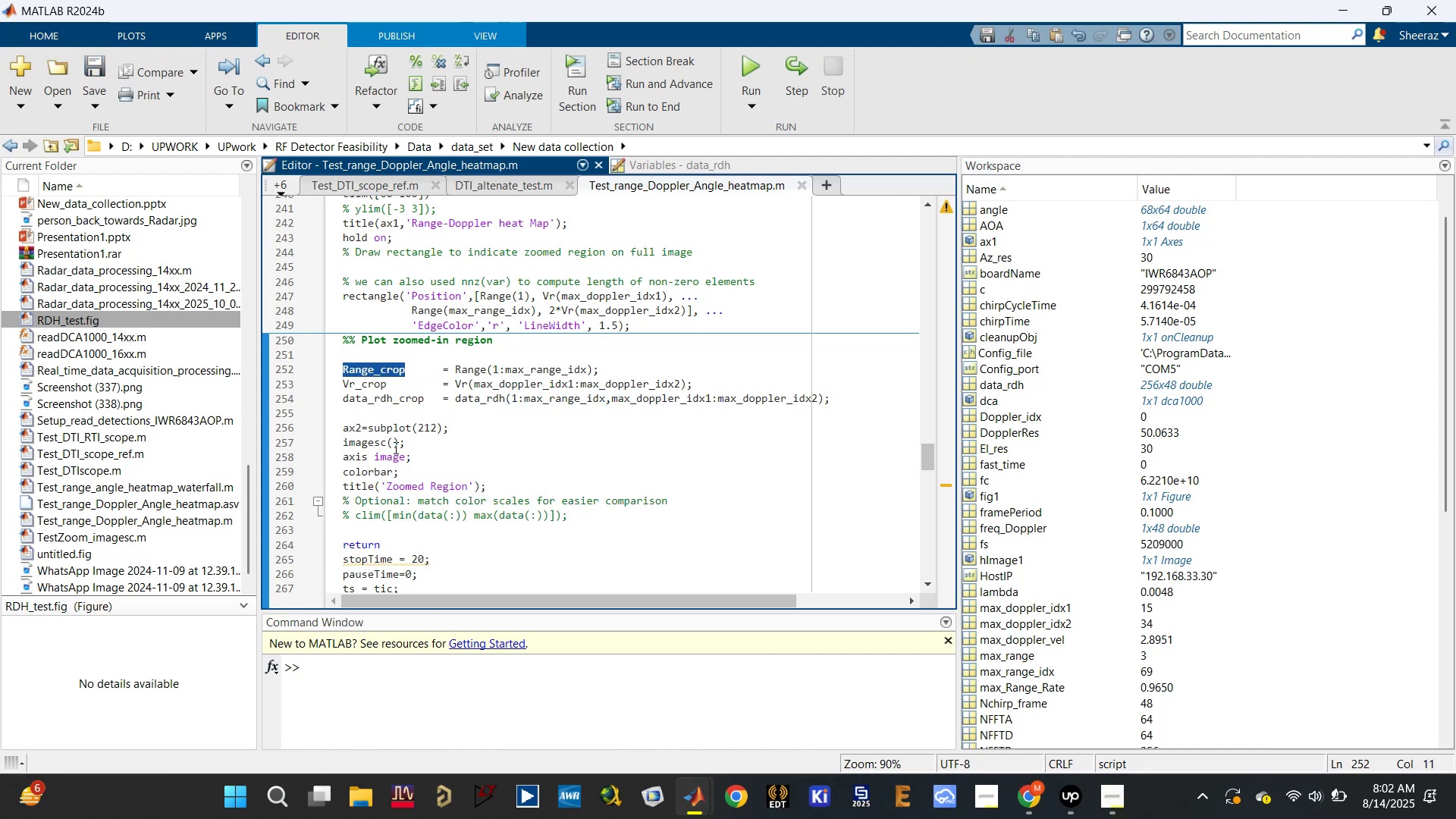 
left_click([395, 447])
 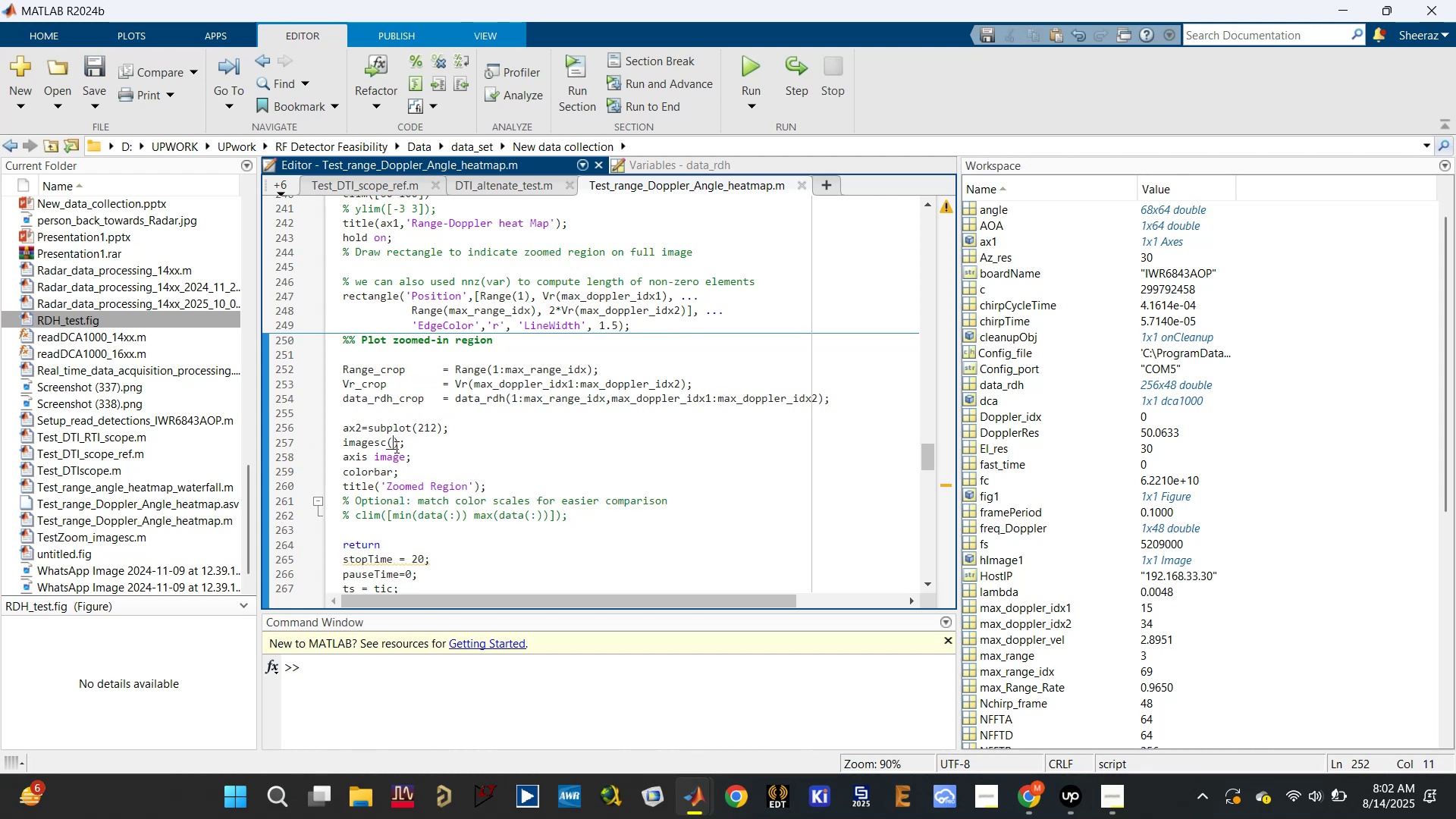 
key(Control+V)
 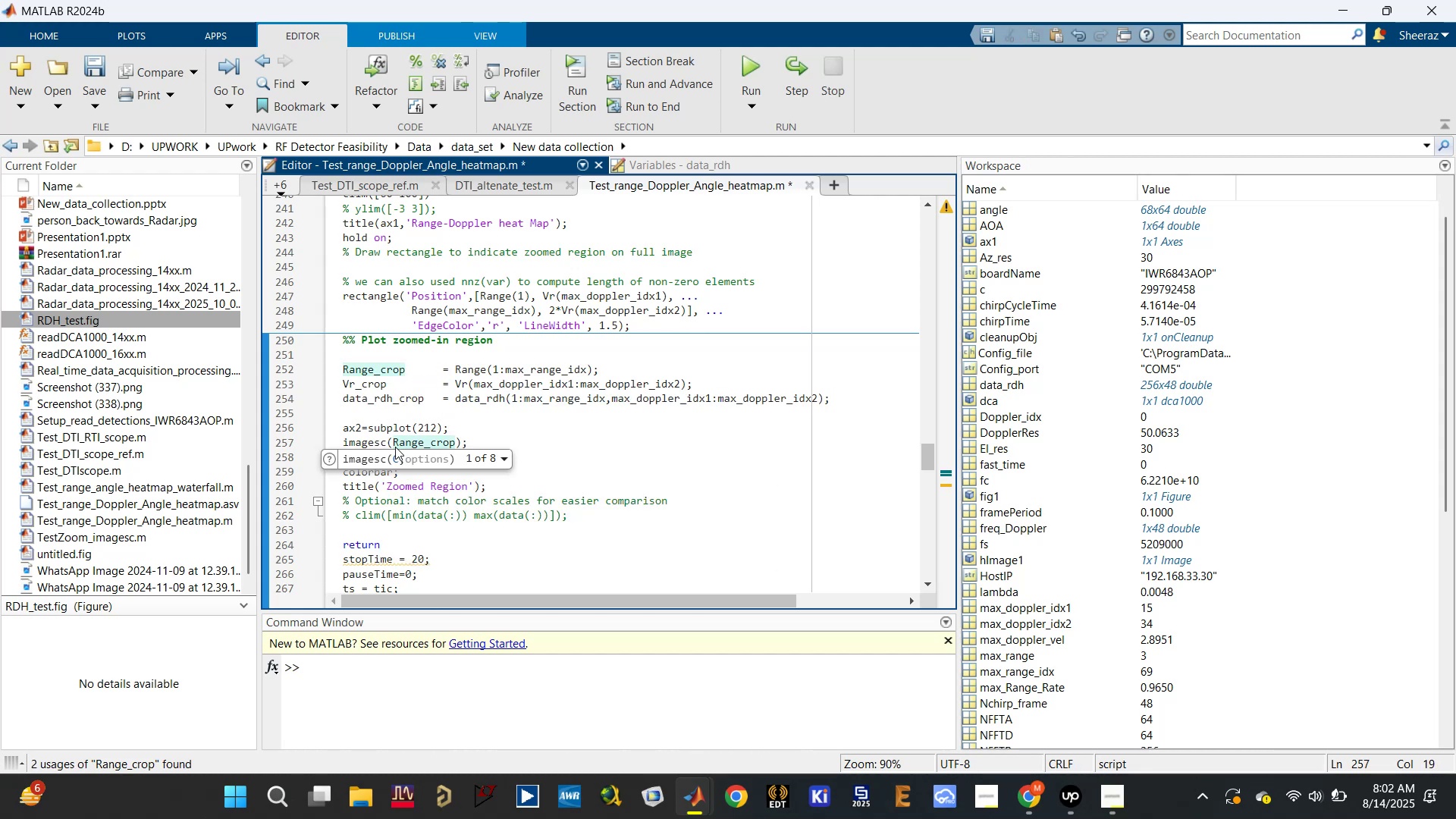 
key(Comma)
 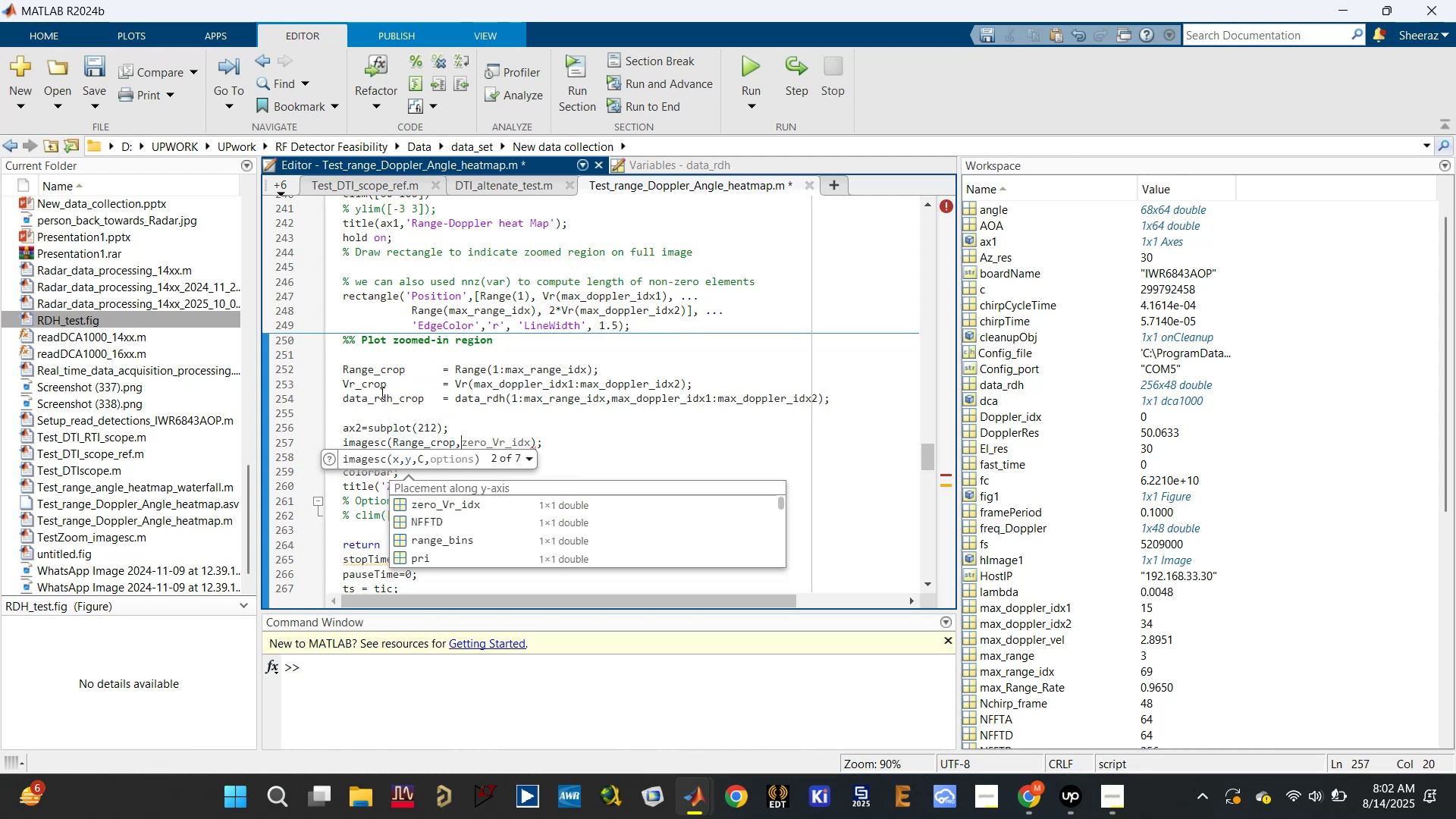 
double_click([378, 384])
 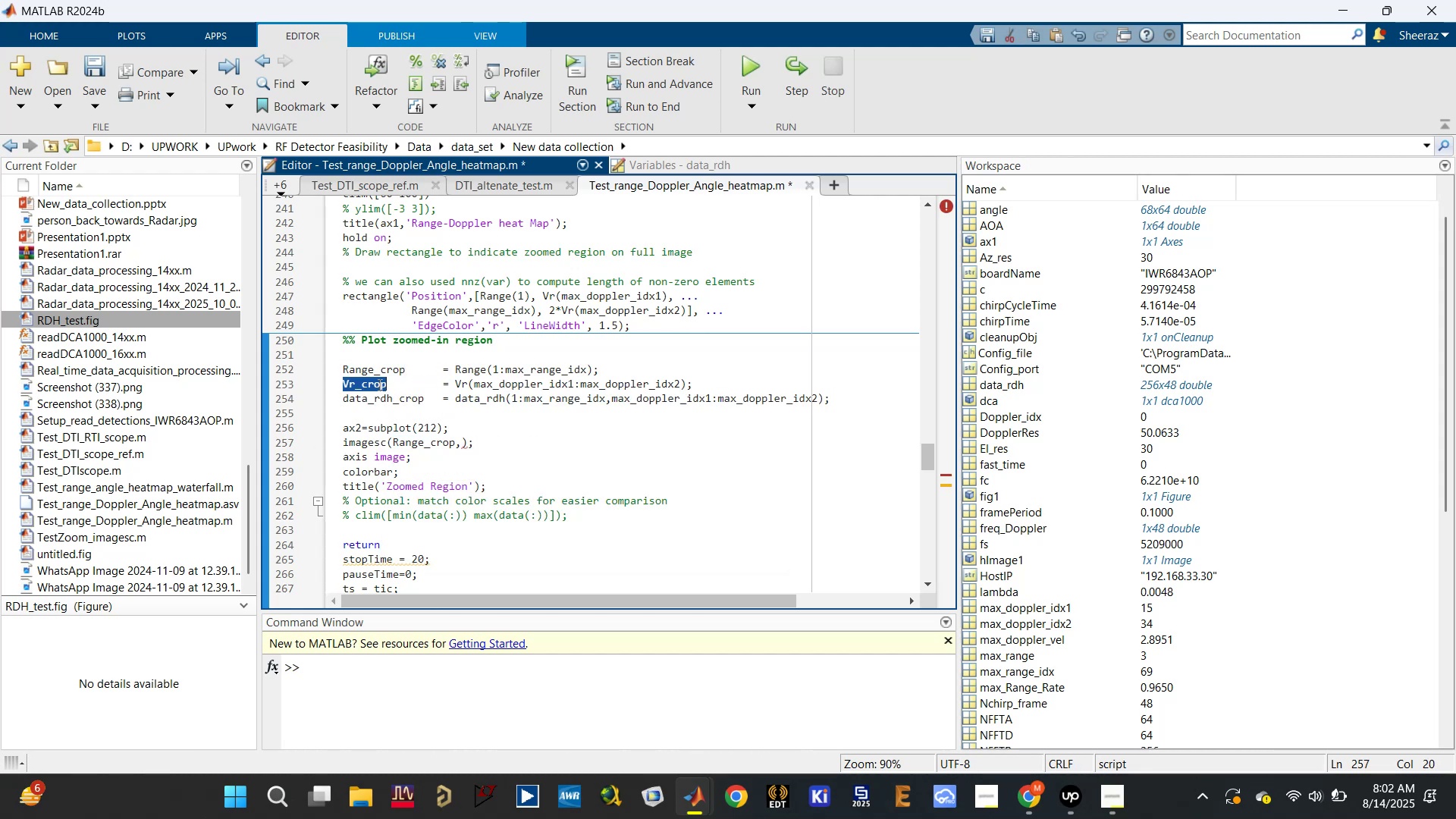 
key(Control+C)
 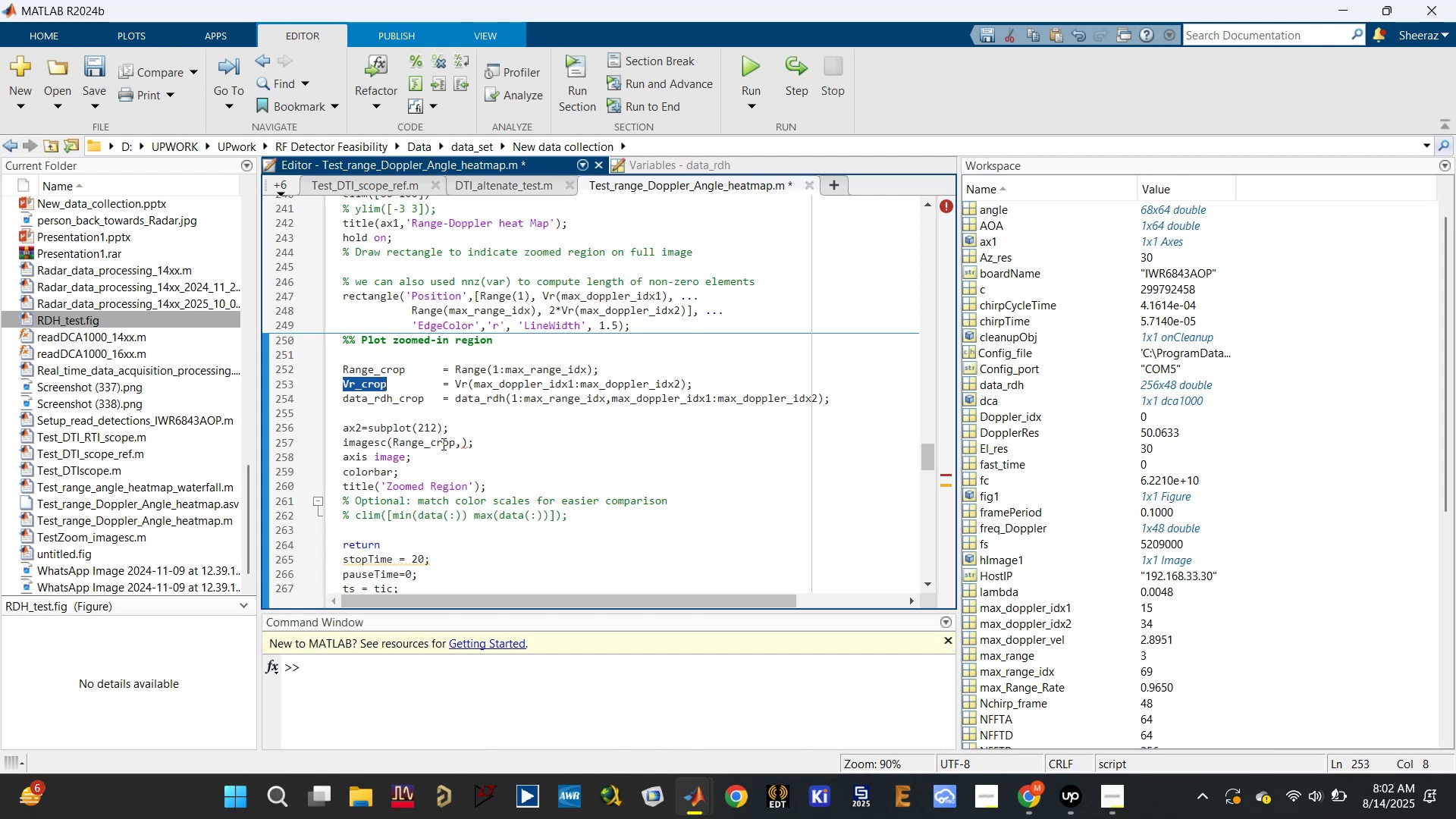 
left_click([461, 438])
 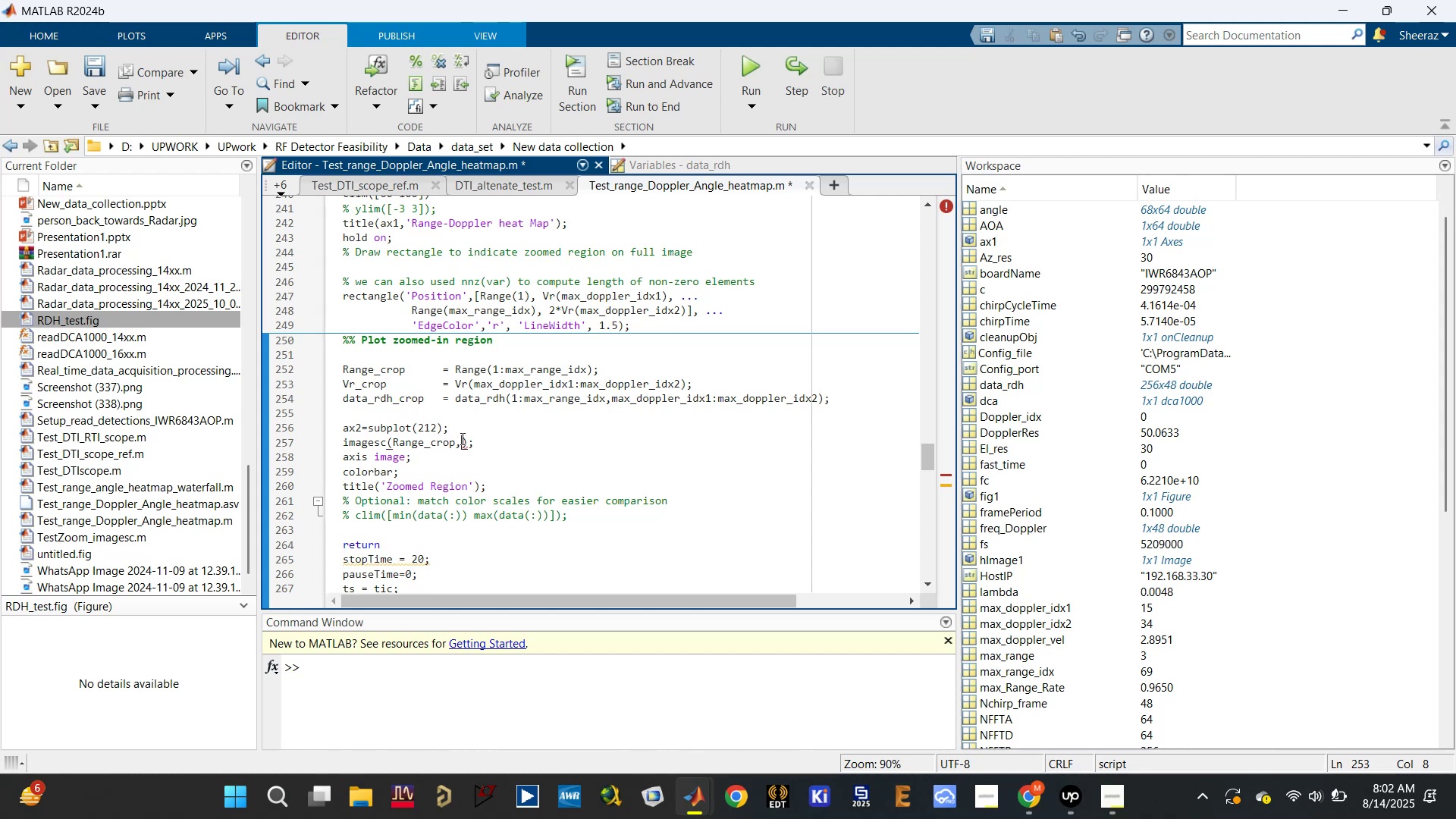 
key(Control+V)
 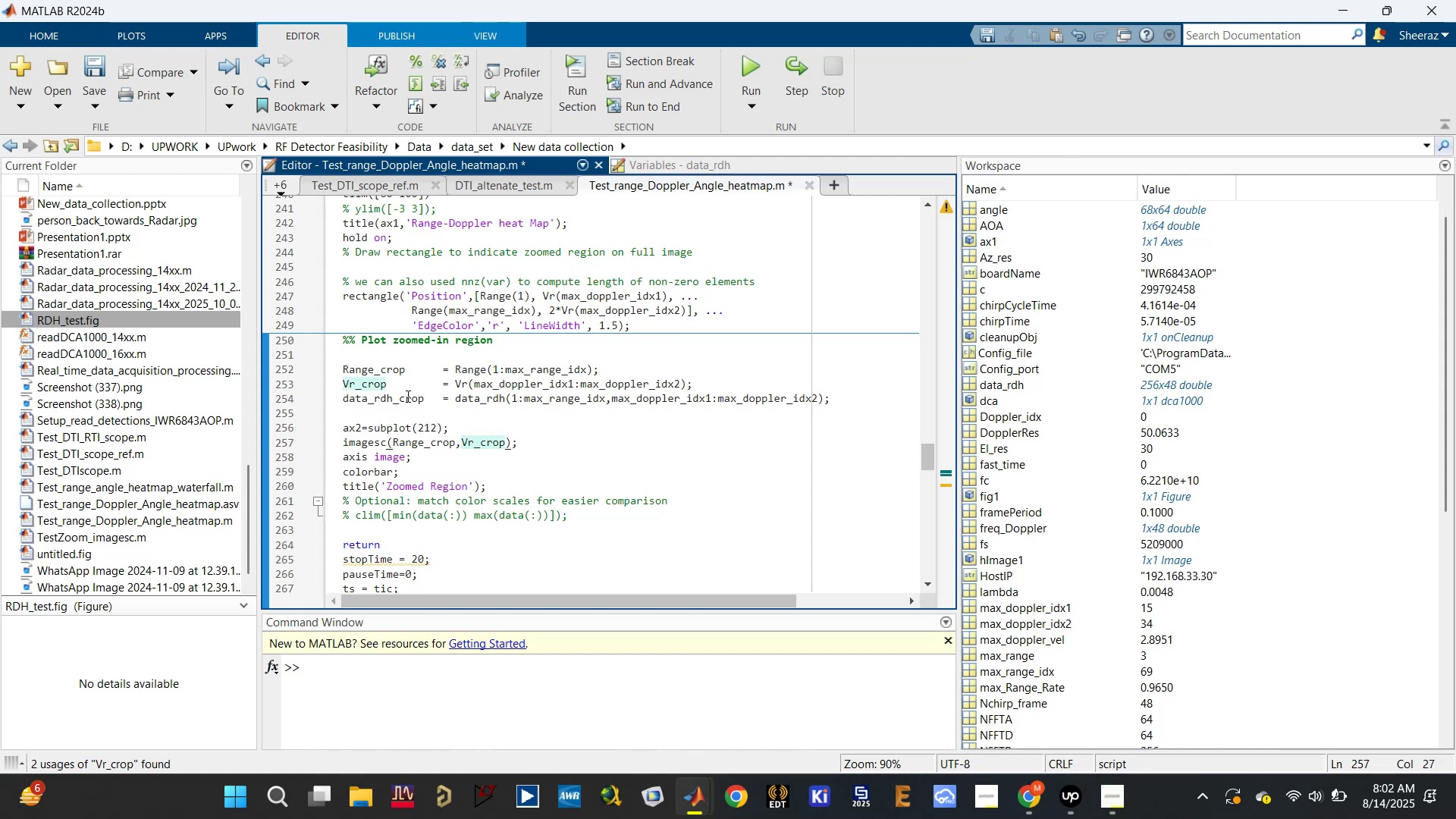 
double_click([399, 397])
 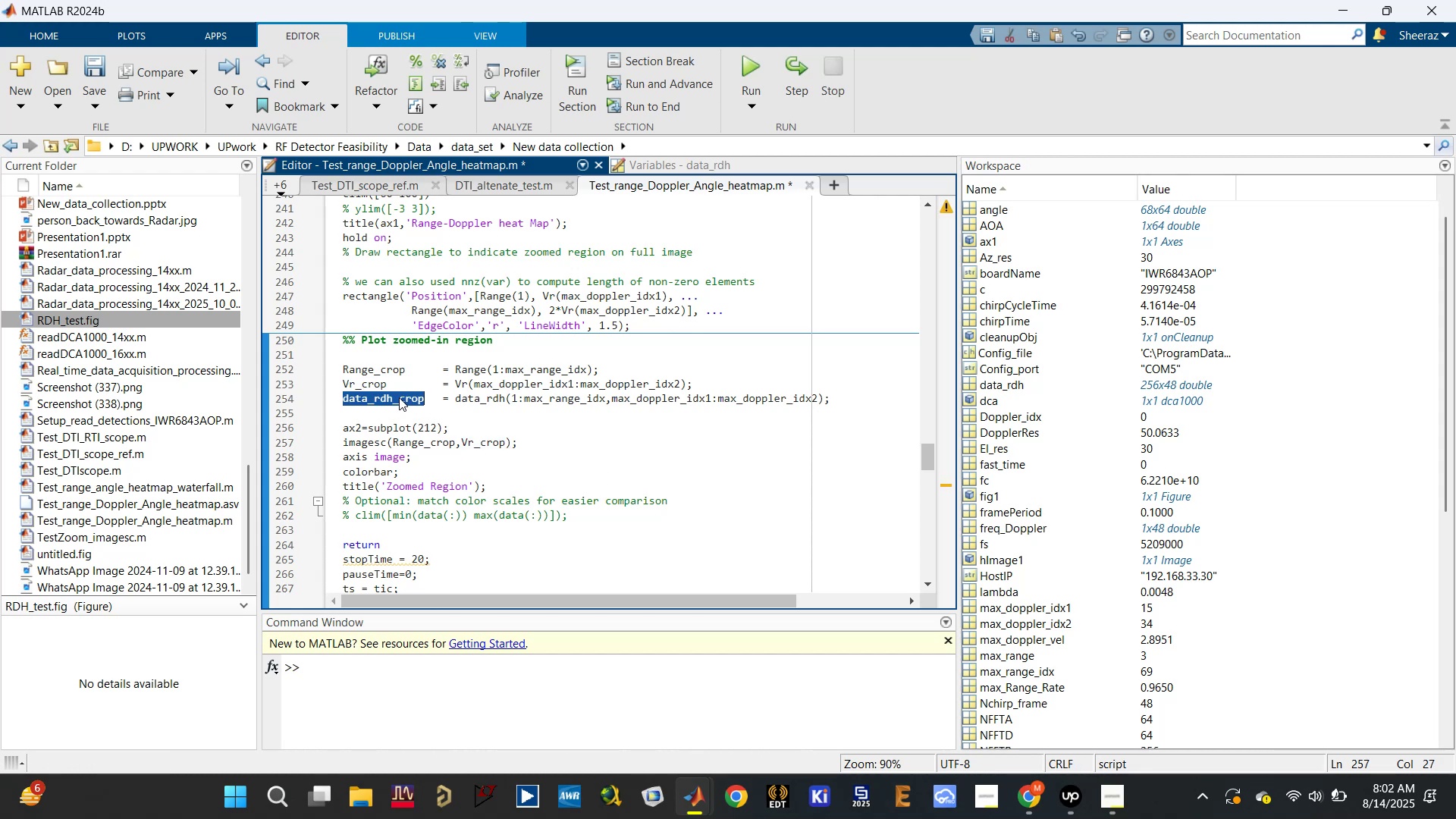 
key(Control+C)
 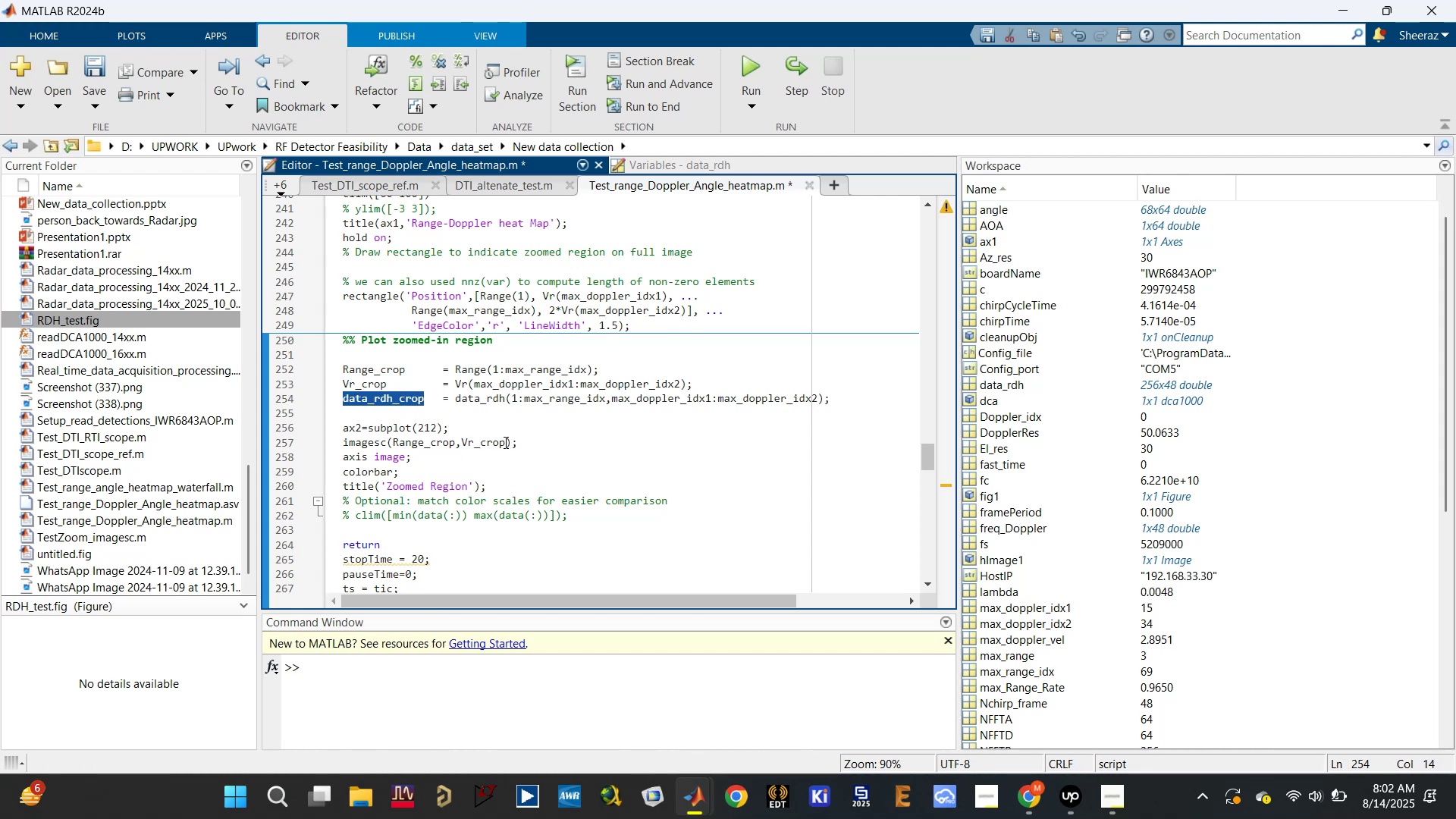 
left_click([504, 442])
 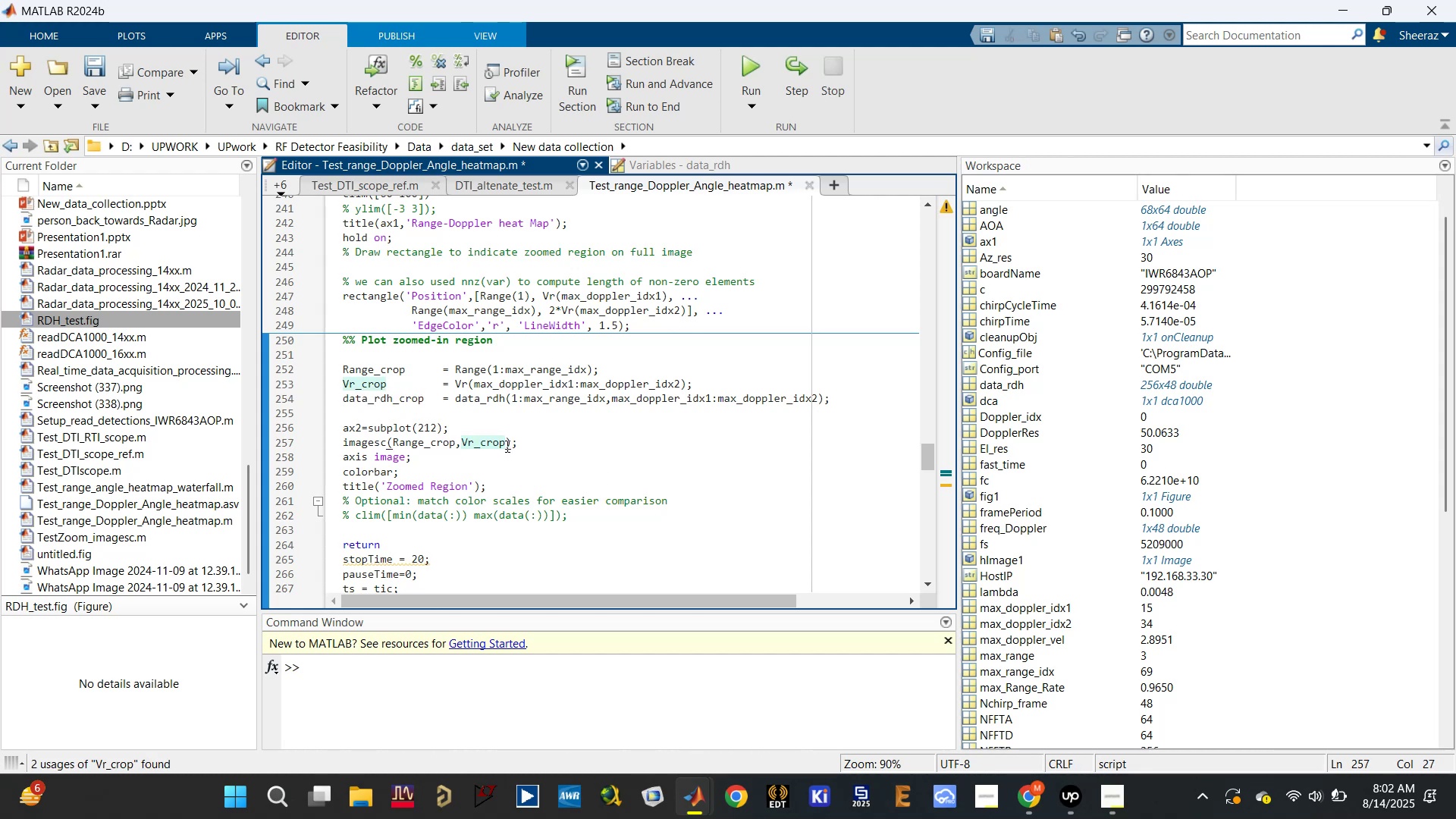 
key(Comma)
 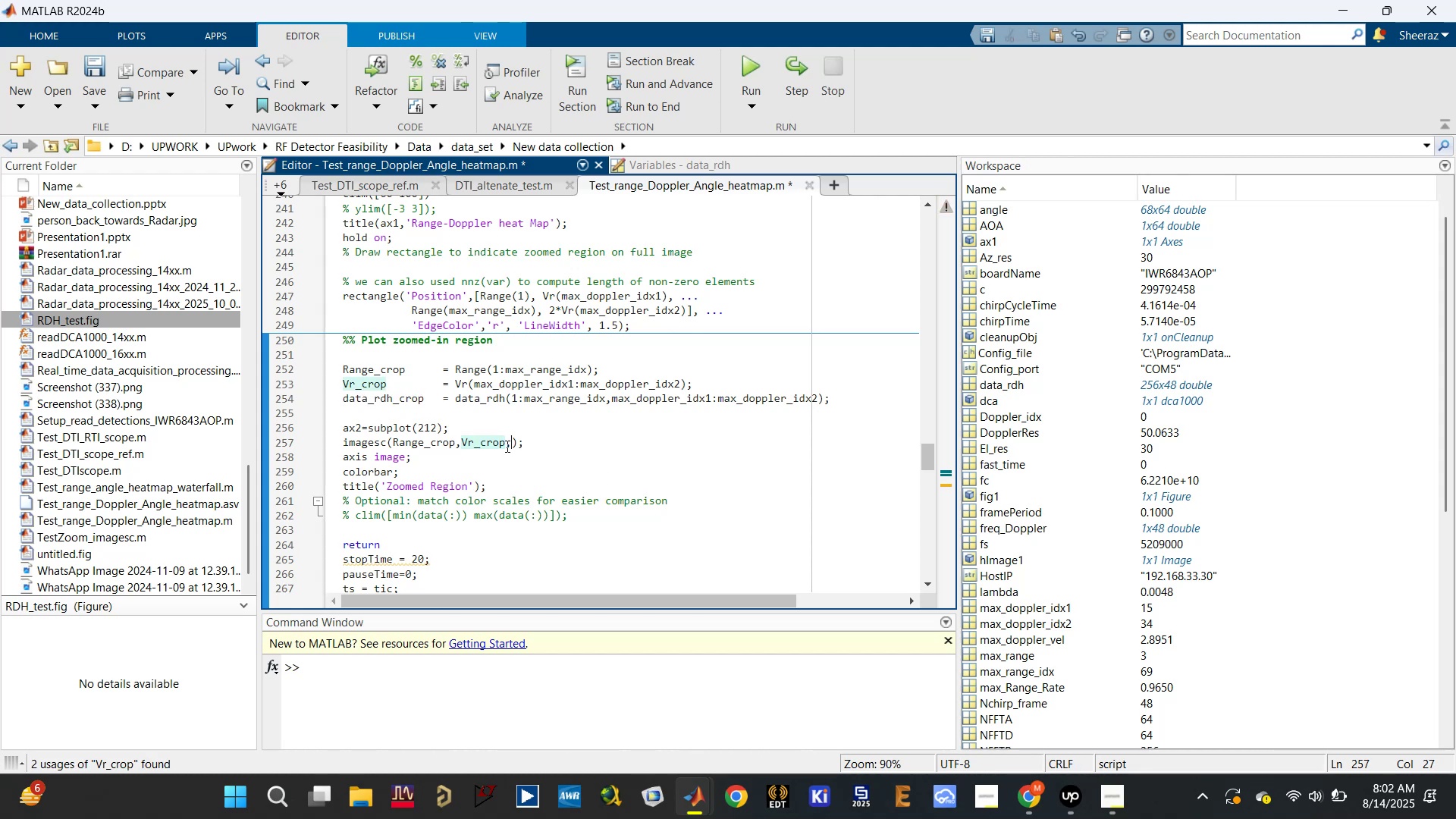 
key(Control+V)
 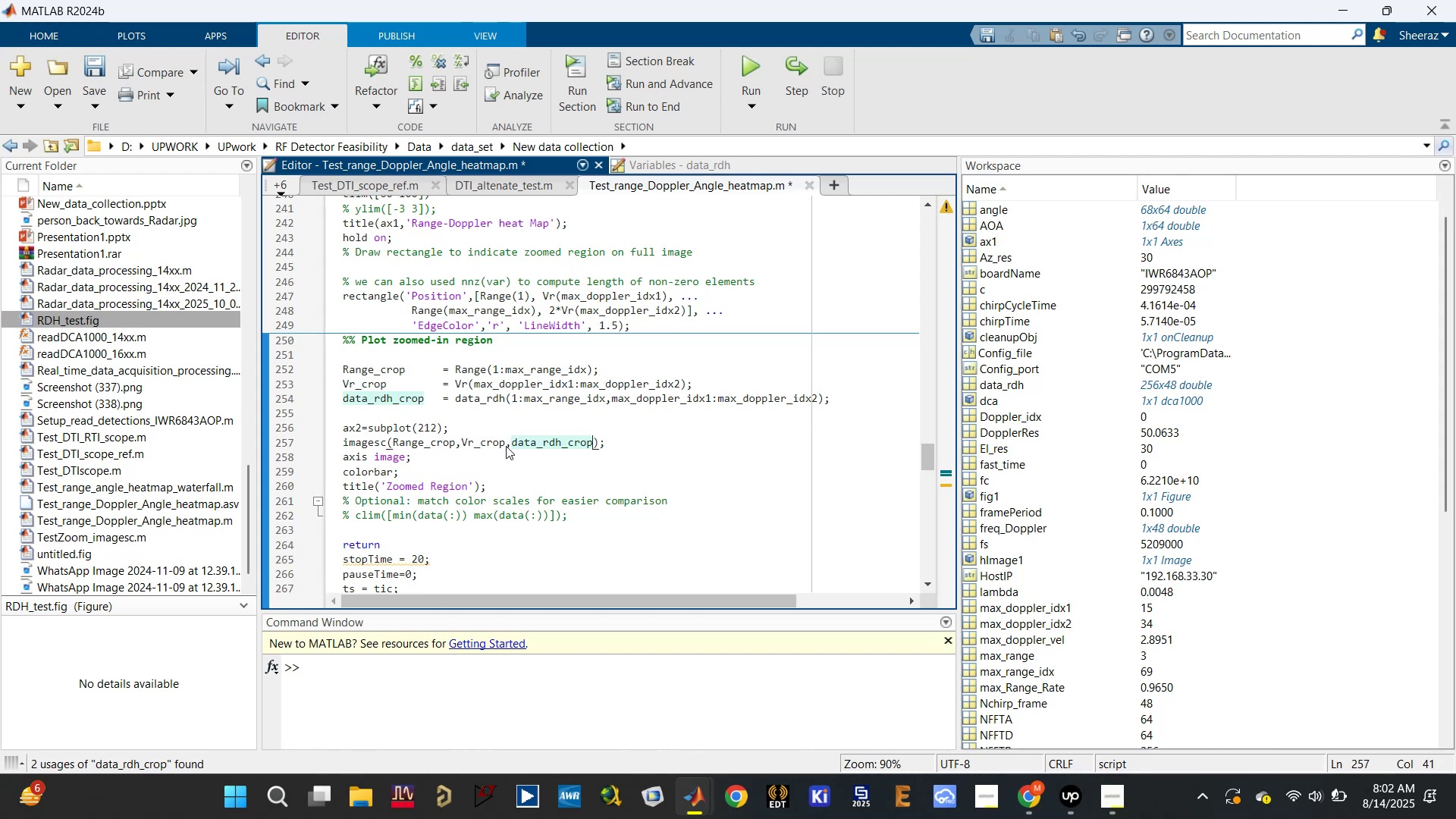 
key(Control+S)
 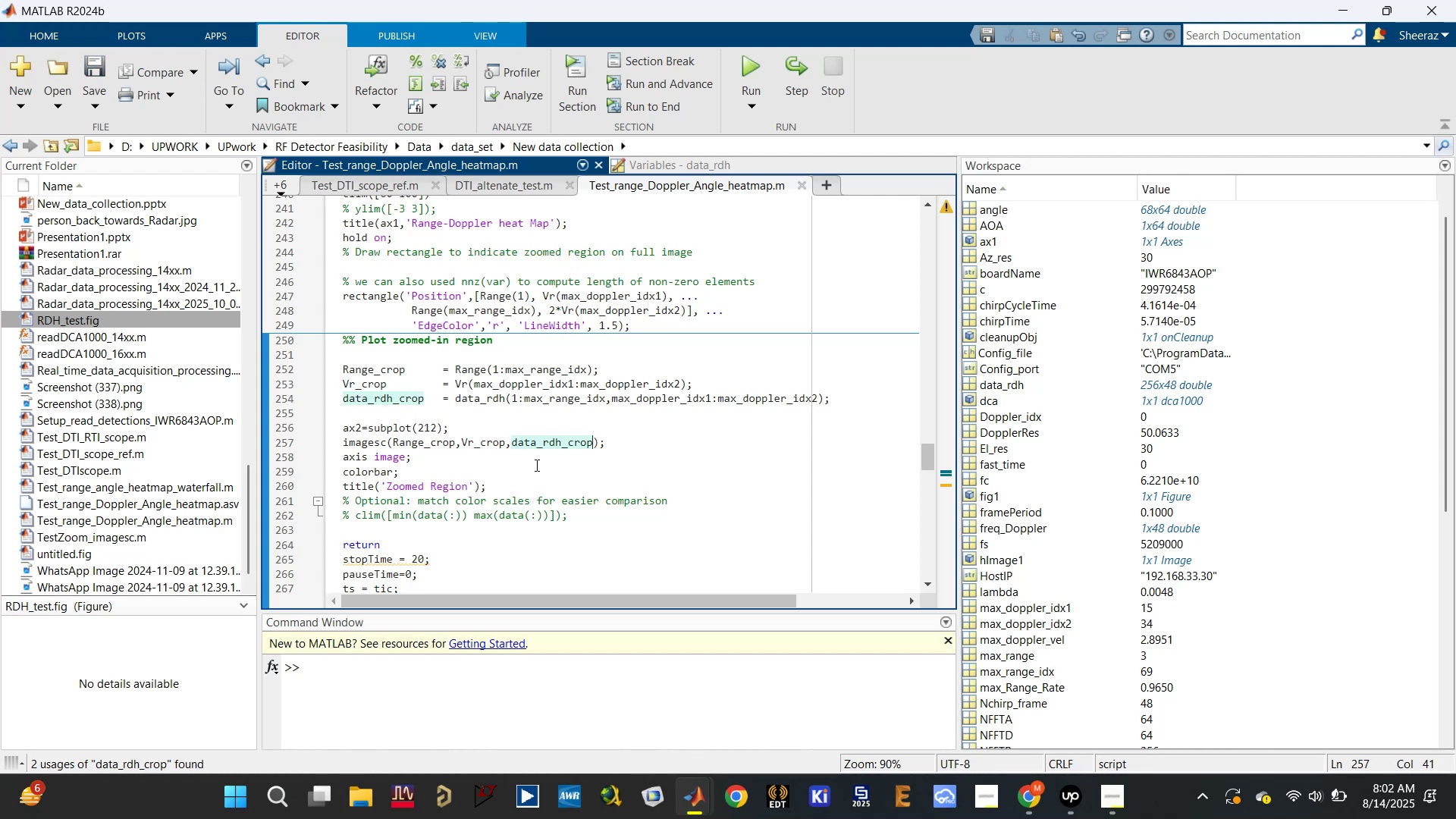 
scroll: coordinate [529, 471], scroll_direction: down, amount: 1.0
 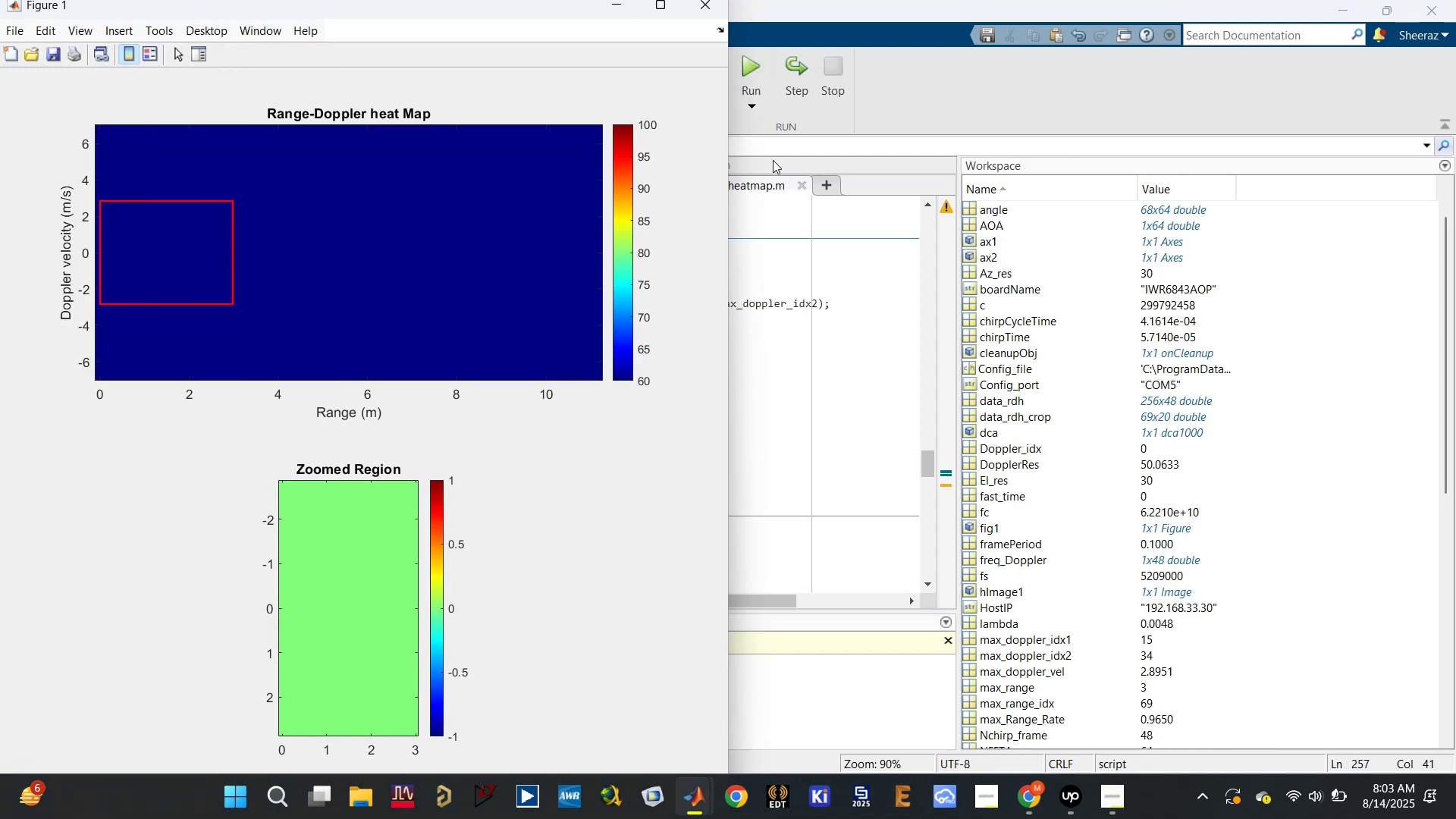 
wait(23.52)
 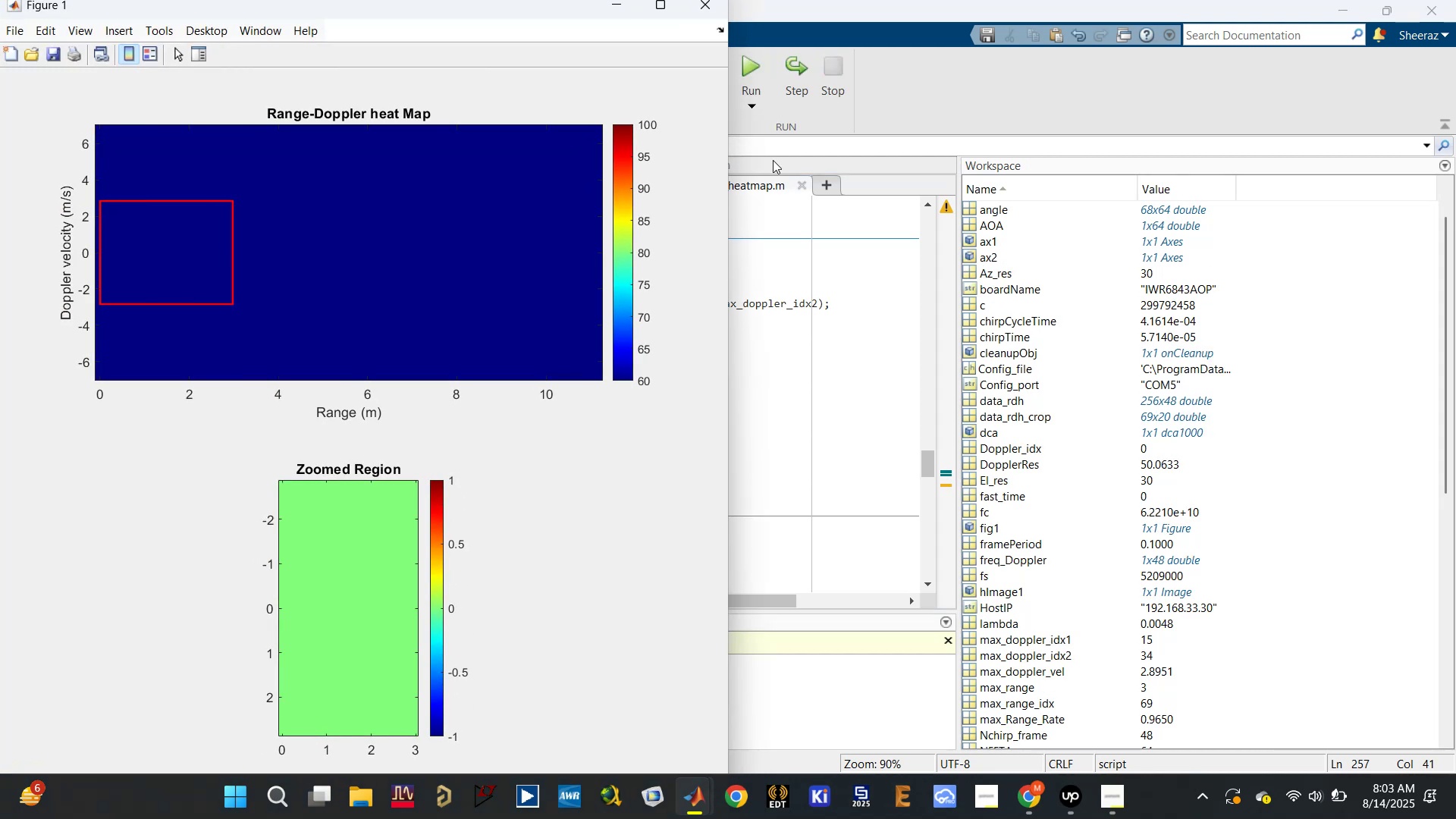 
left_click([800, 347])
 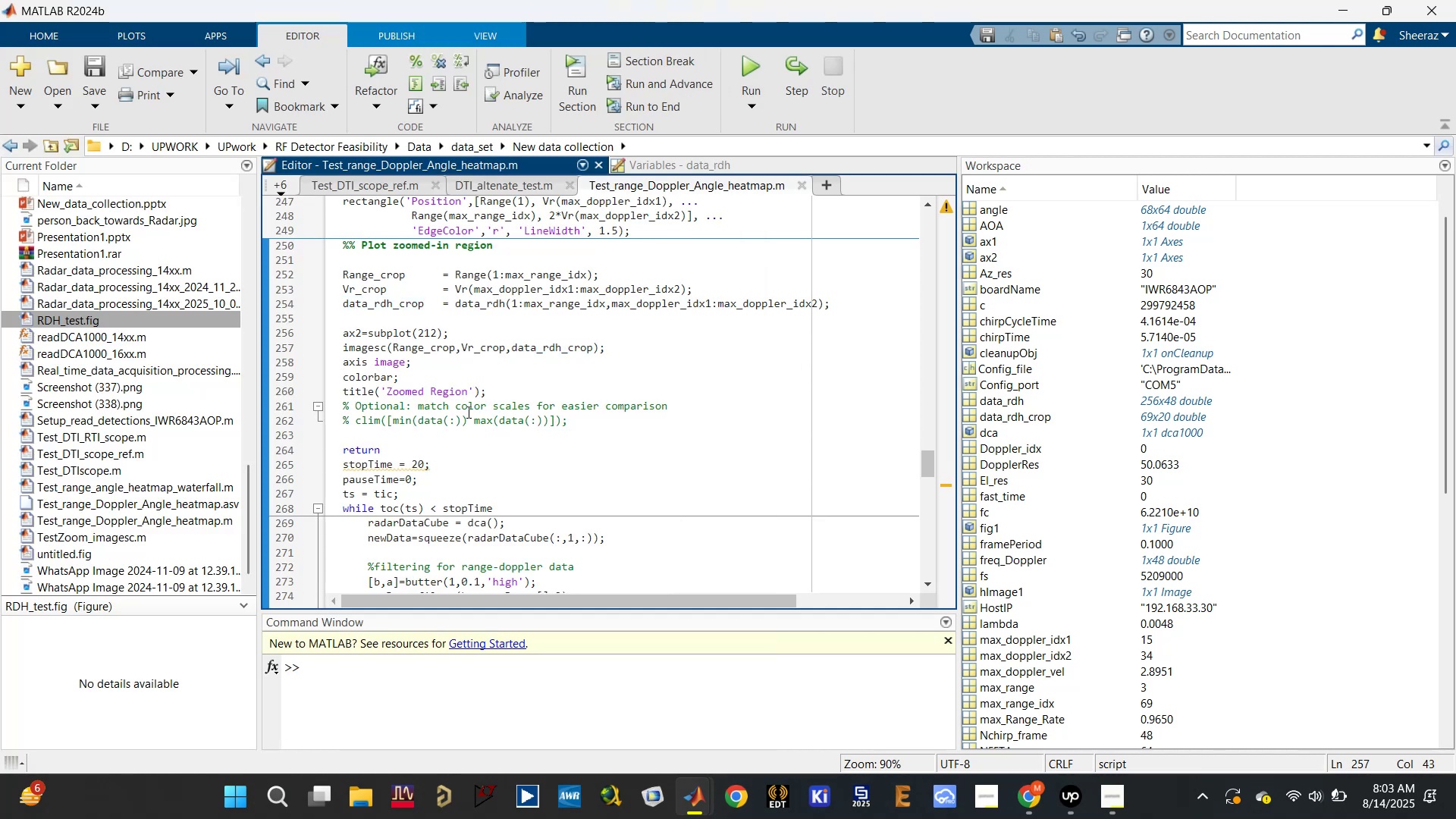 
scroll: coordinate [462, 416], scroll_direction: up, amount: 2.0
 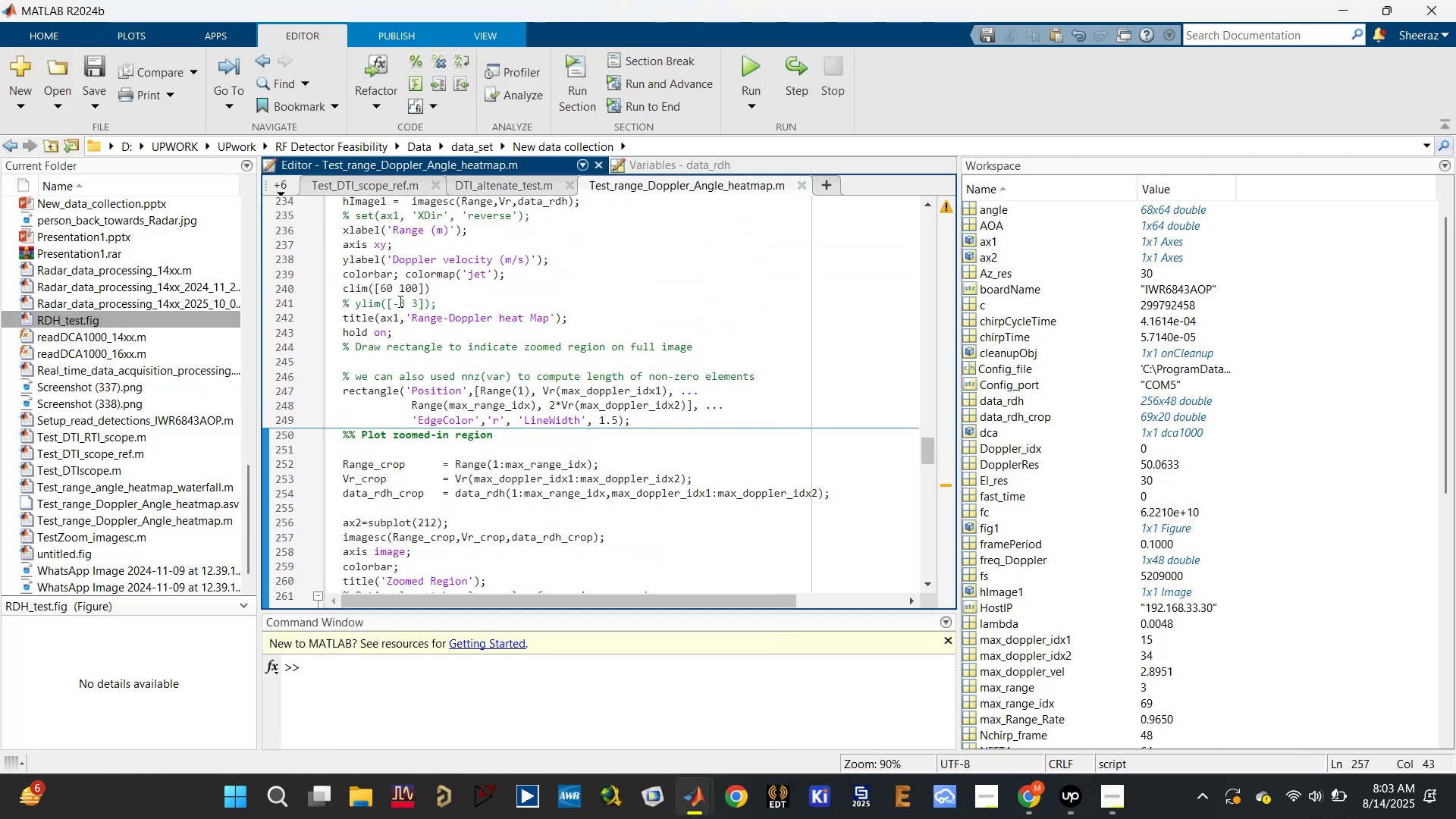 
double_click([397, 286])
 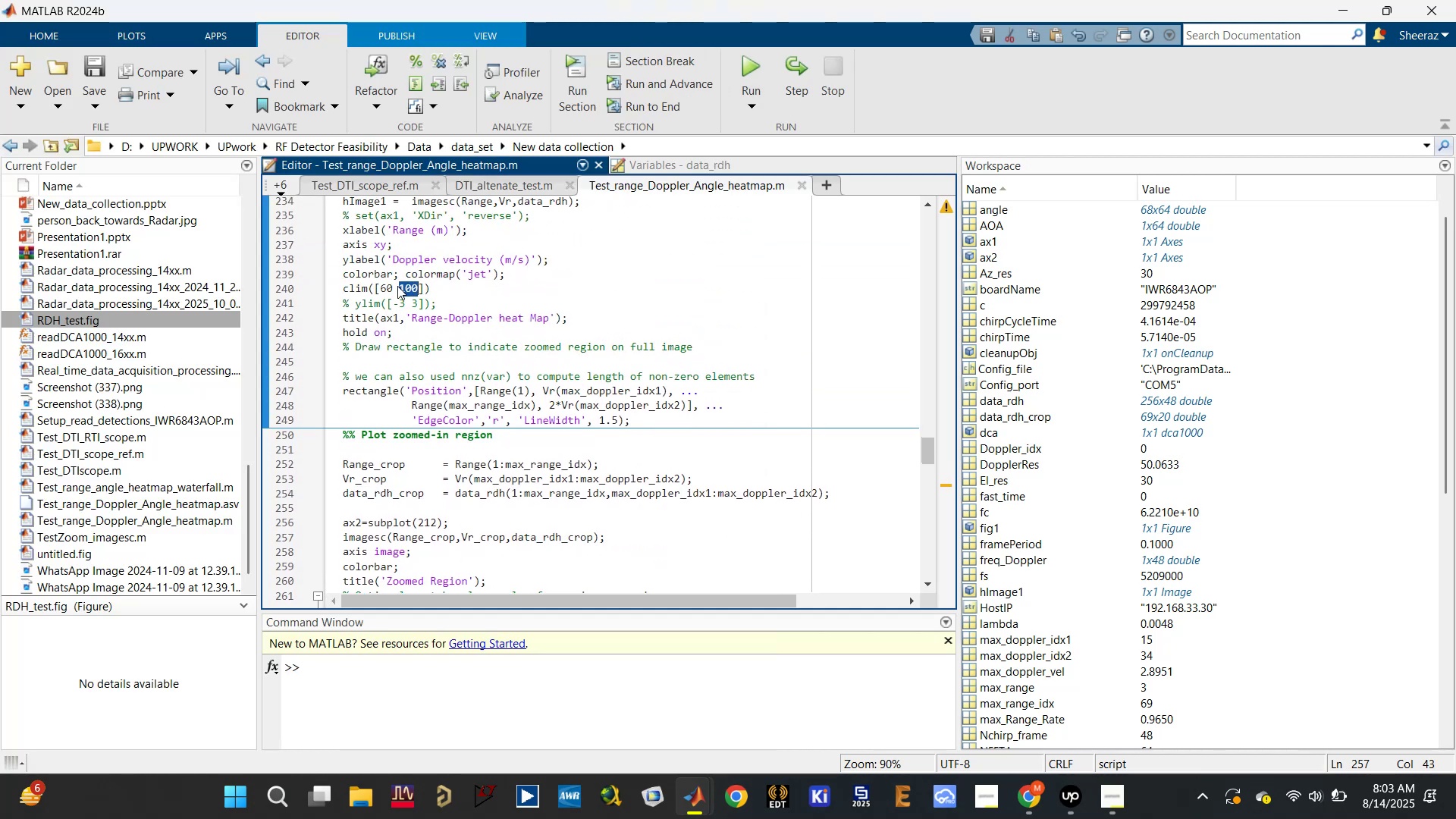 
triple_click([397, 286])
 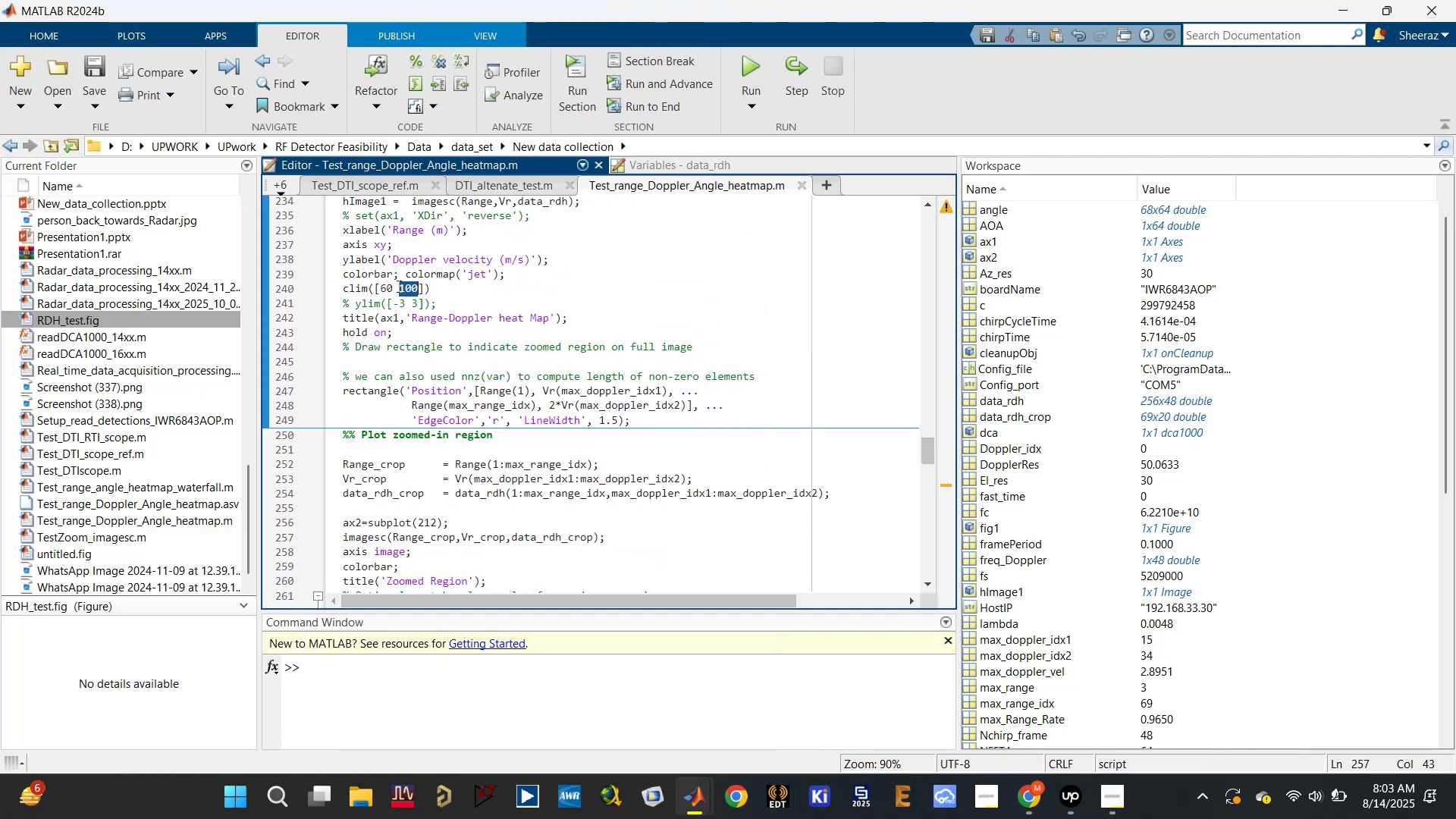 
key(Control+C)
 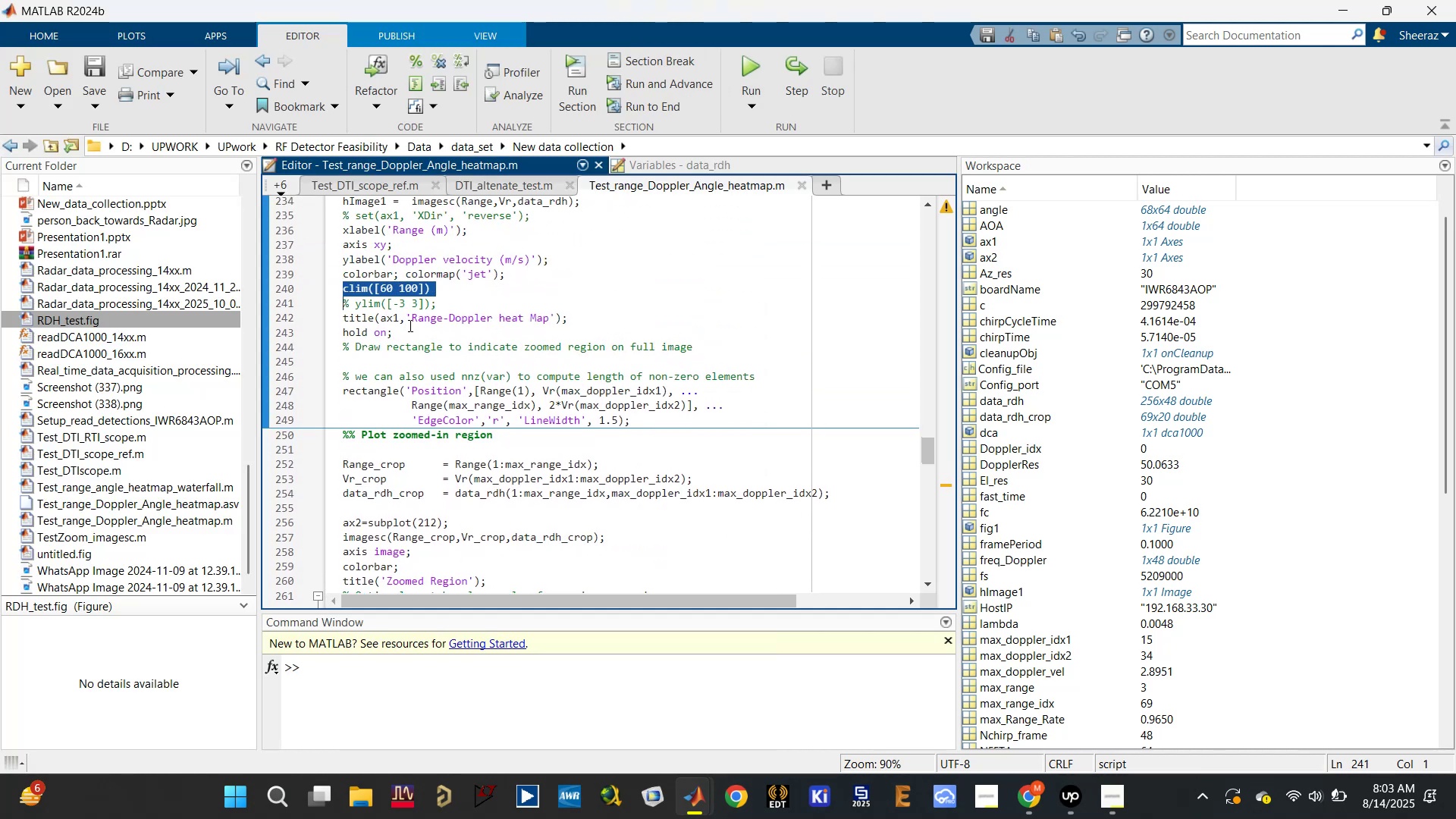 
scroll: coordinate [415, 451], scroll_direction: down, amount: 2.0
 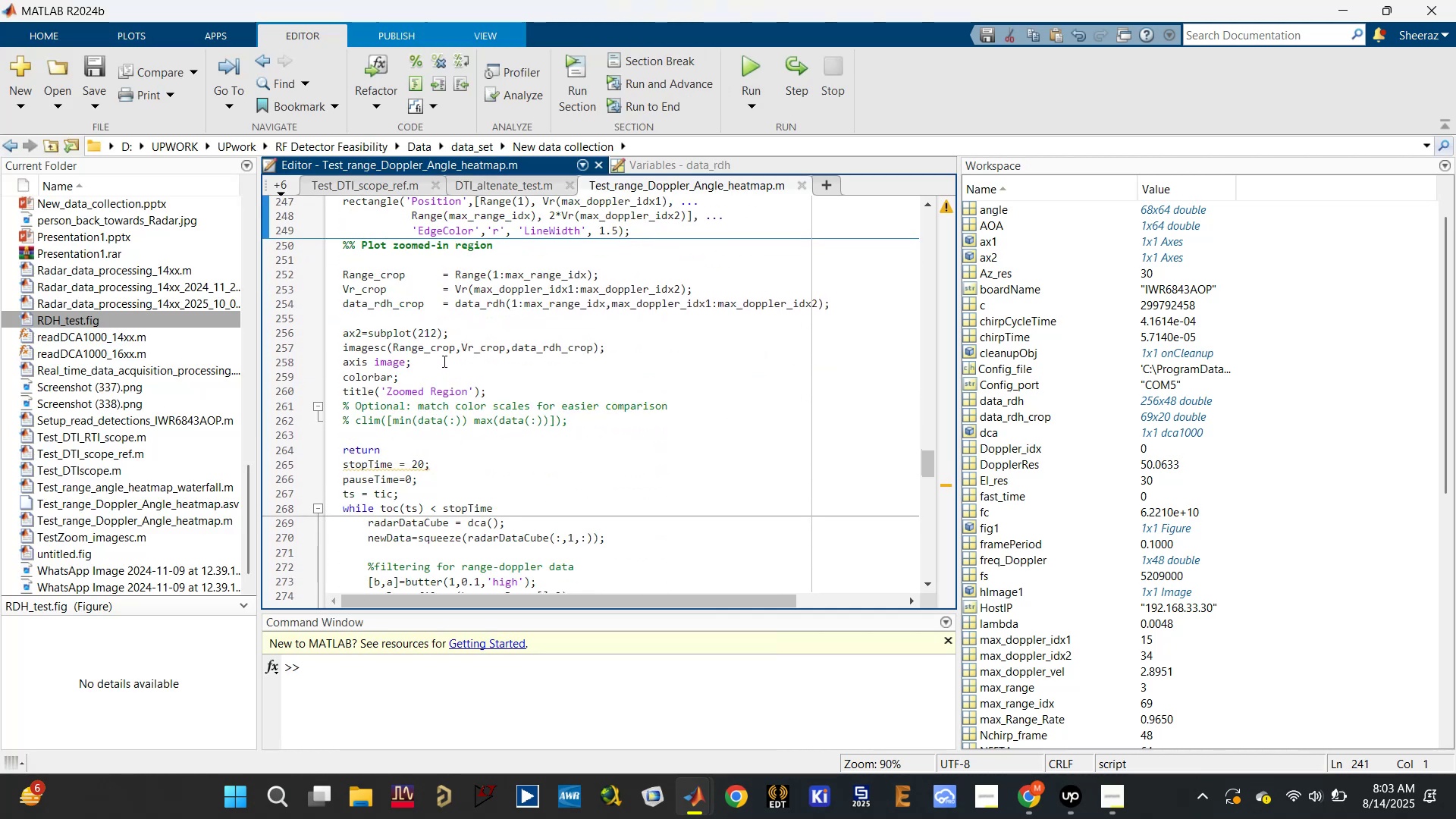 
left_click([425, 370])
 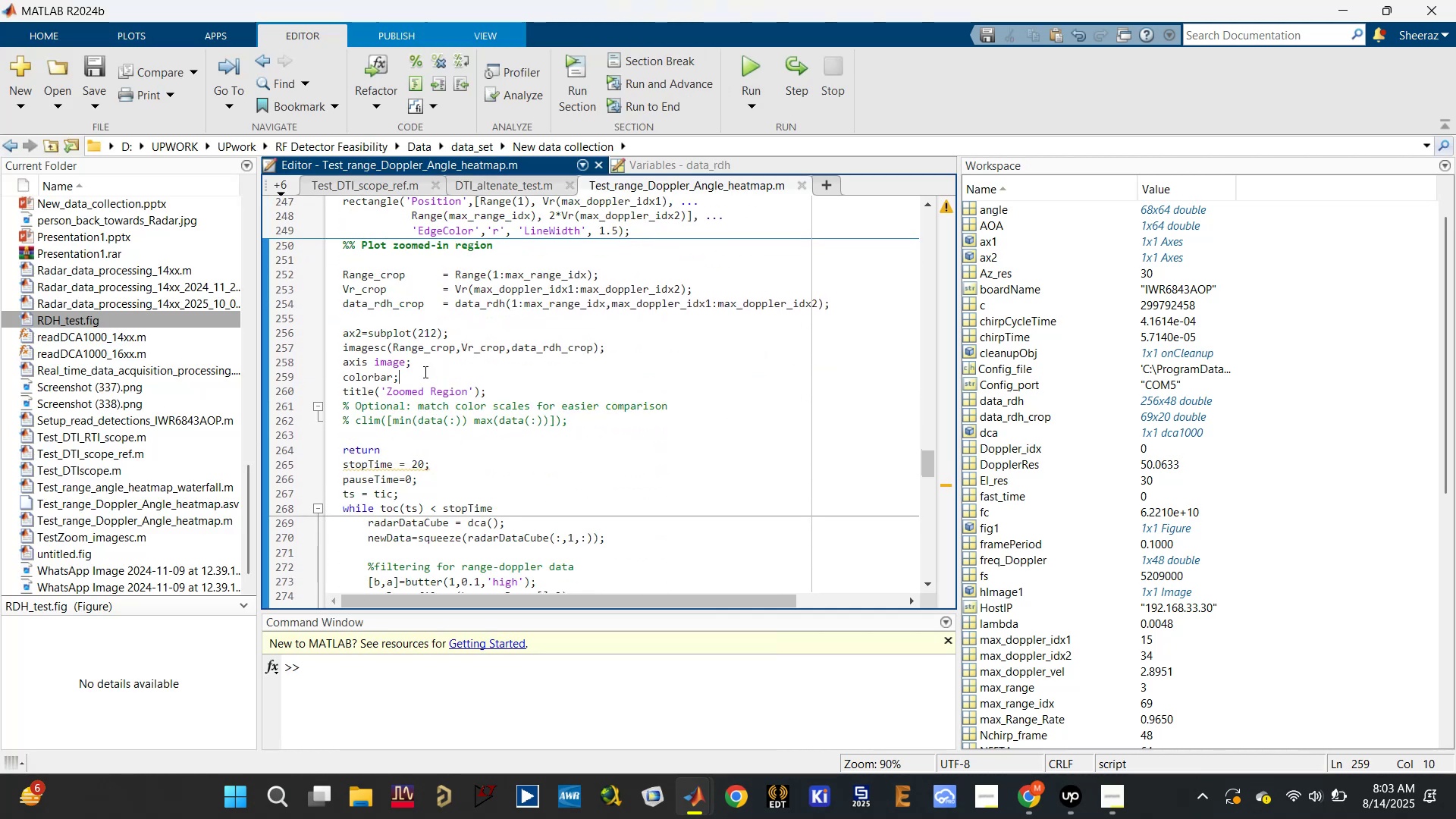 
key(Enter)
 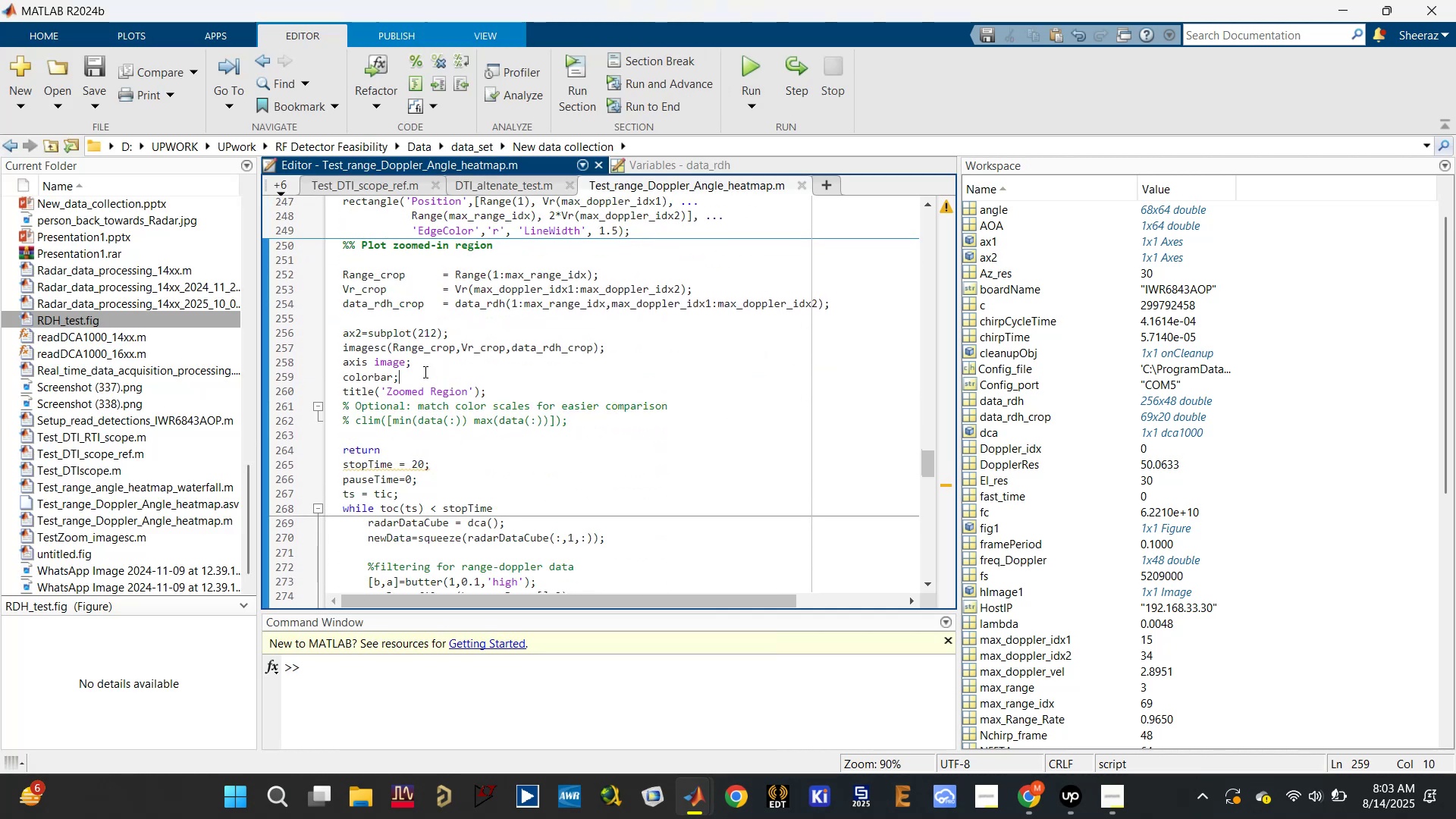 
key(Control+V)
 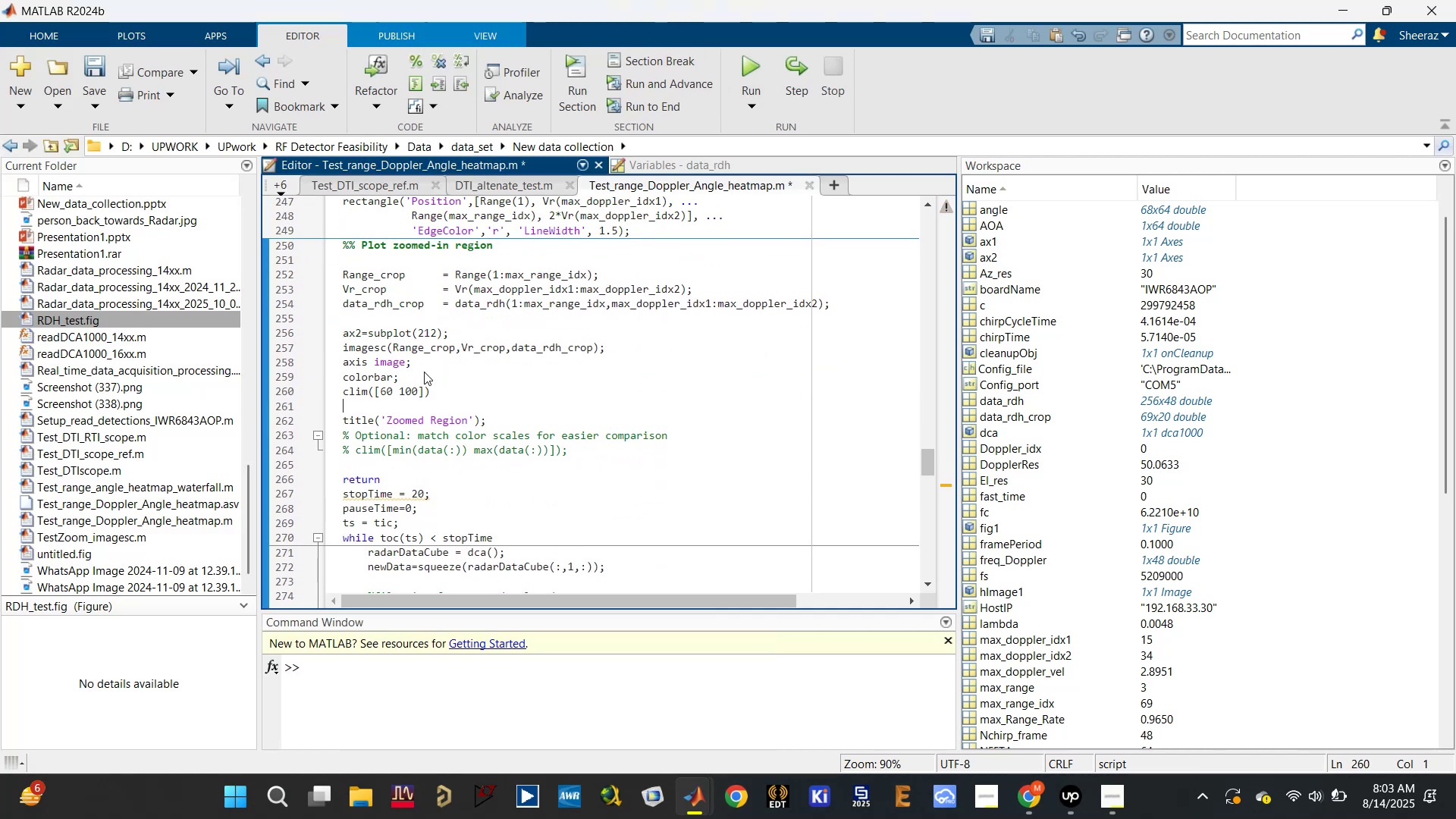 
key(Control+S)
 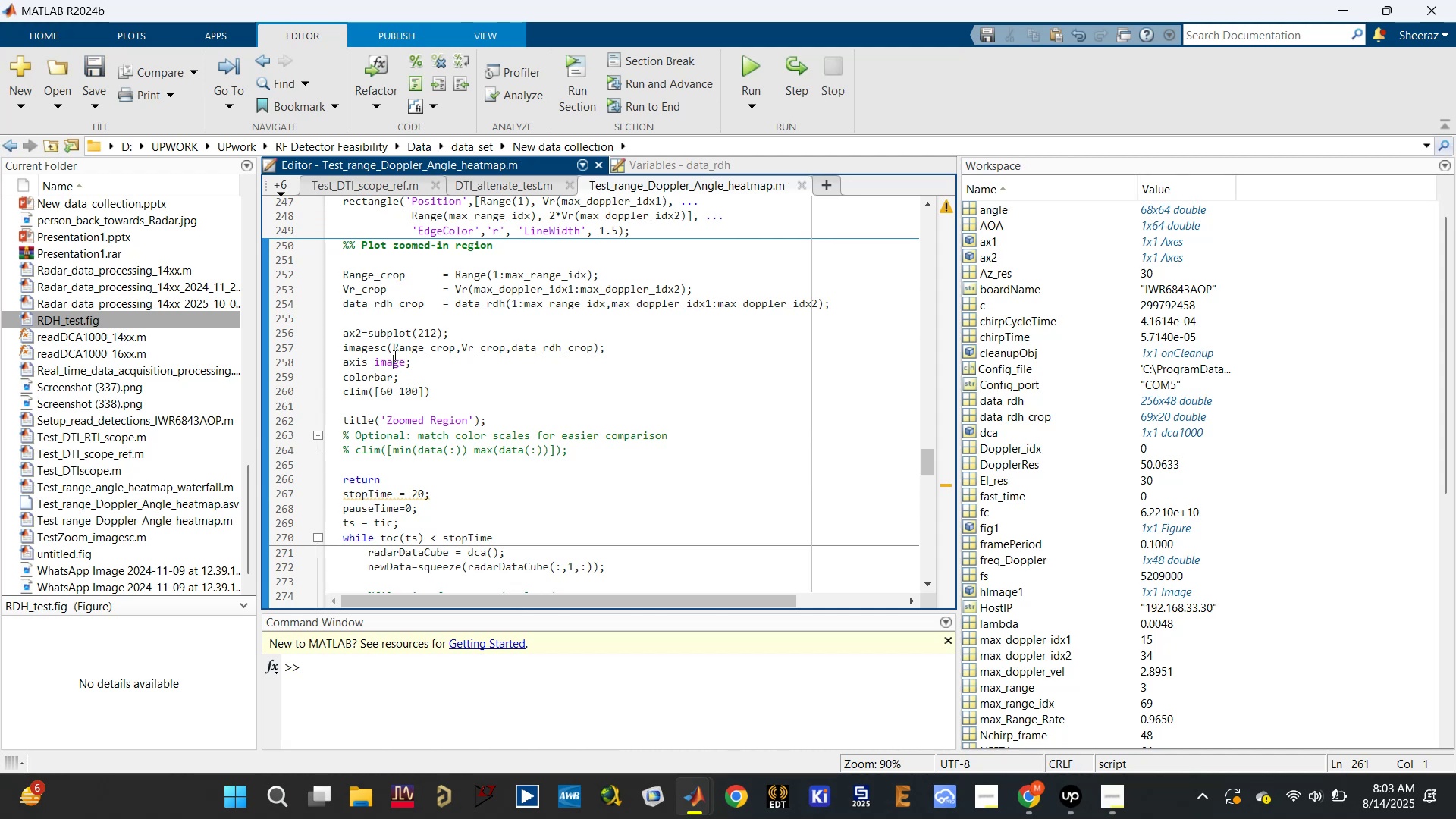 
double_click([394, 356])
 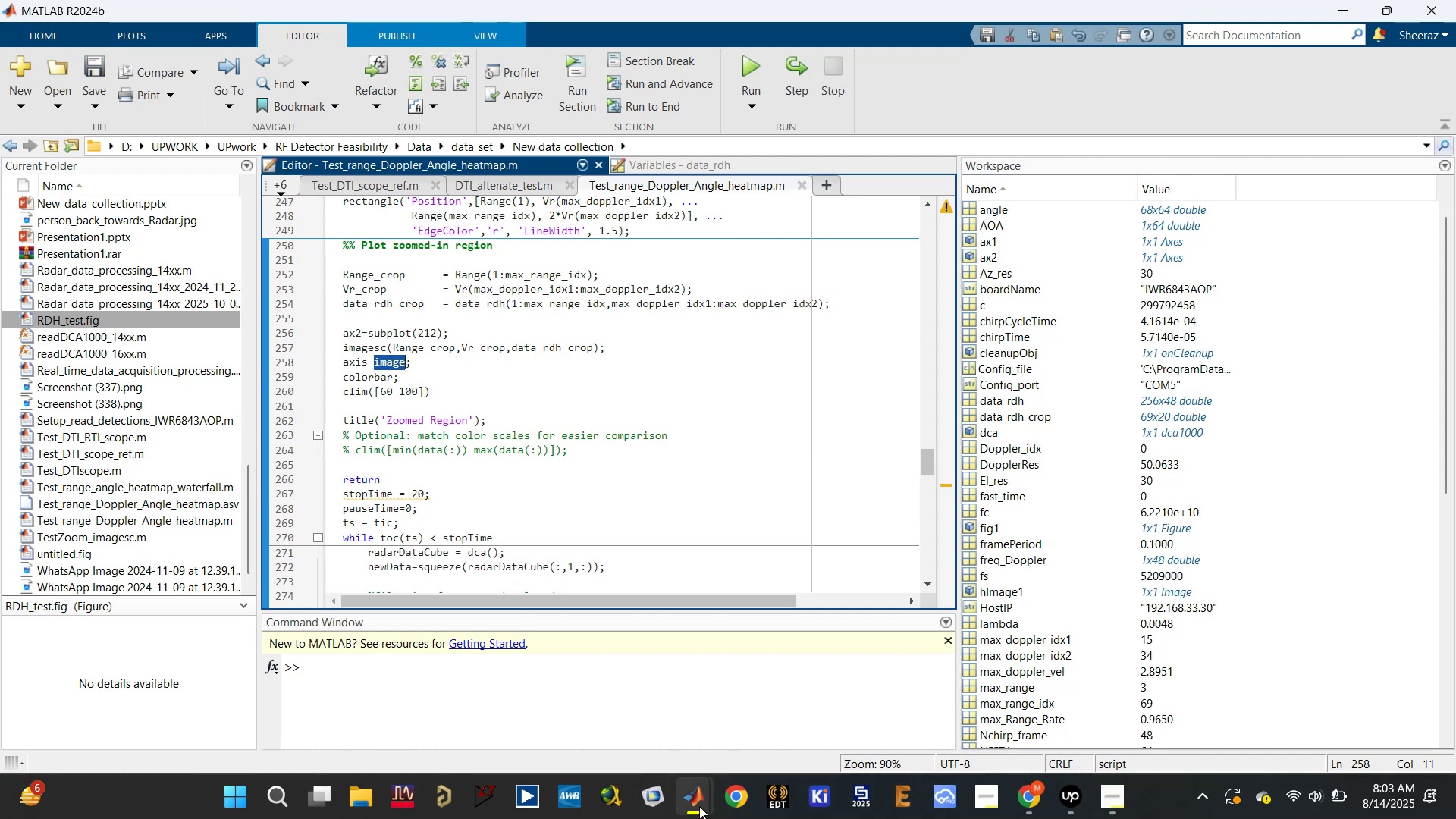 
left_click([781, 700])
 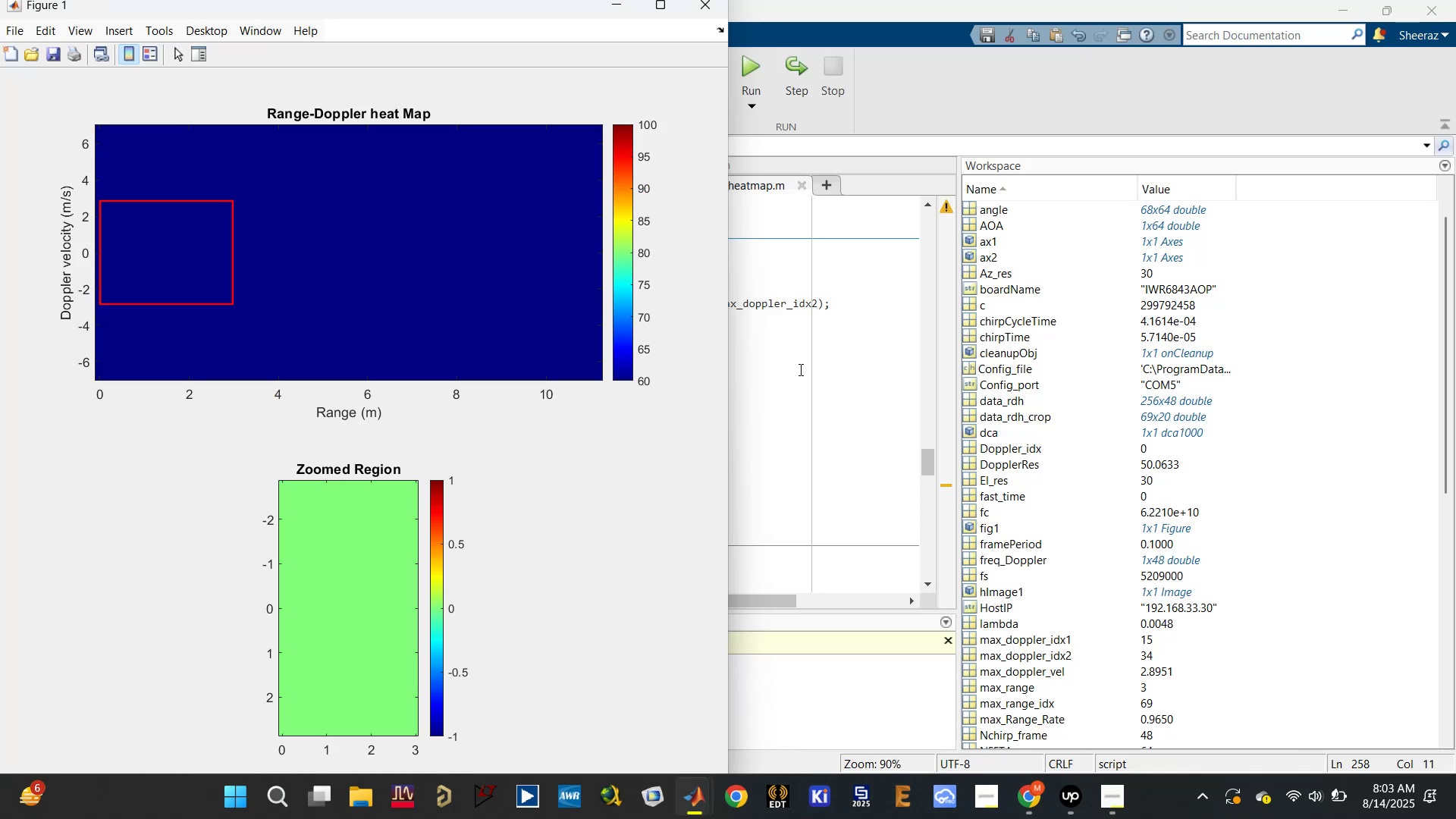 
left_click([799, 369])
 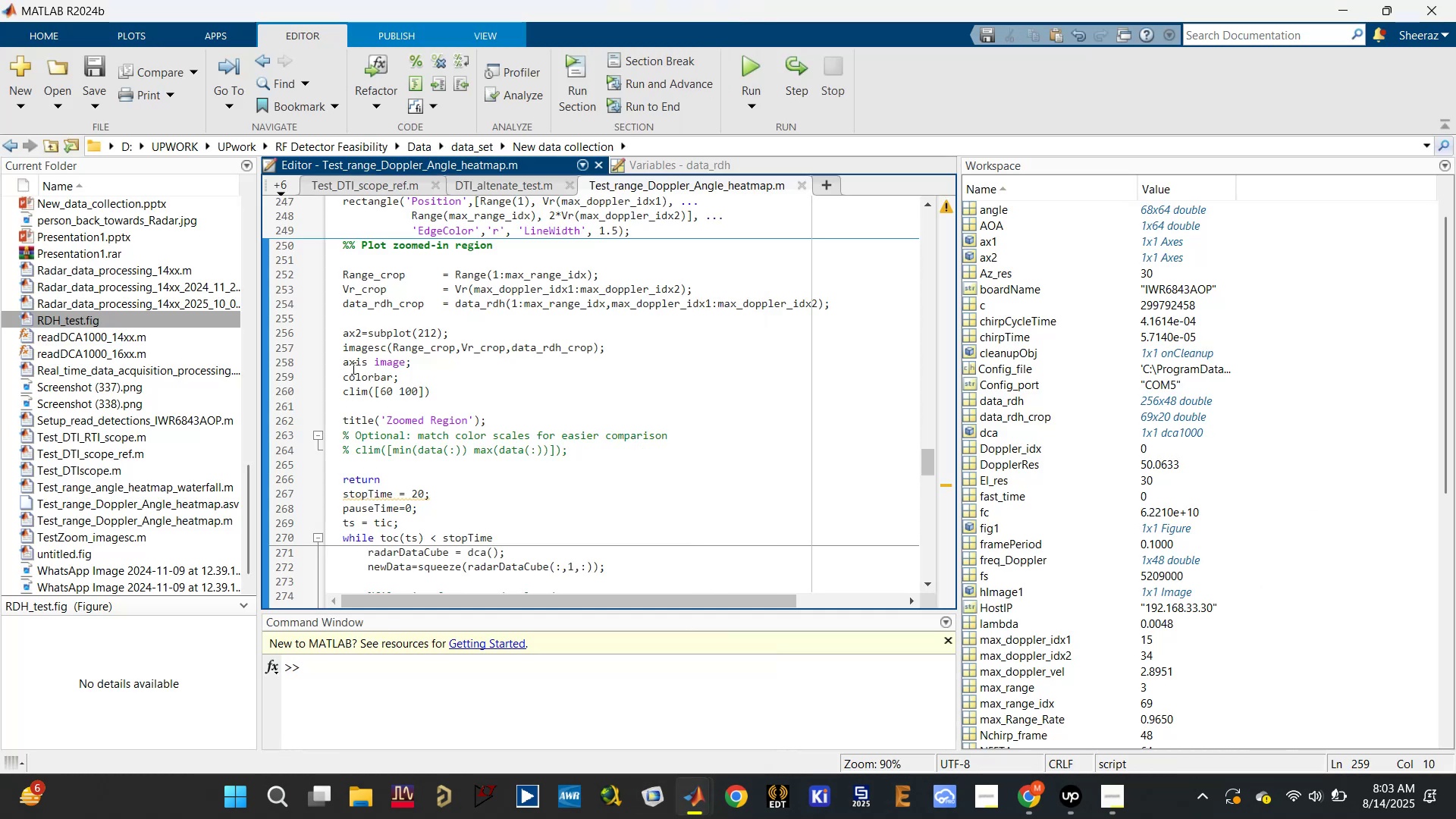 
left_click([345, 363])
 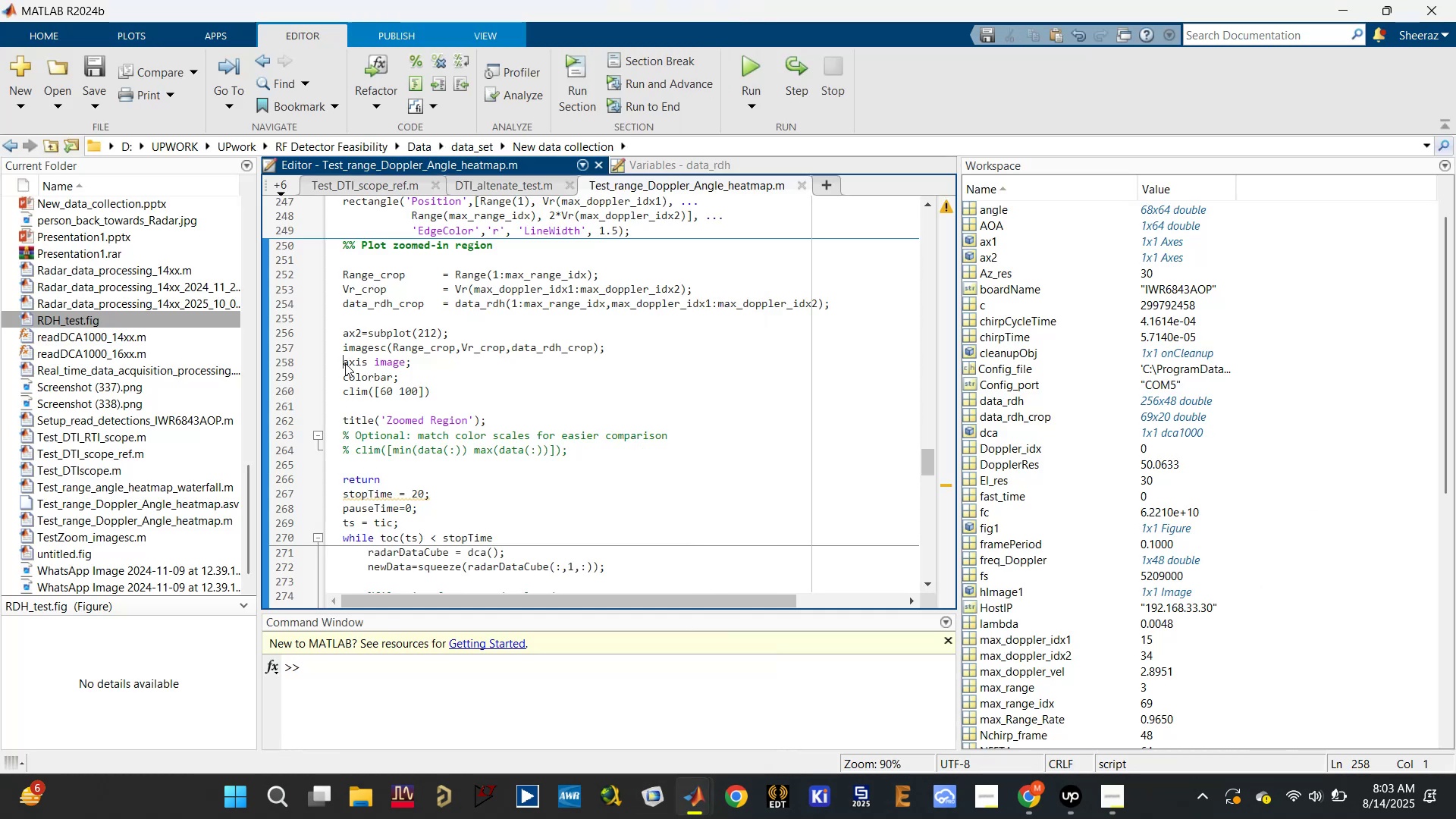 
hold_key(key=ShiftLeft, duration=0.33)
 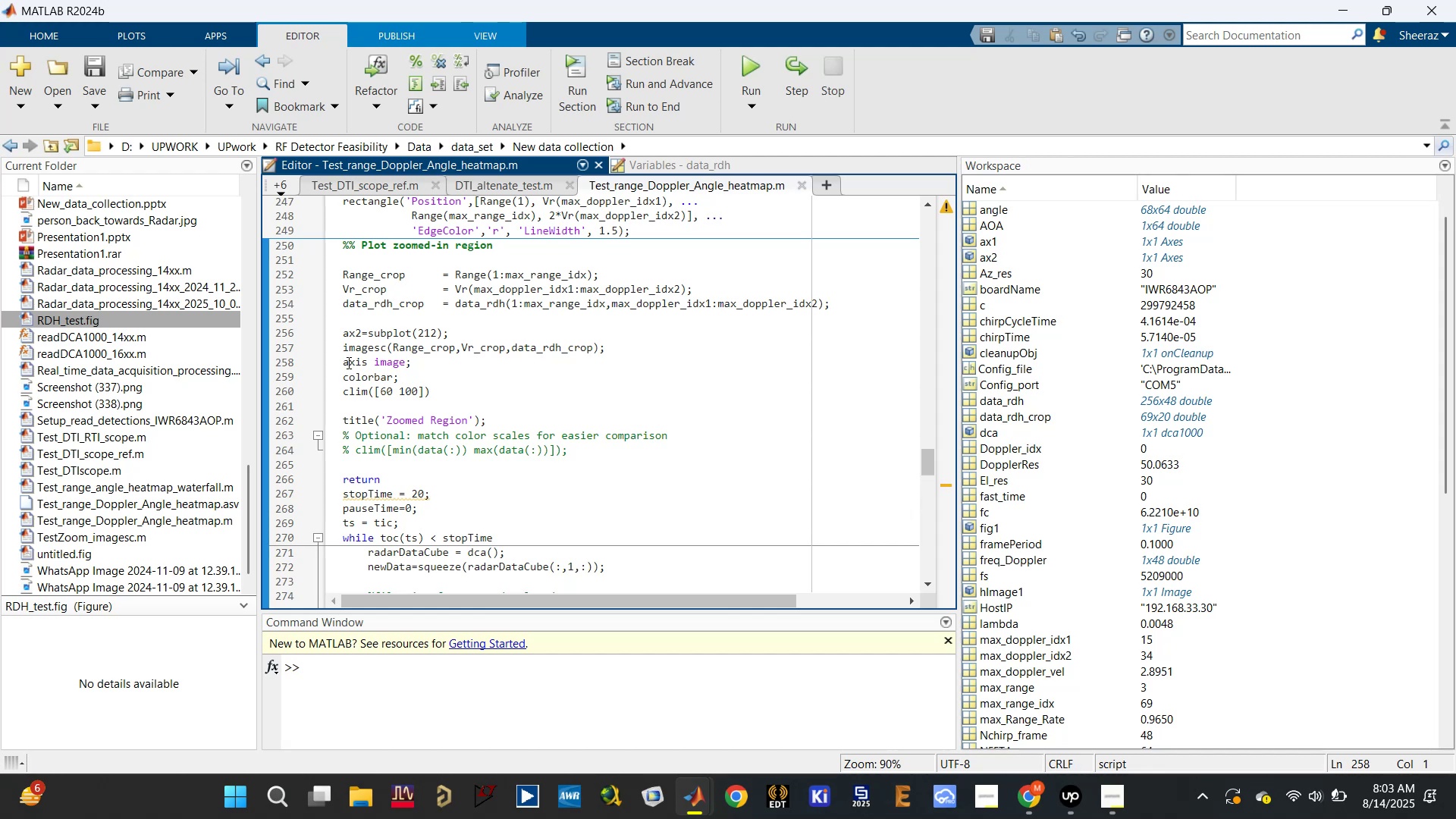 
key(Control+R)
 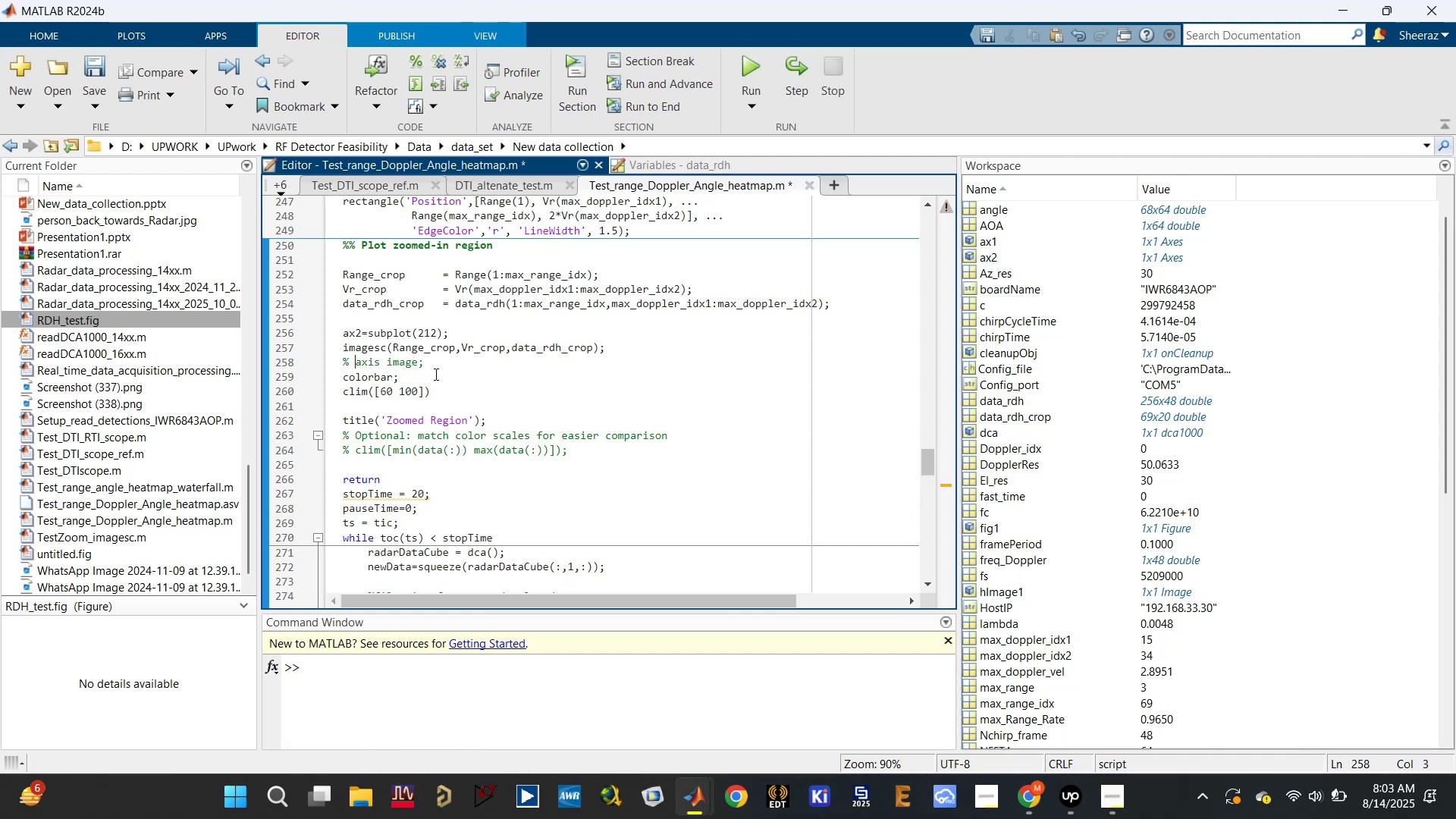 
left_click([440, 372])
 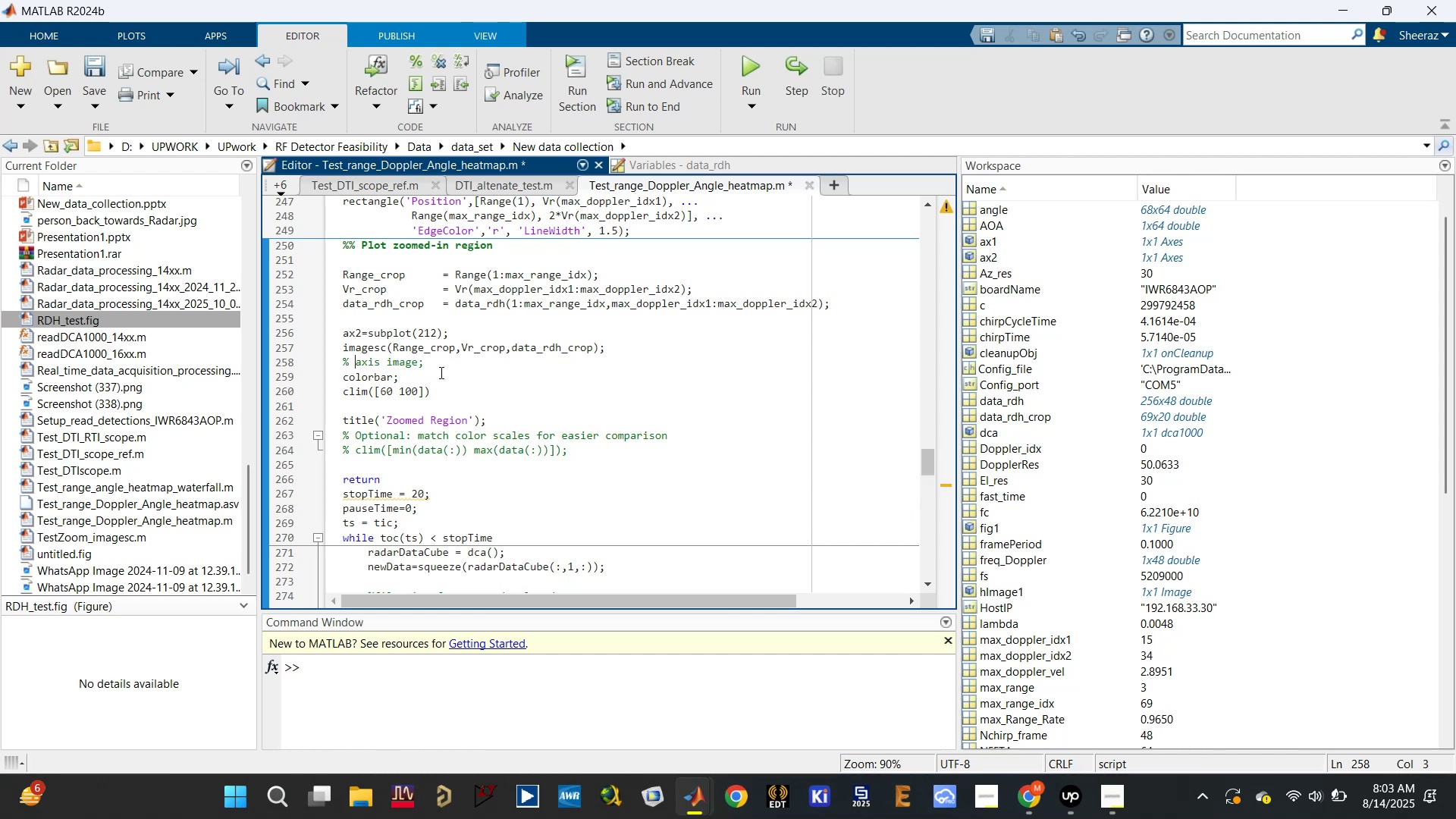 
key(Control+ControlLeft)
 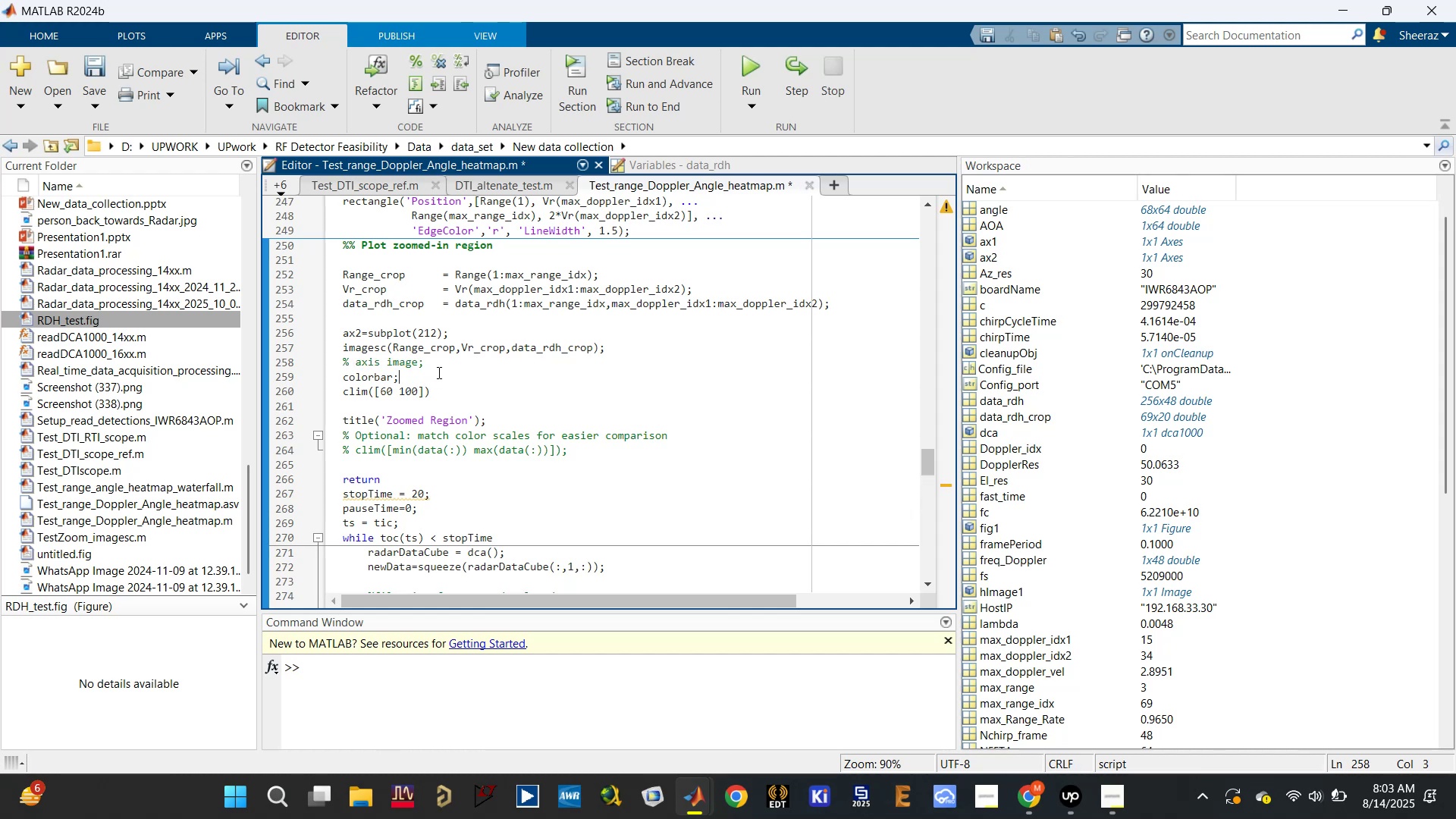 
key(Control+S)
 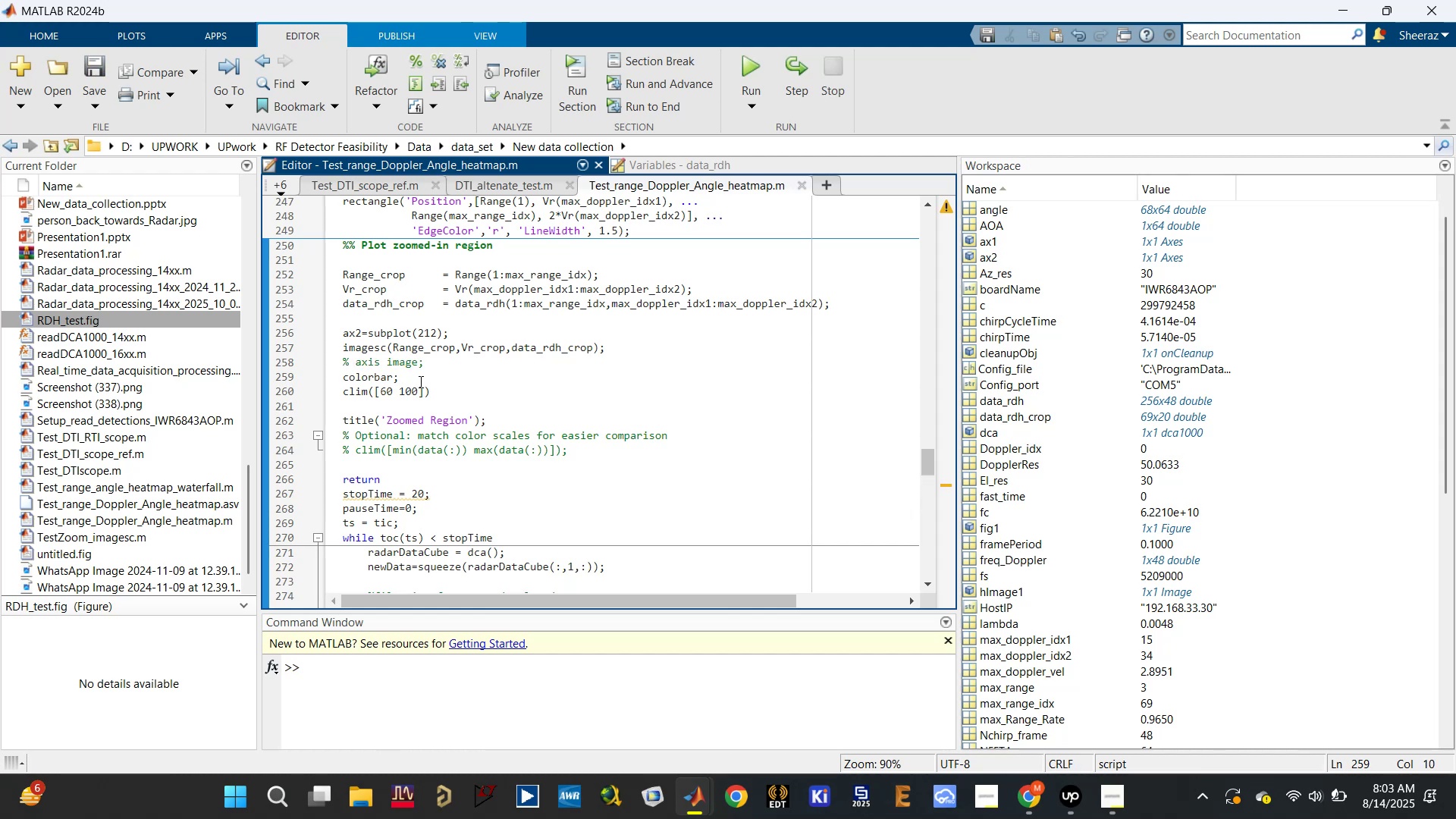 
scroll: coordinate [381, 275], scroll_direction: up, amount: 3.0
 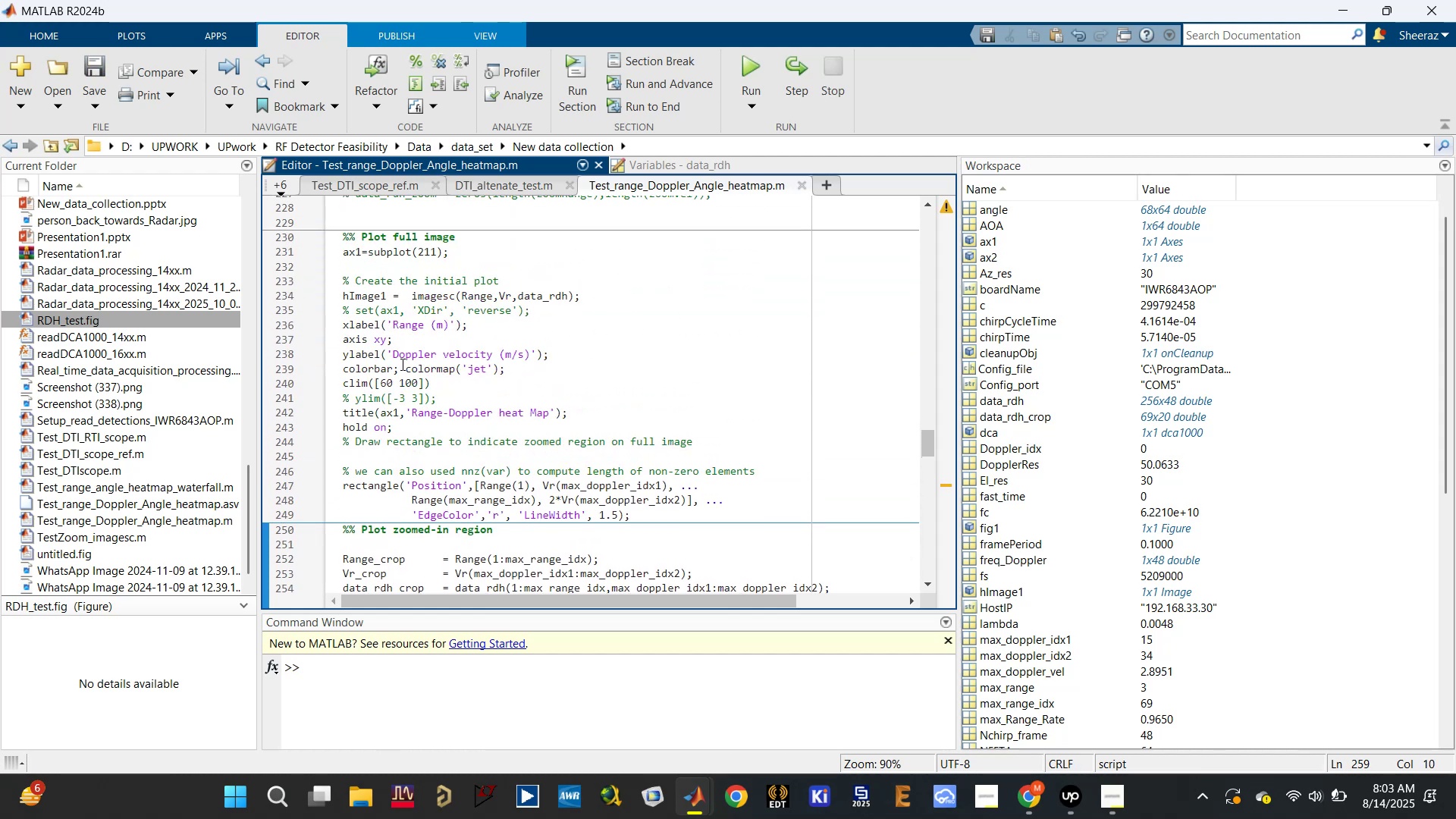 
double_click([401, 364])
 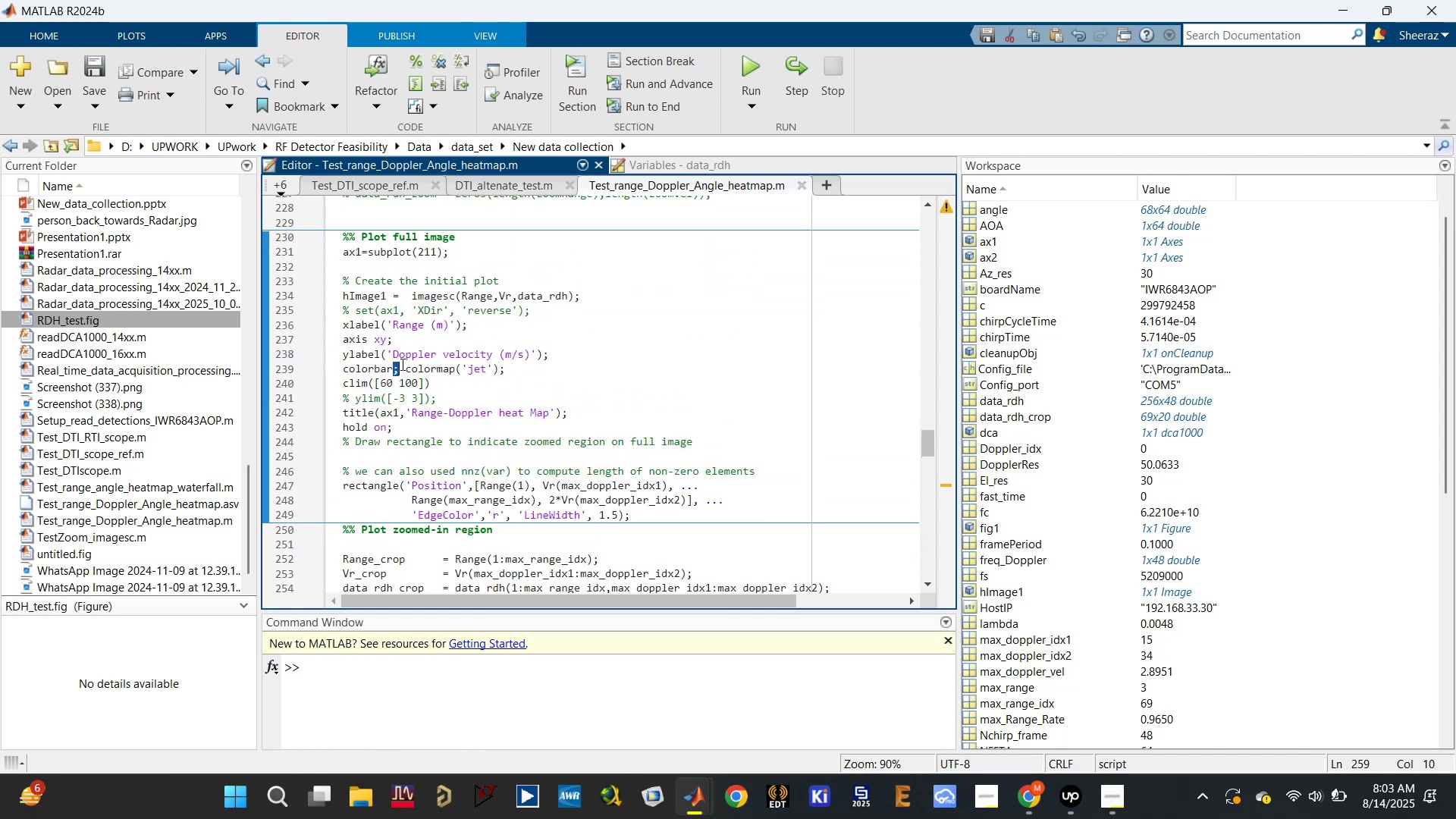 
triple_click([401, 364])
 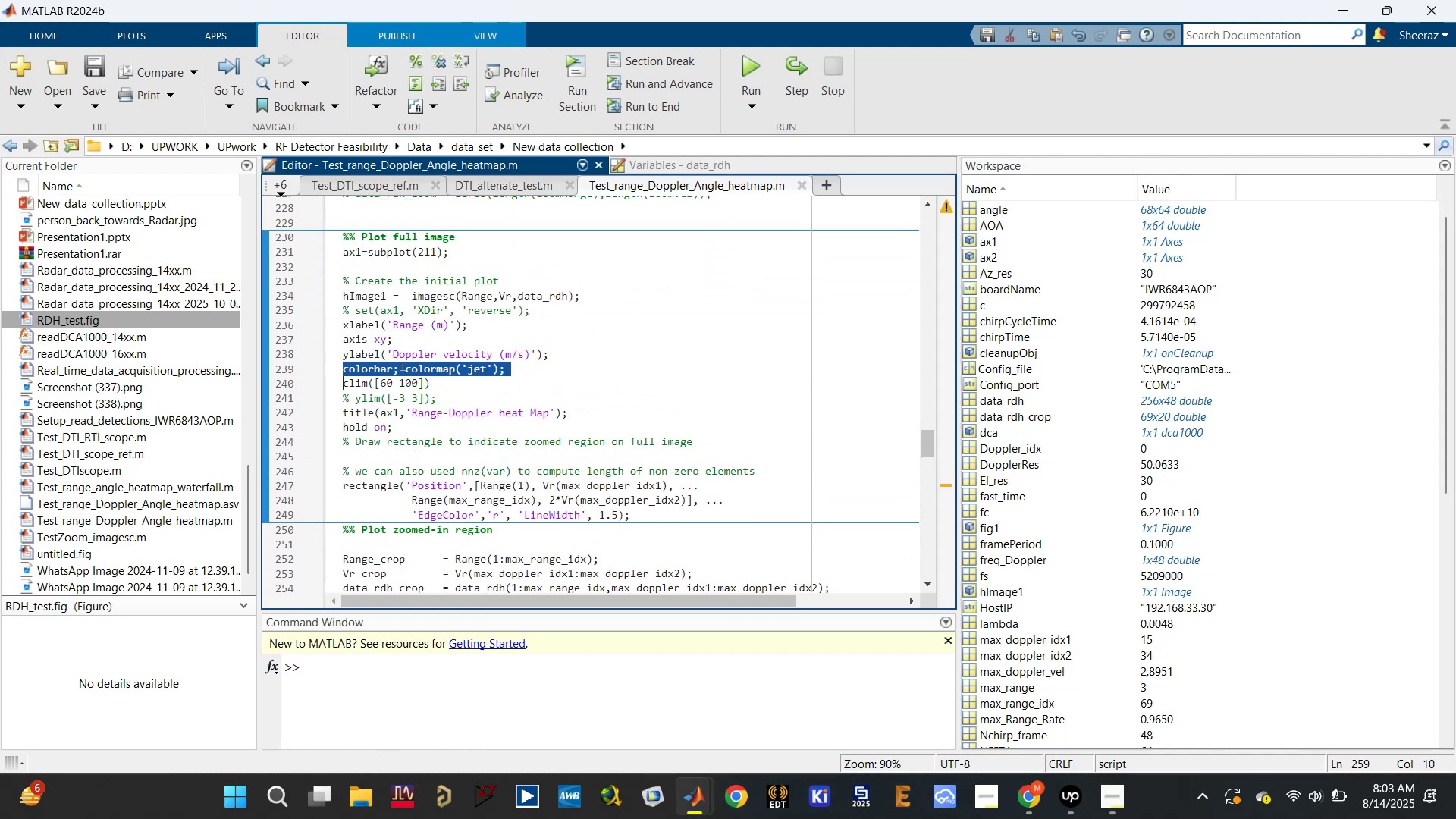 
key(Control+C)
 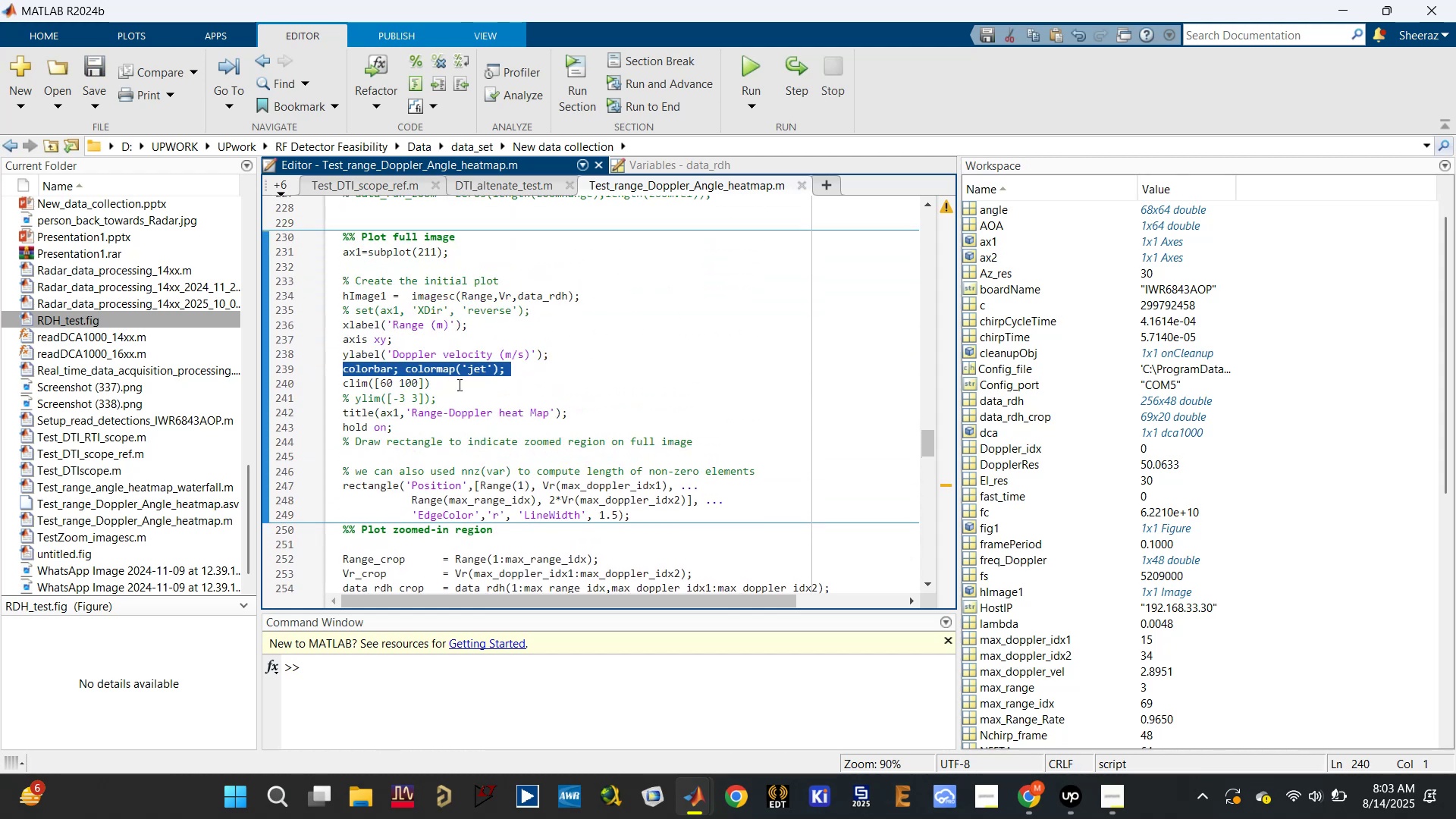 
scroll: coordinate [429, 475], scroll_direction: down, amount: 2.0
 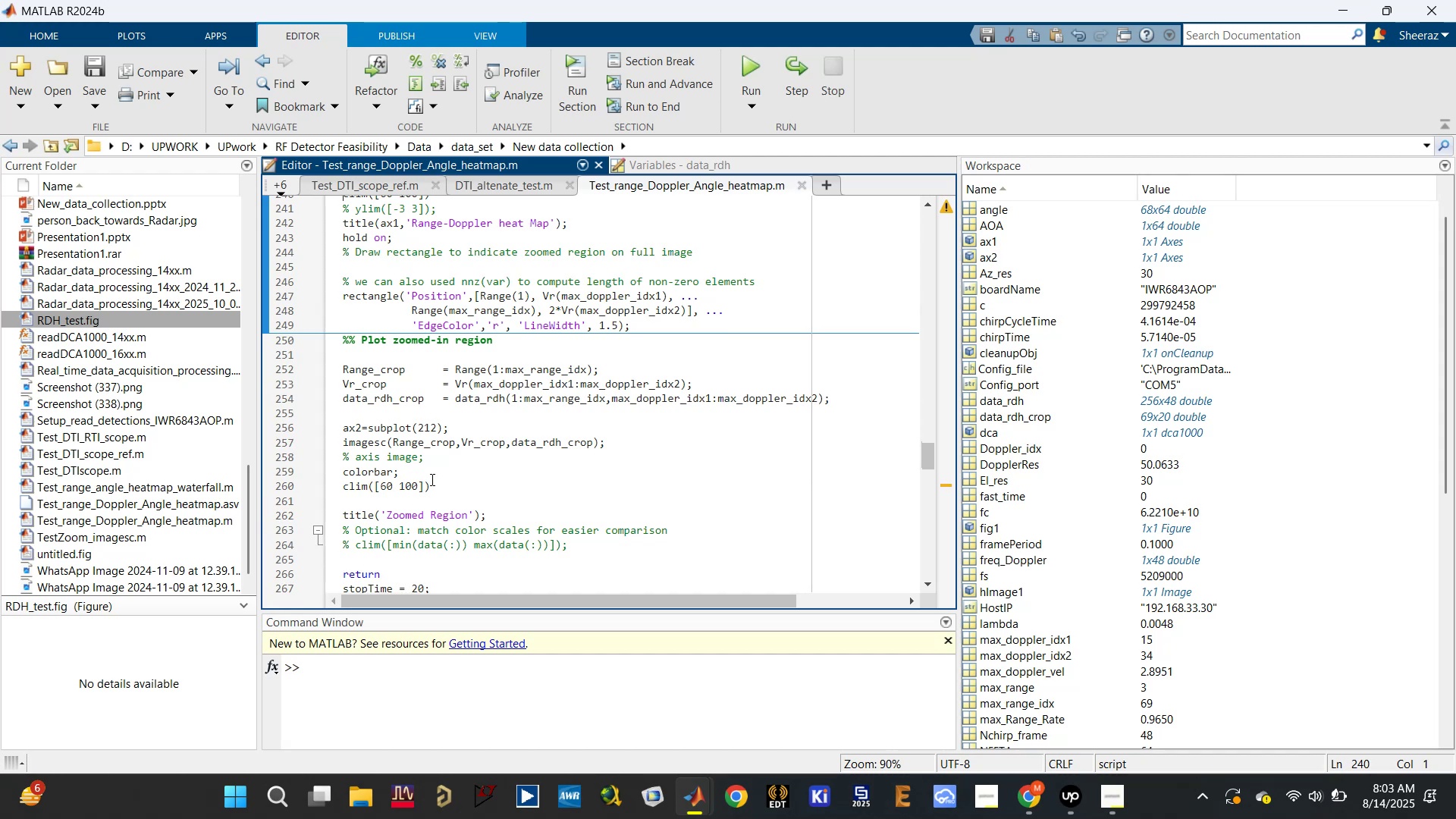 
left_click_drag(start_coordinate=[424, 466], to_coordinate=[334, 468])
 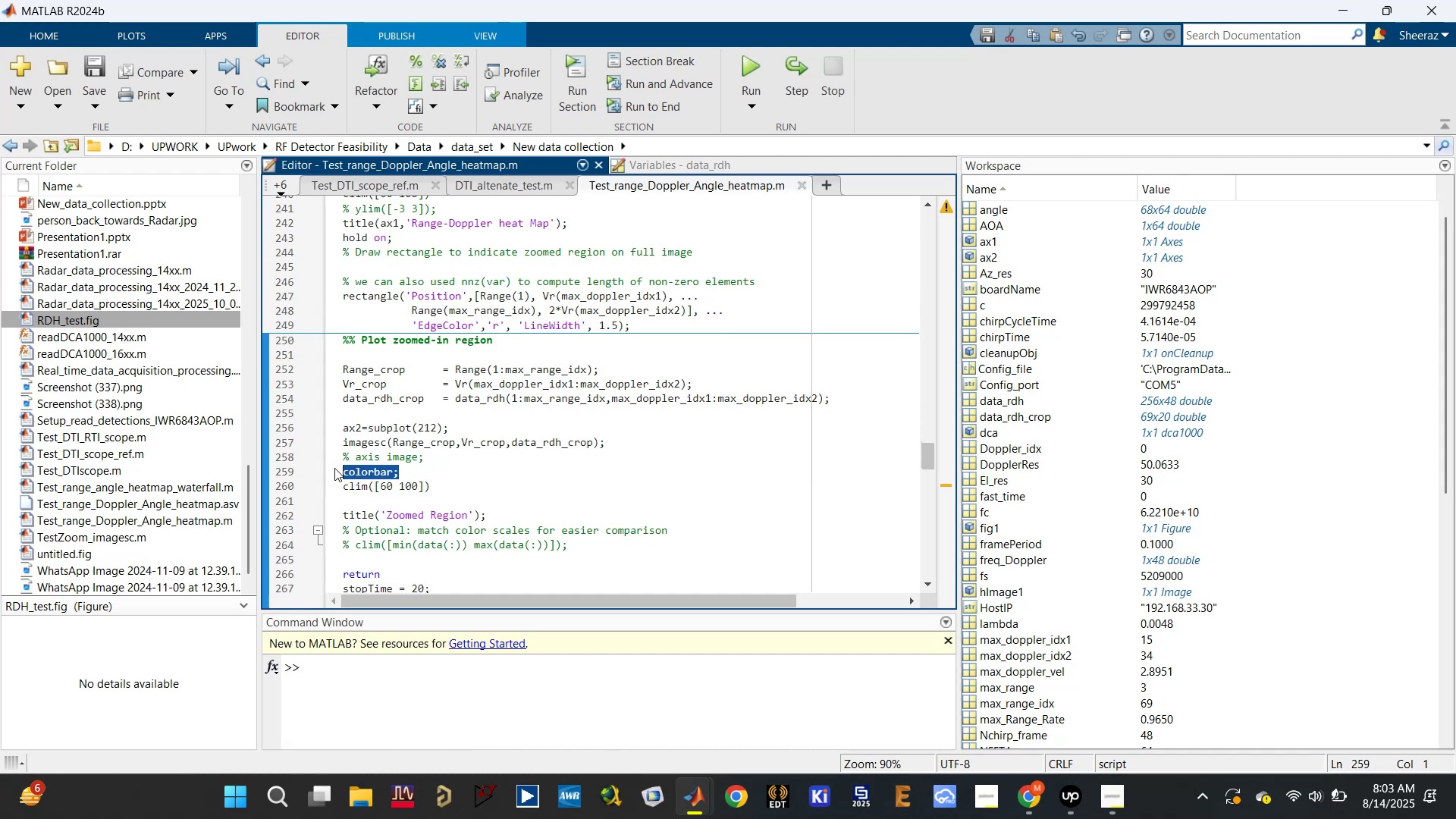 
key(Control+V)
 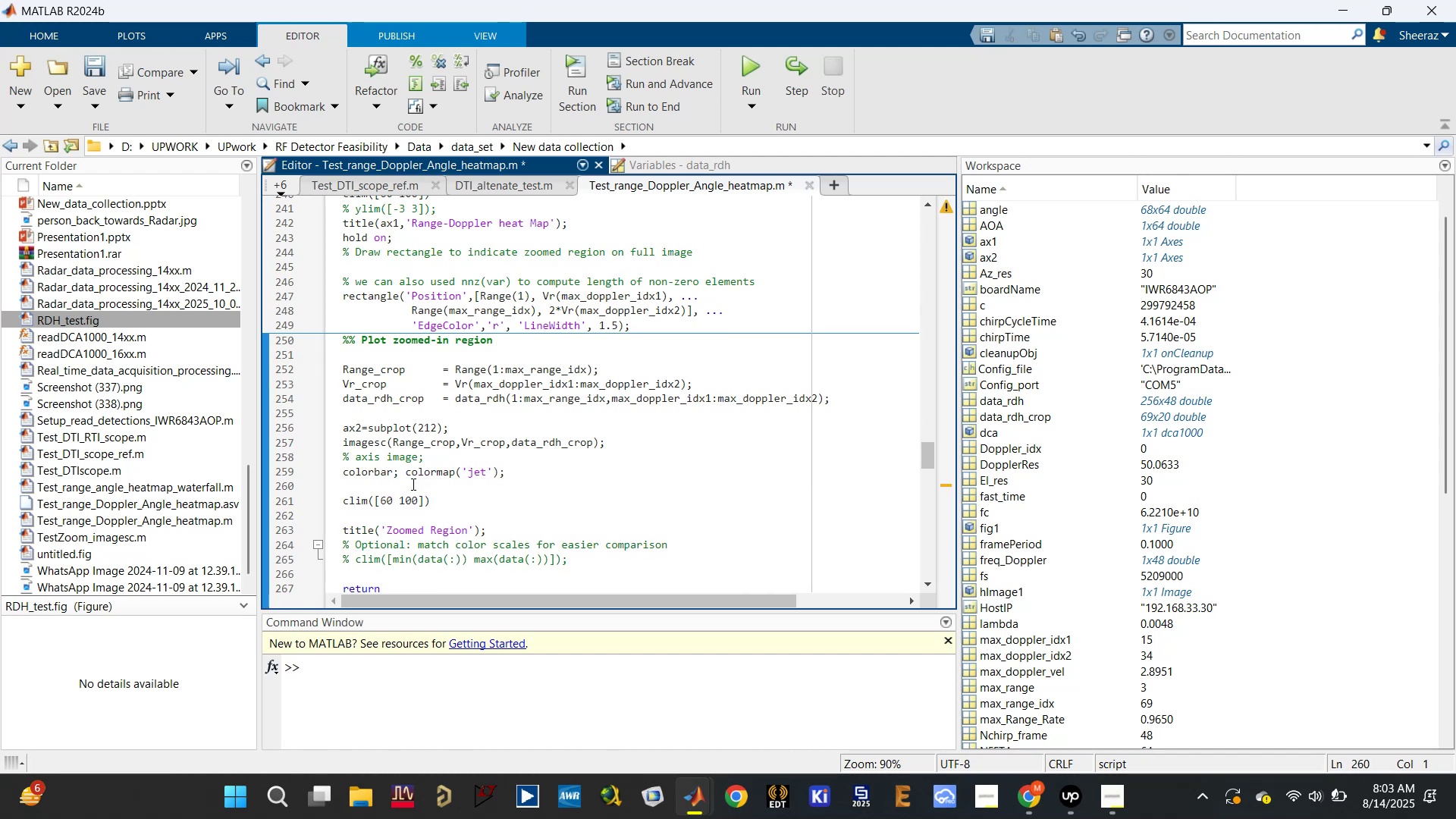 
key(Backspace)
 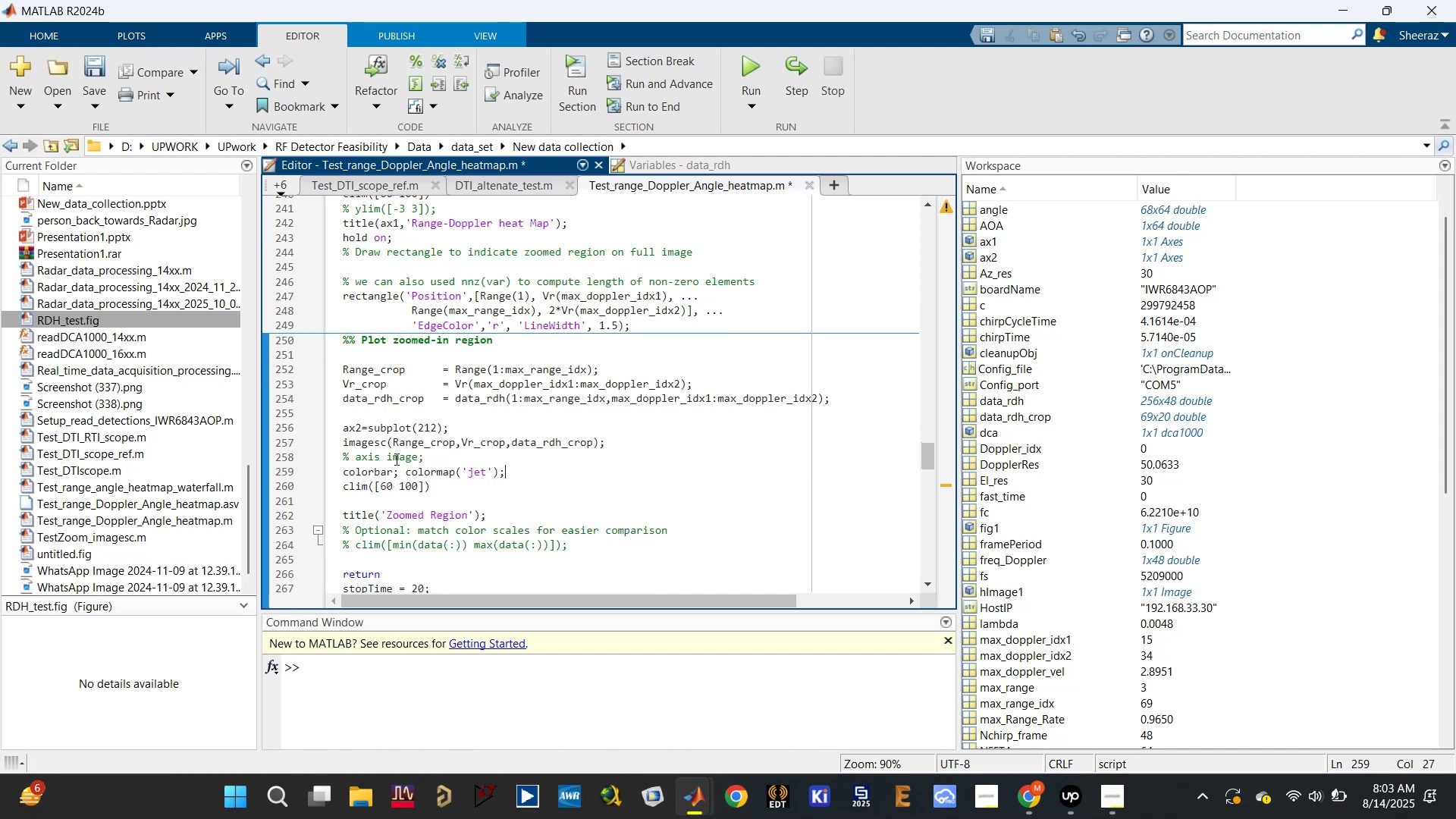 
double_click([395, 457])
 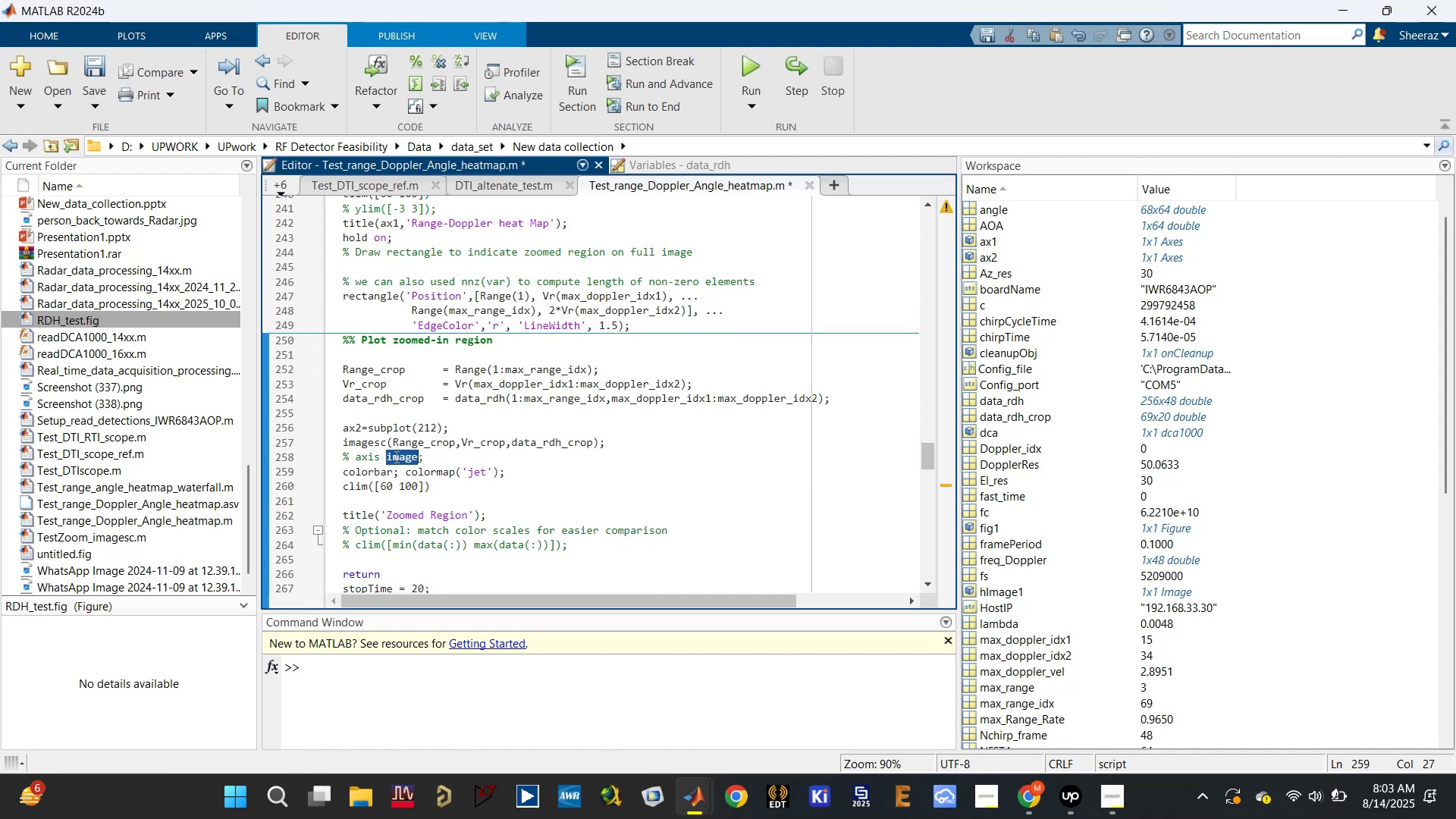 
triple_click([395, 457])
 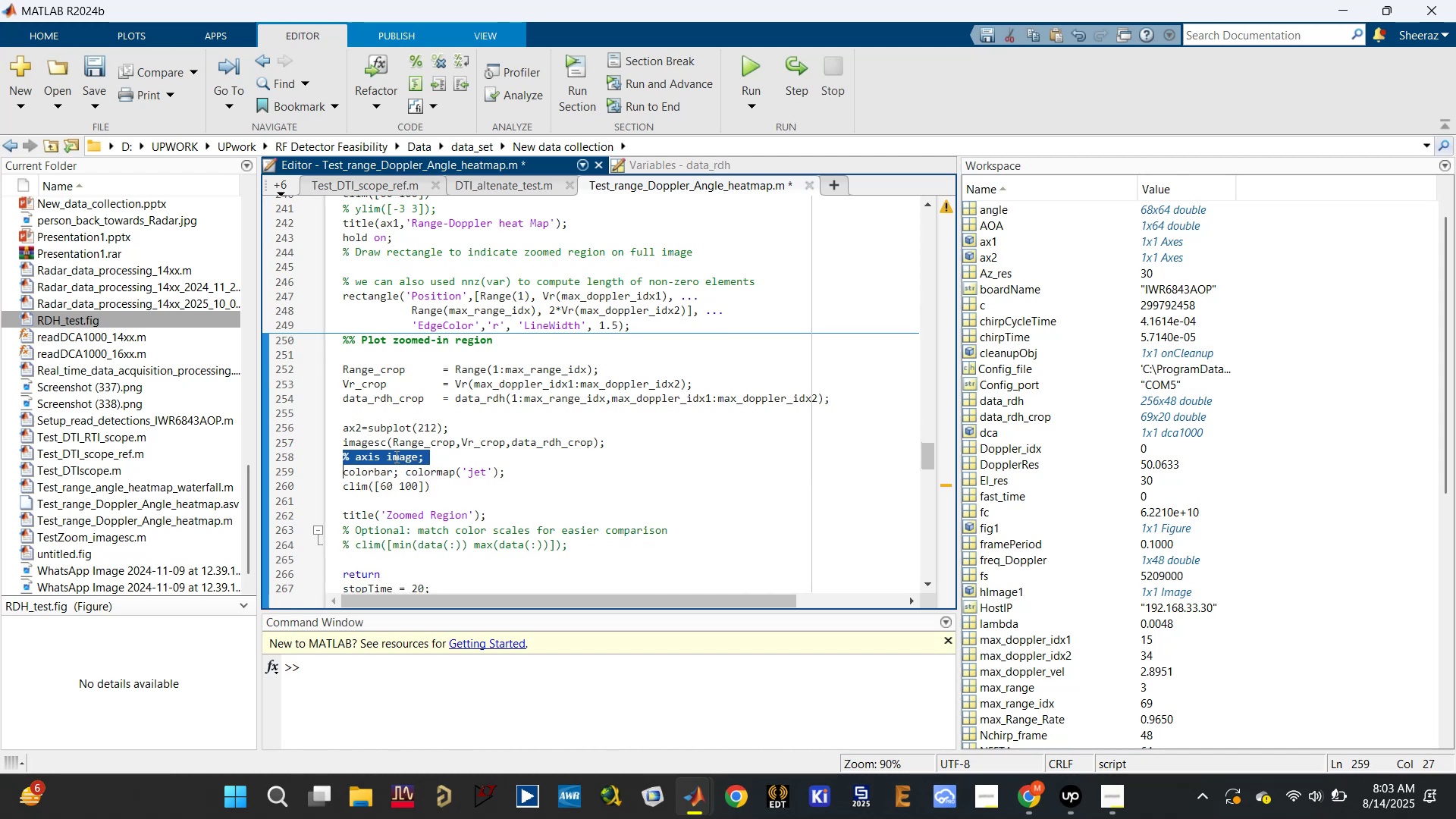 
key(Backspace)
 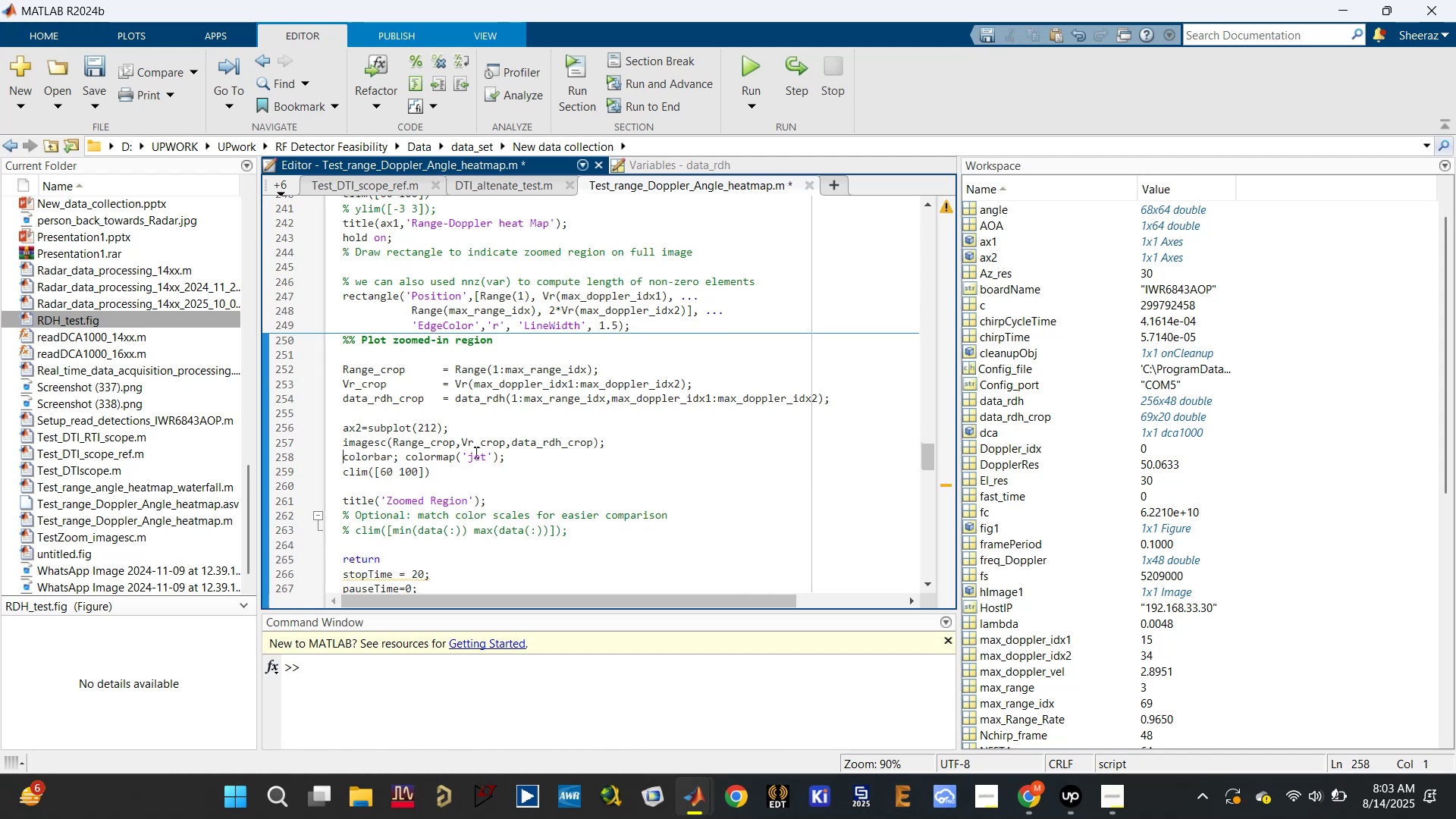 
left_click([550, 475])
 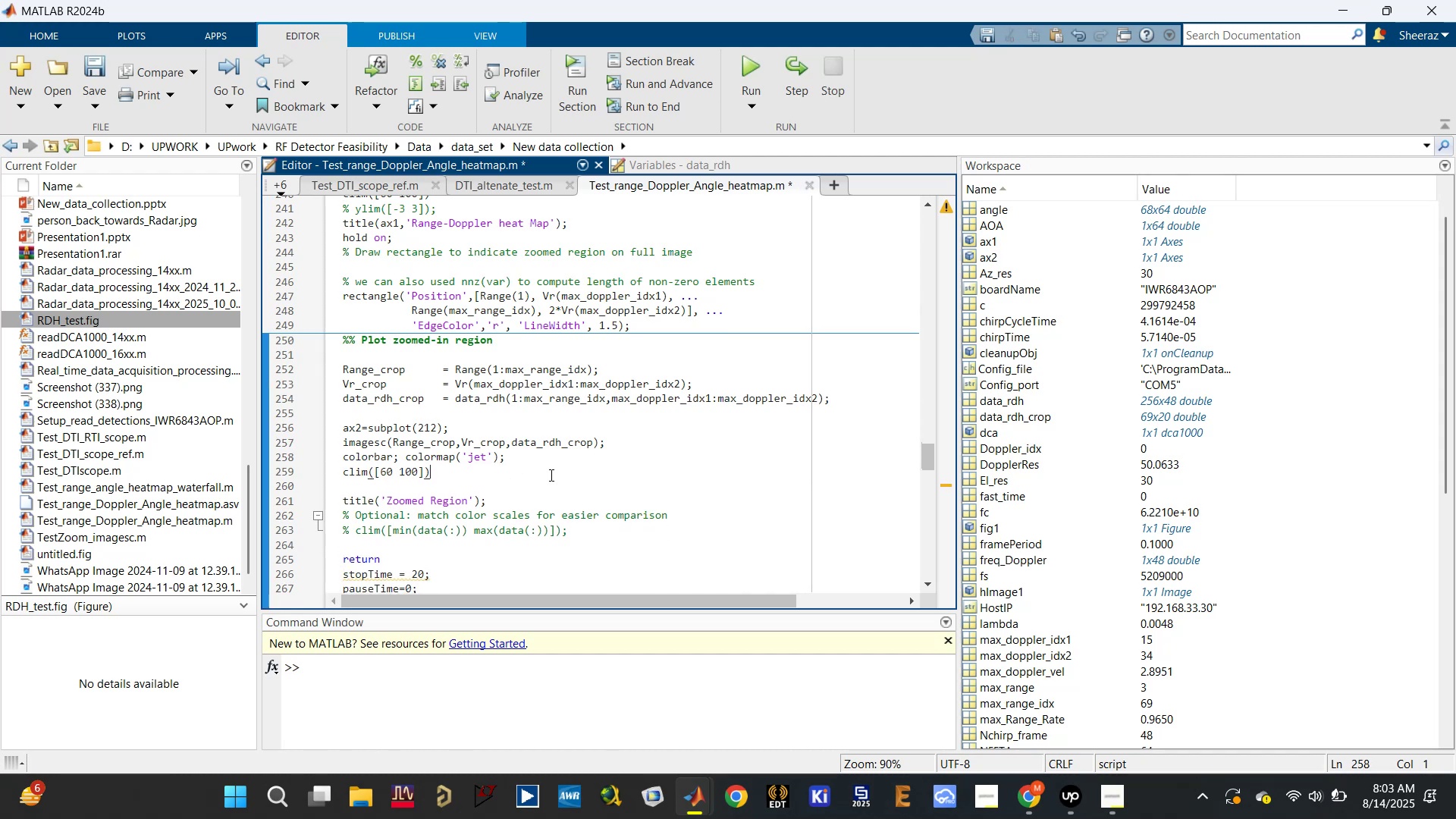 
key(Control+S)
 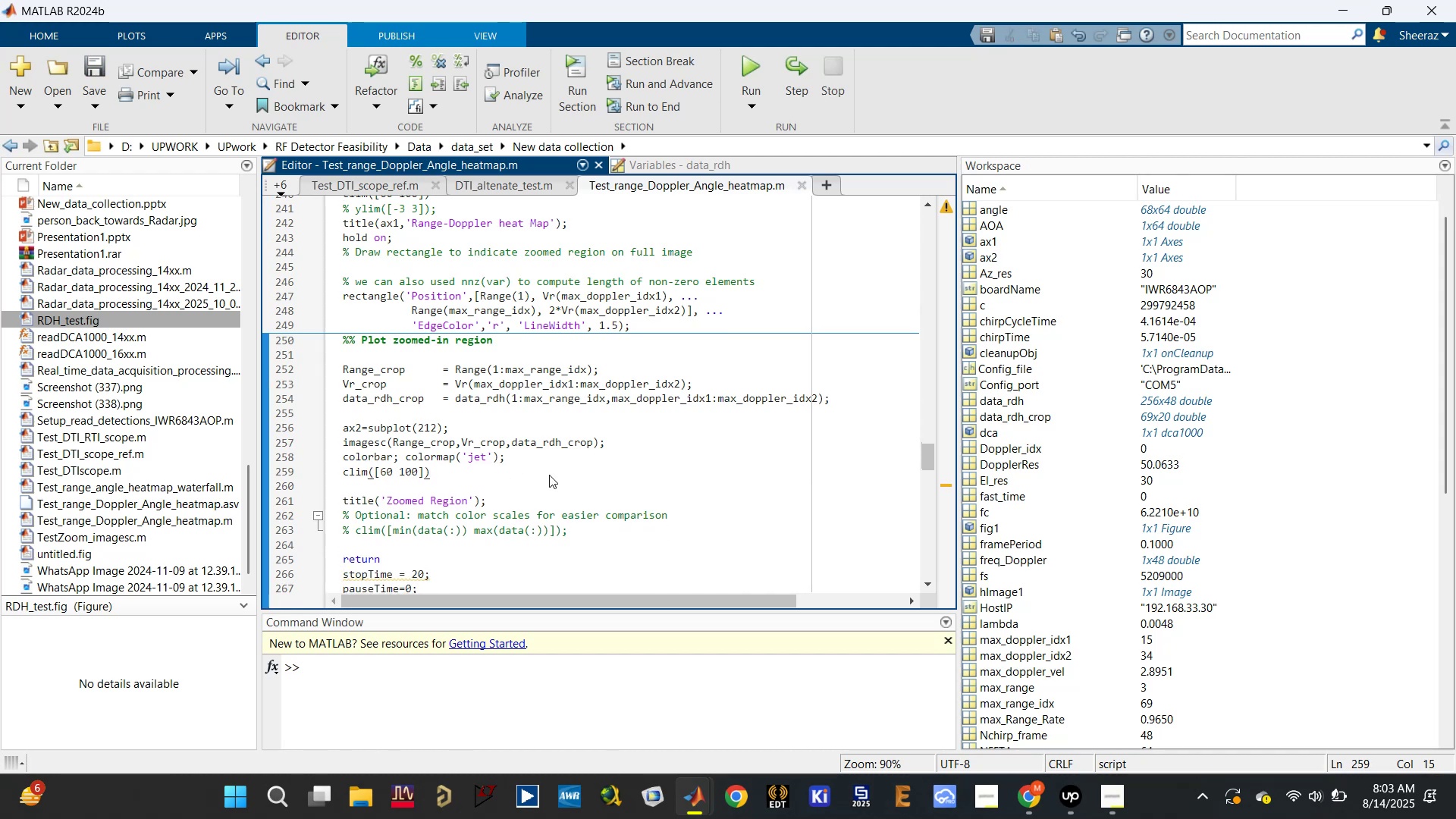 
key(Control+Enter)
 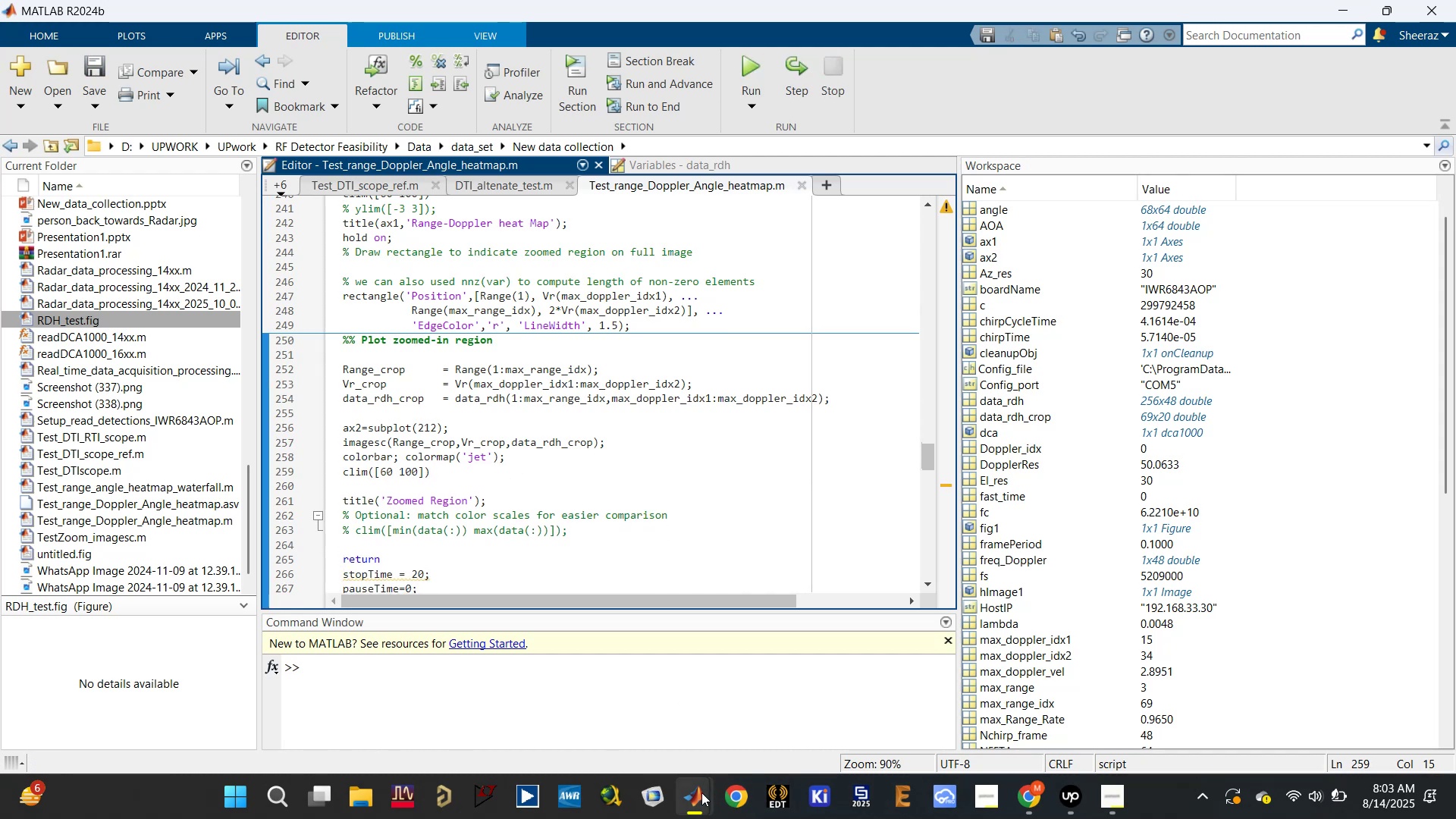 
left_click([784, 711])
 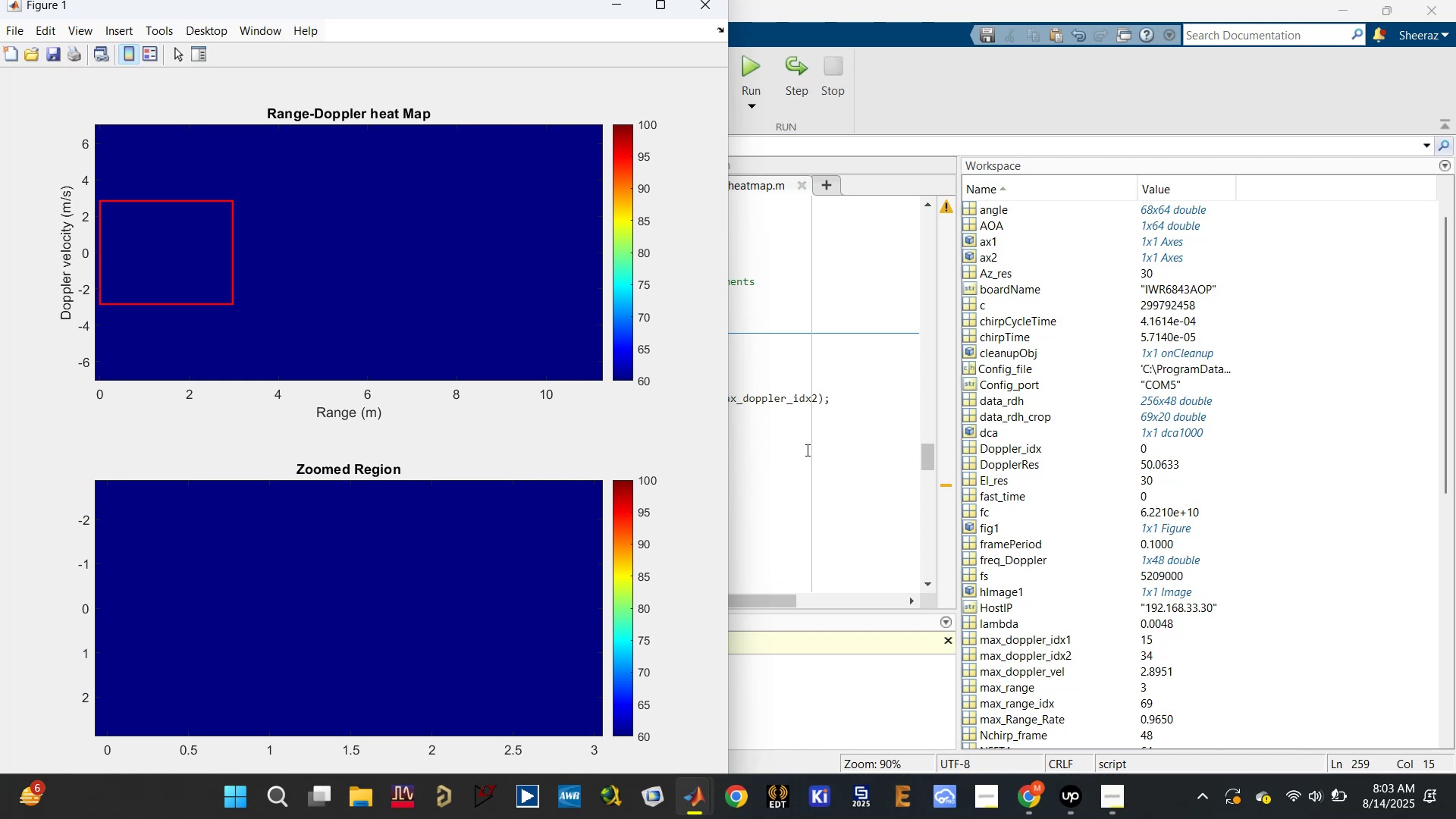 
wait(13.86)
 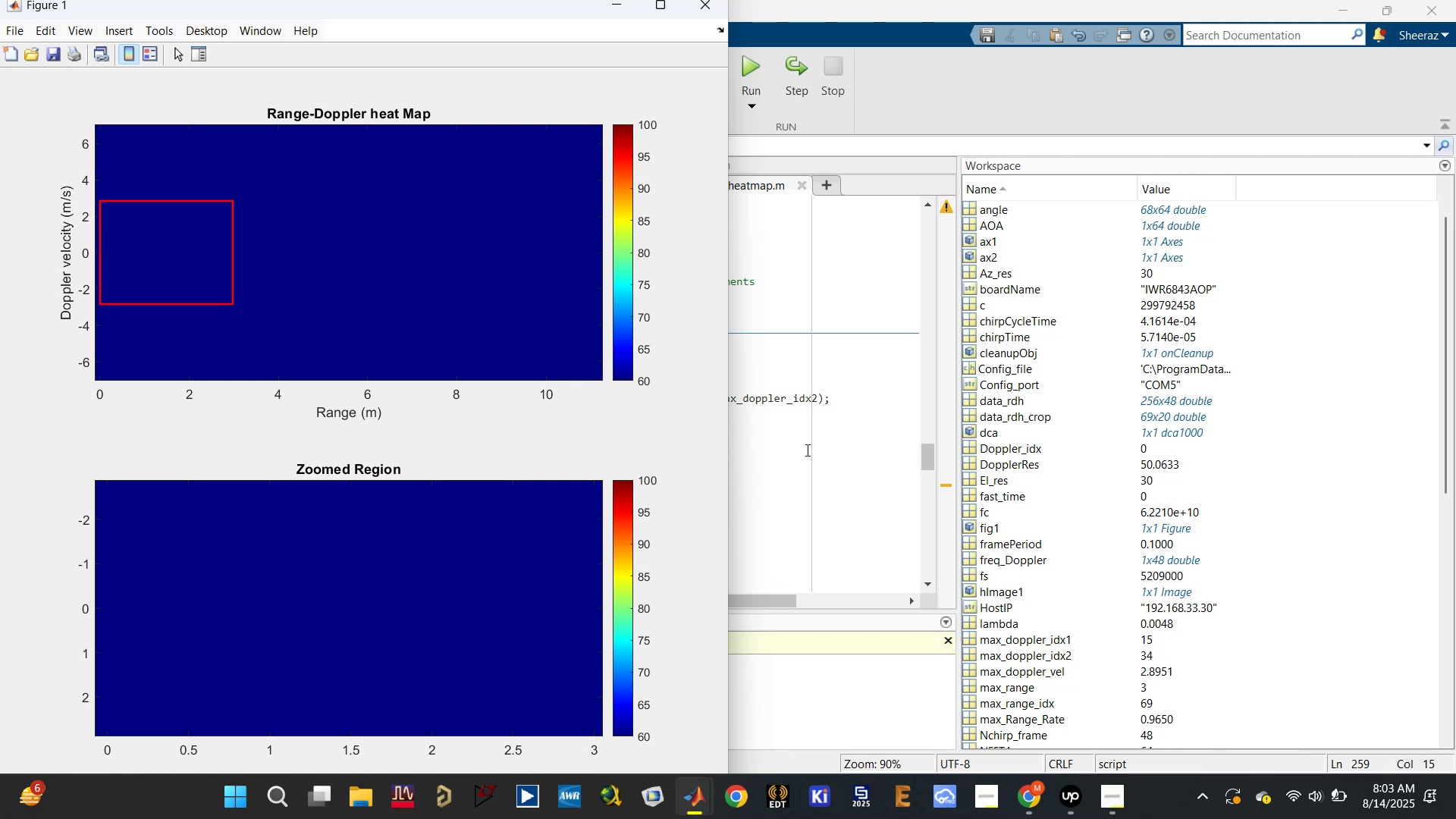 
left_click([806, 450])
 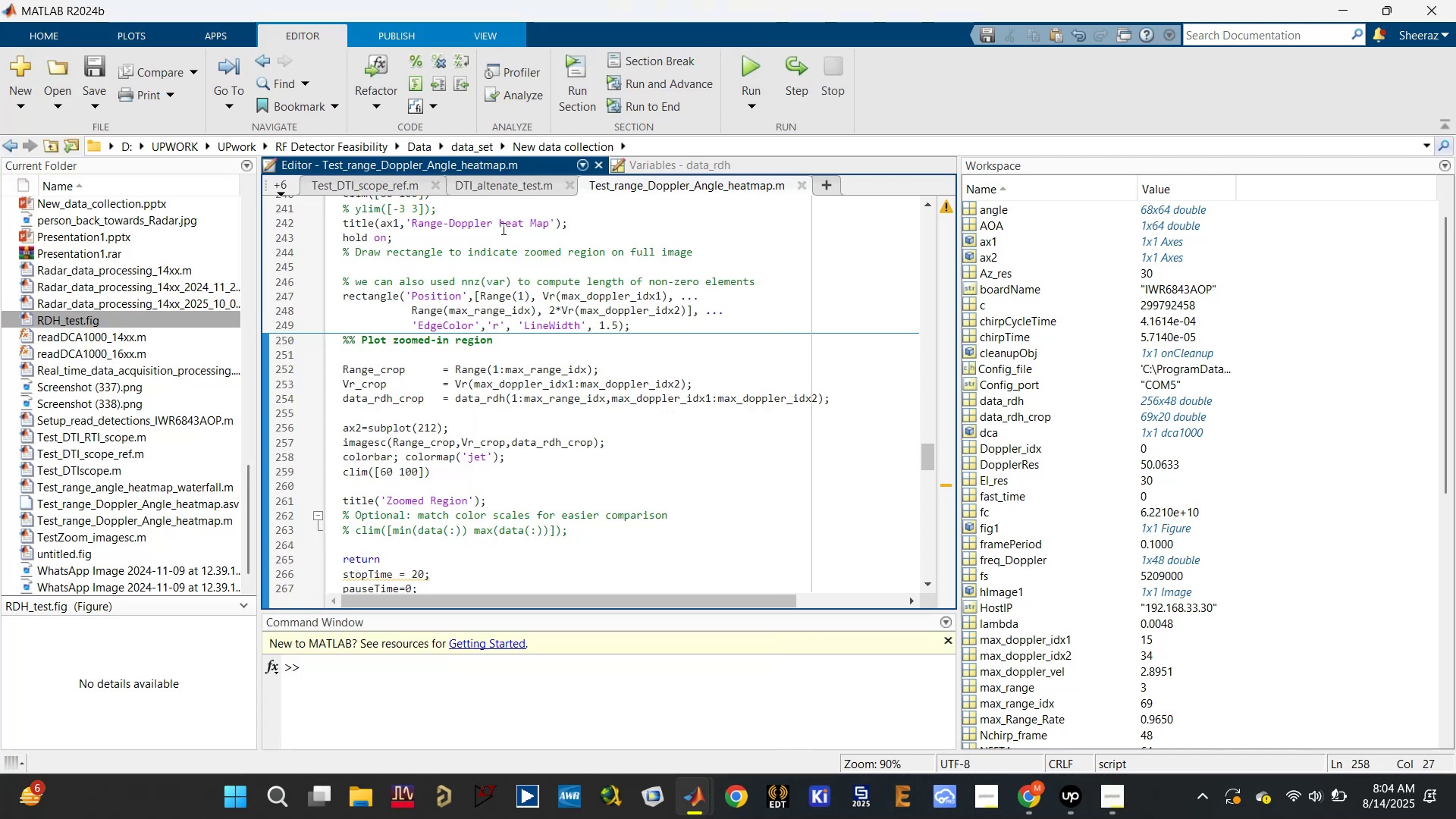 
double_click([494, 217])
 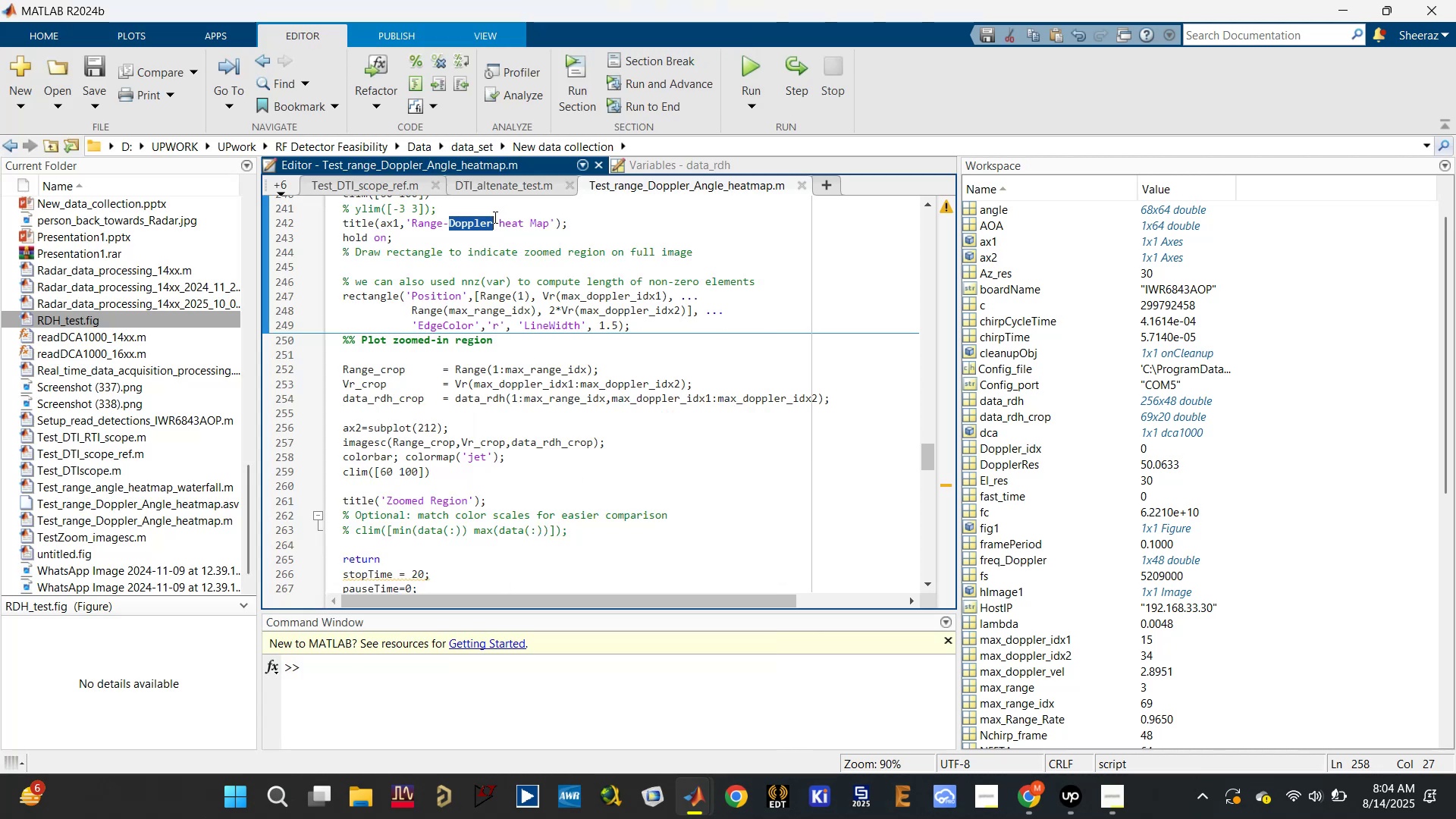 
key(Control+ControlLeft)
 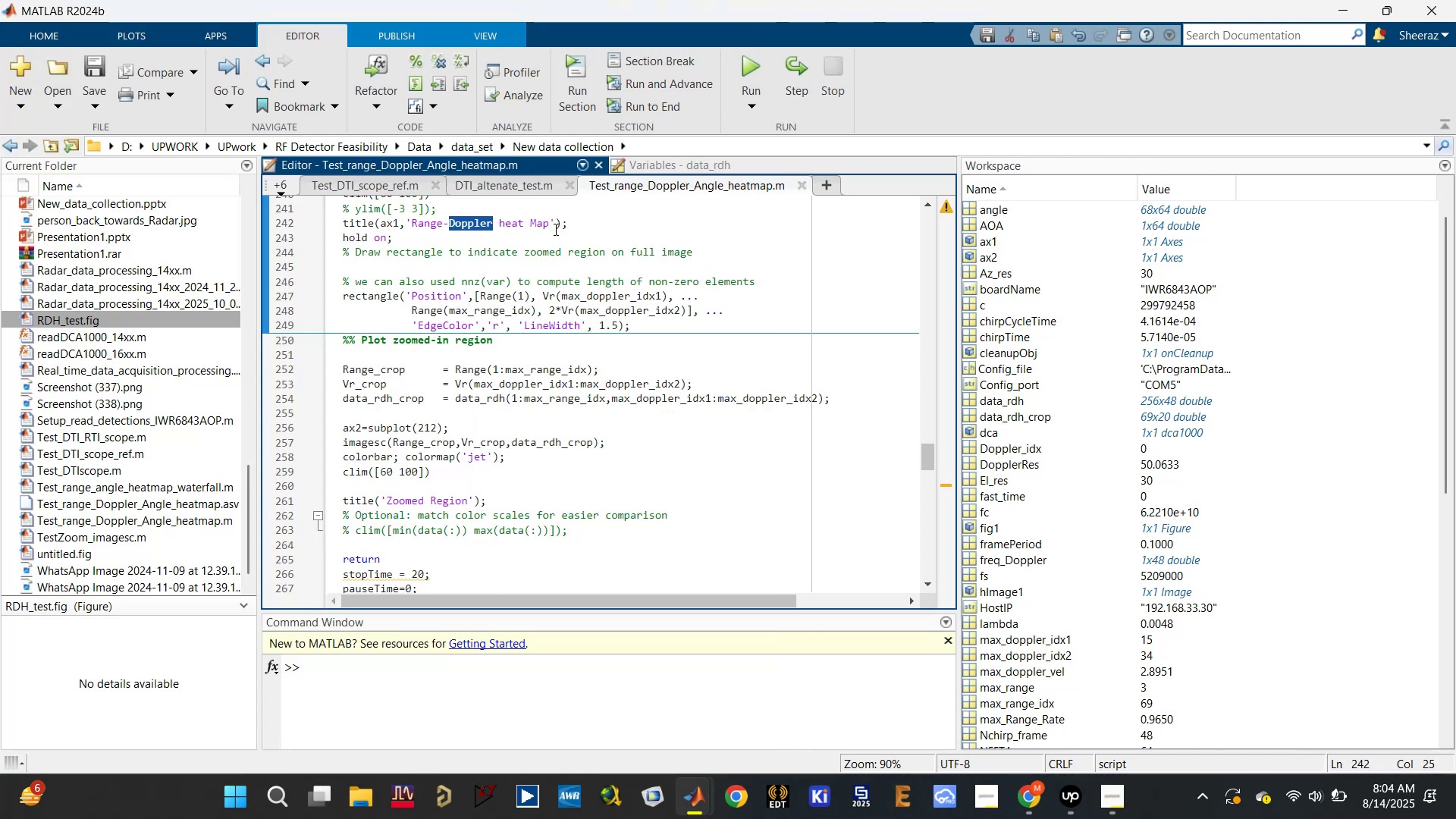 
left_click_drag(start_coordinate=[550, 223], to_coordinate=[412, 222])
 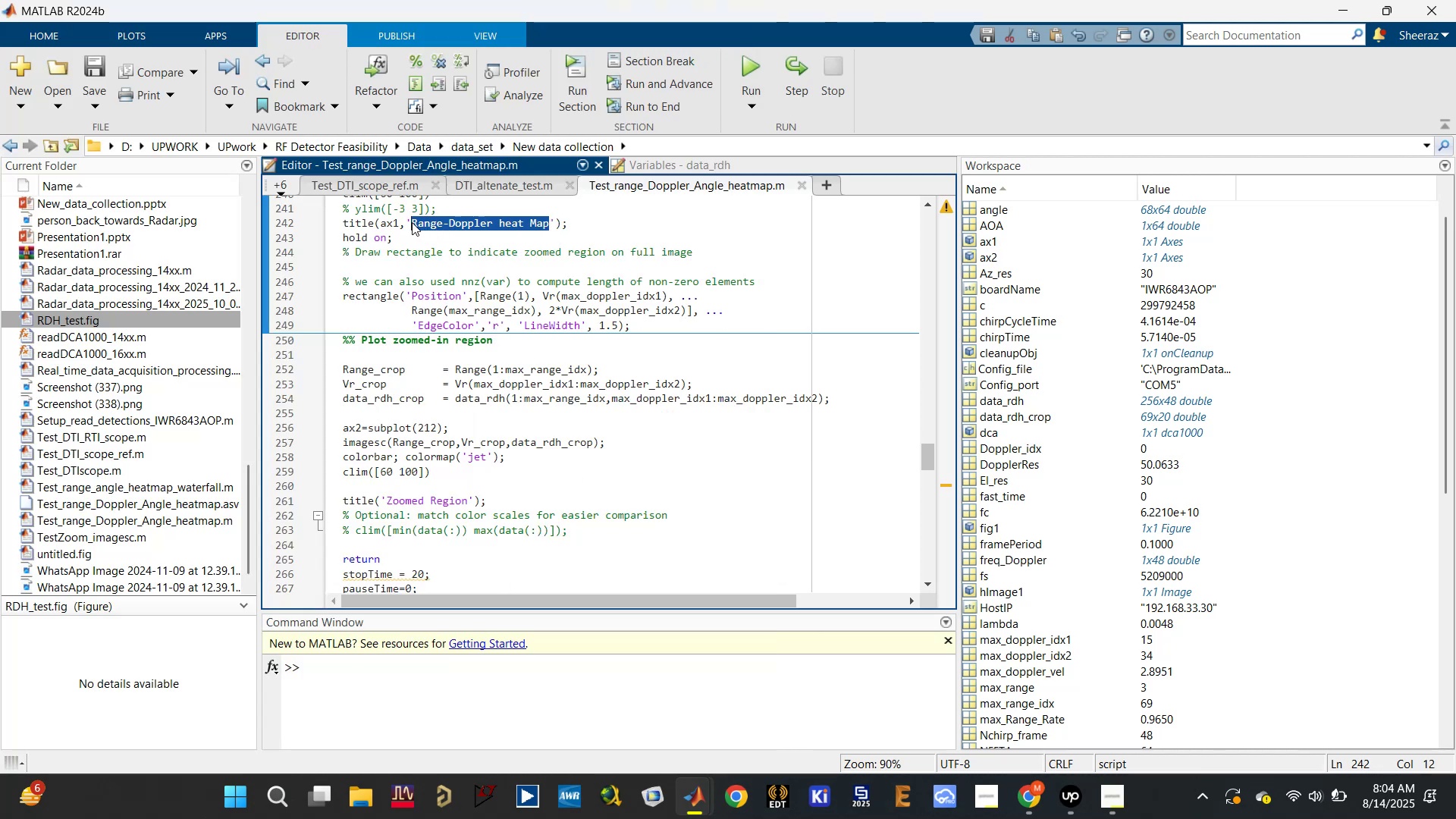 
key(Control+C)
 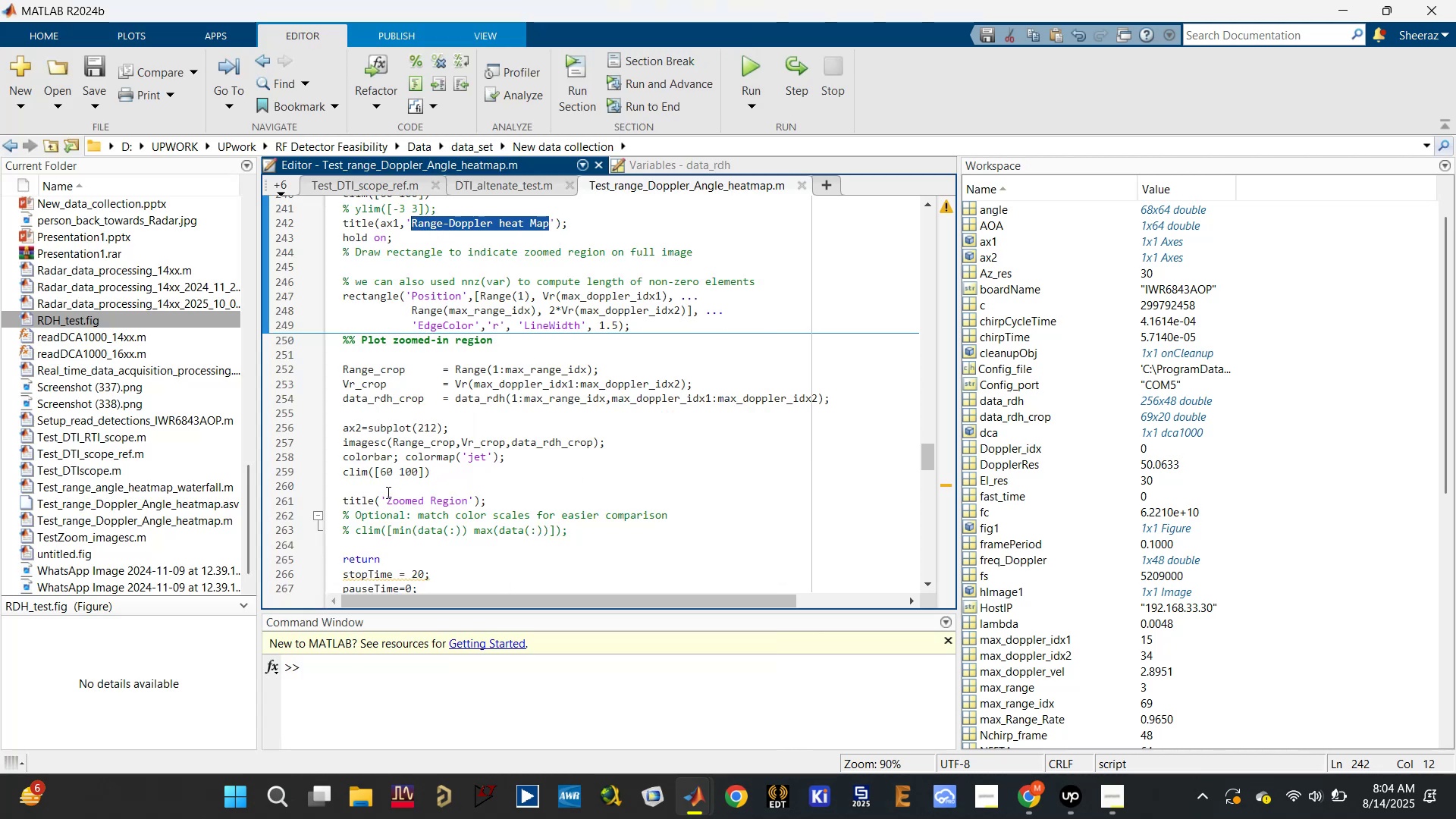 
left_click([388, 499])
 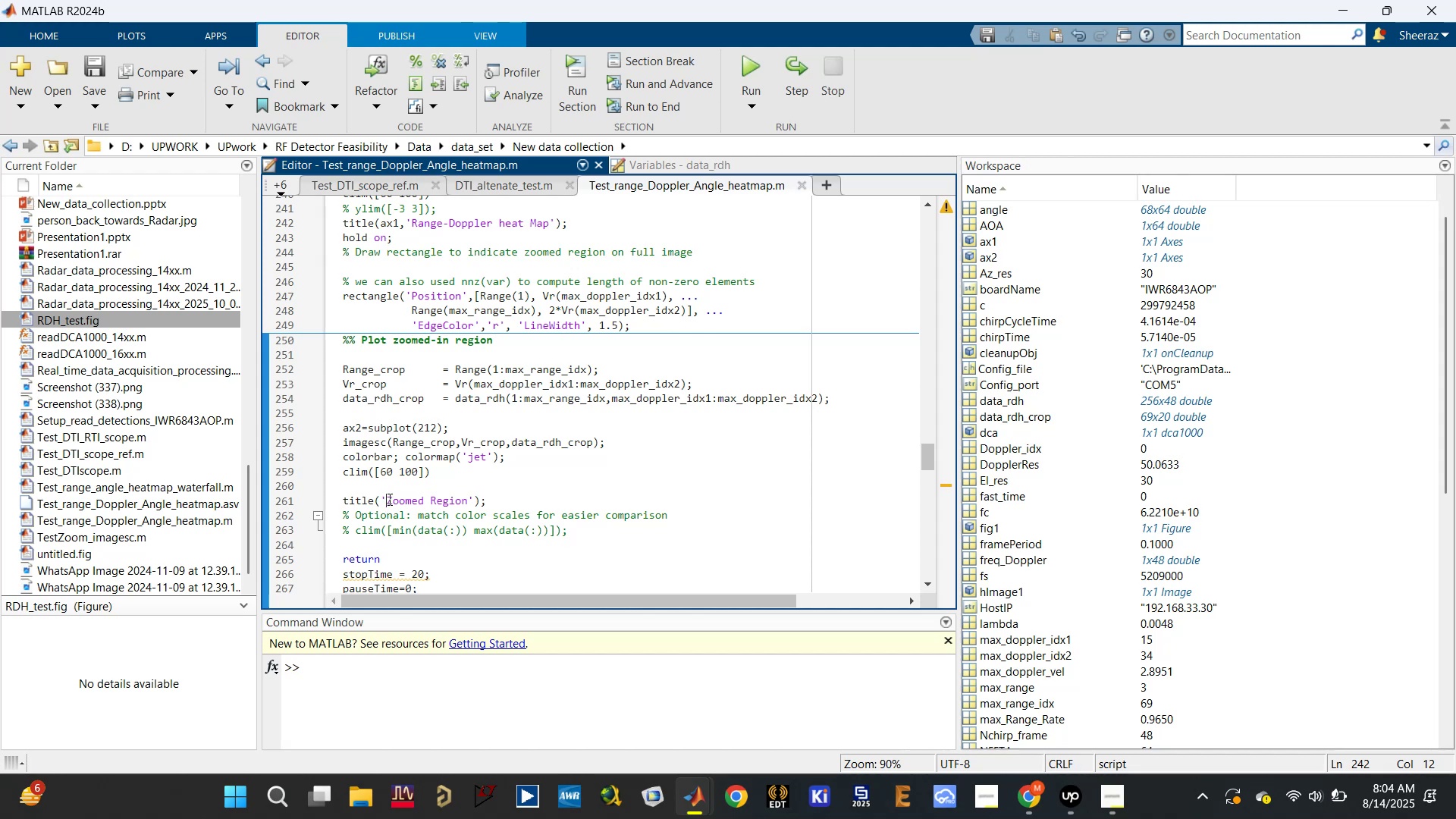 
key(Control+V)
 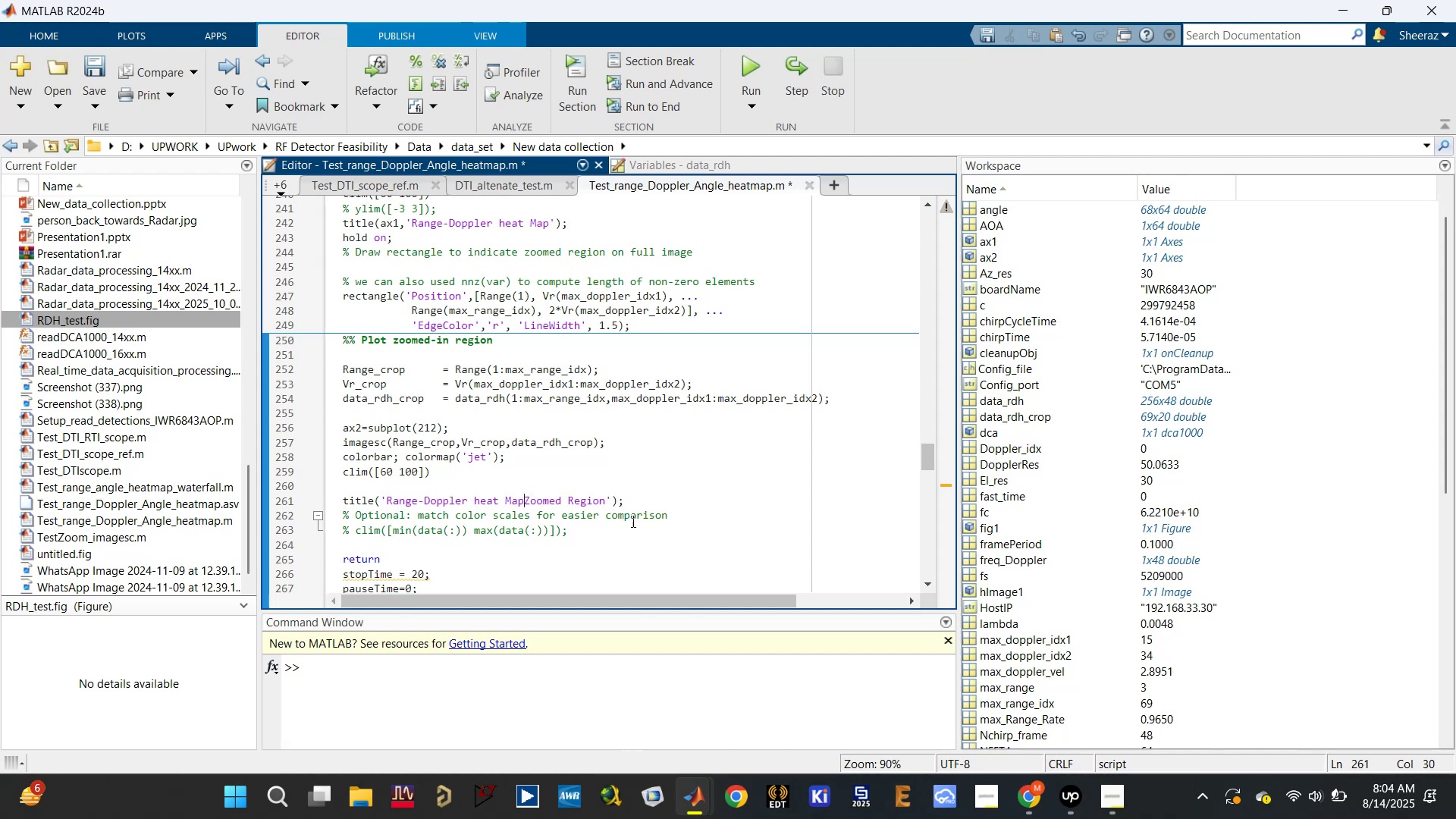 
key(Space)
 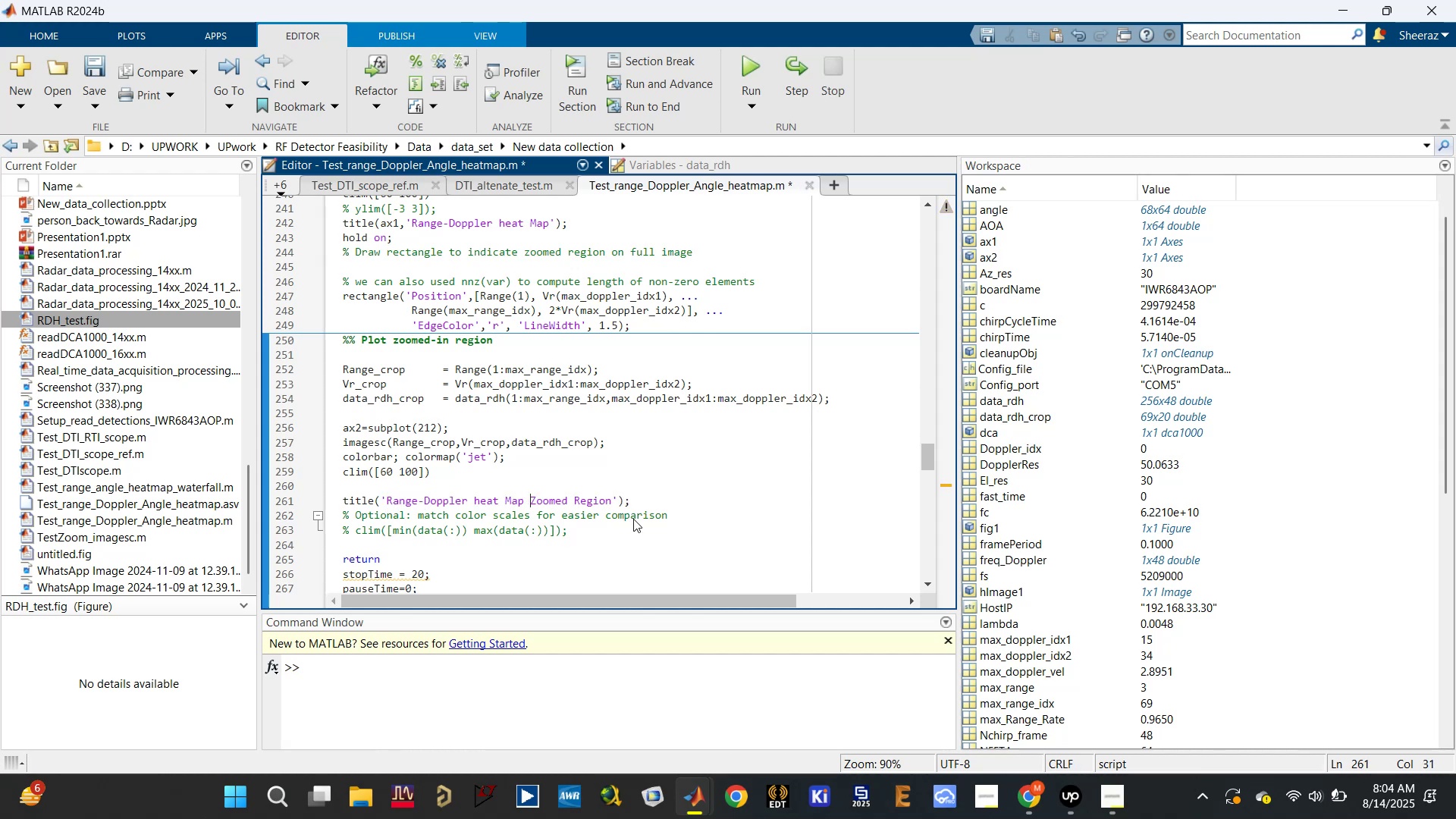 
key(Minus)
 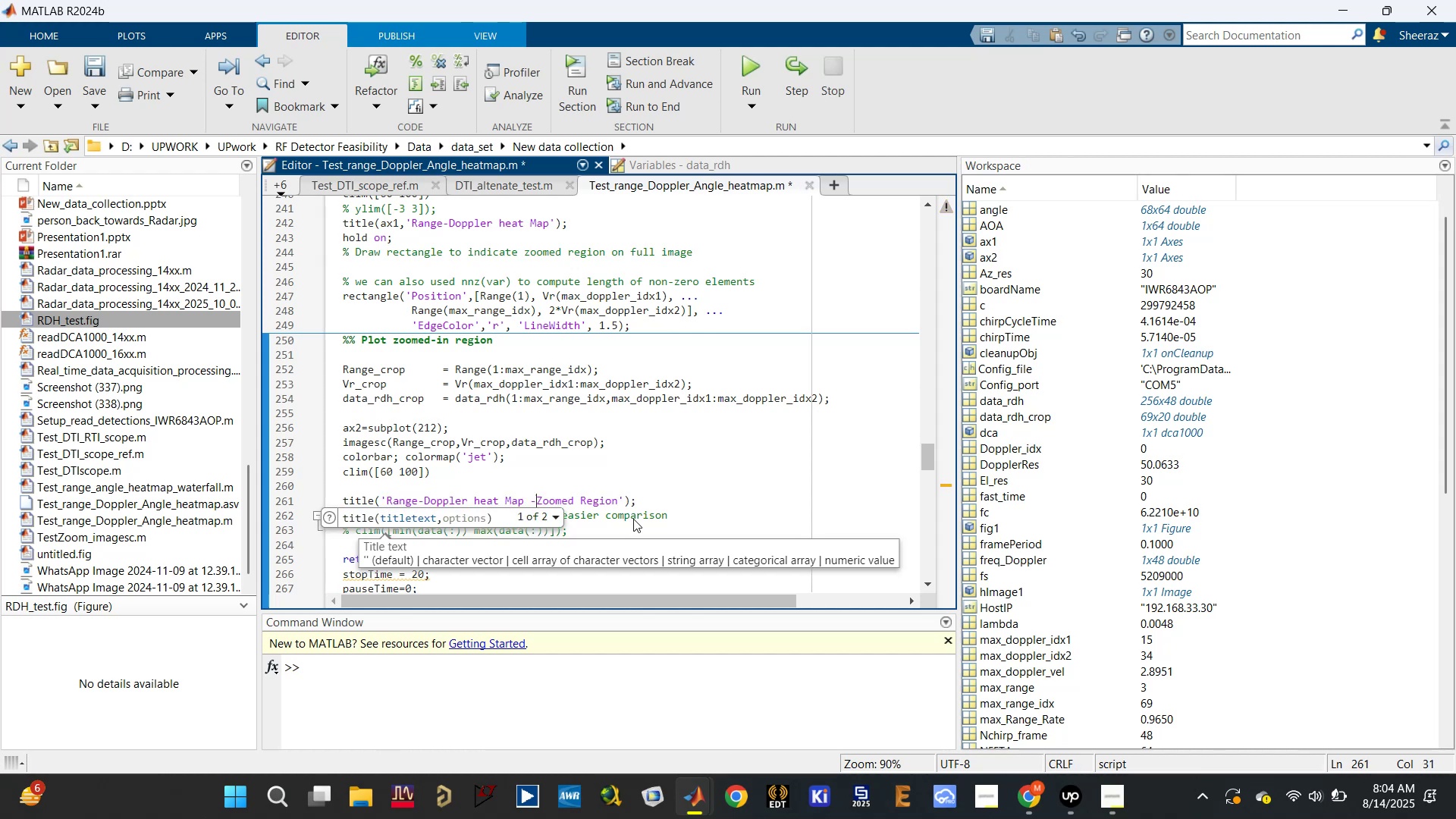 
key(Space)
 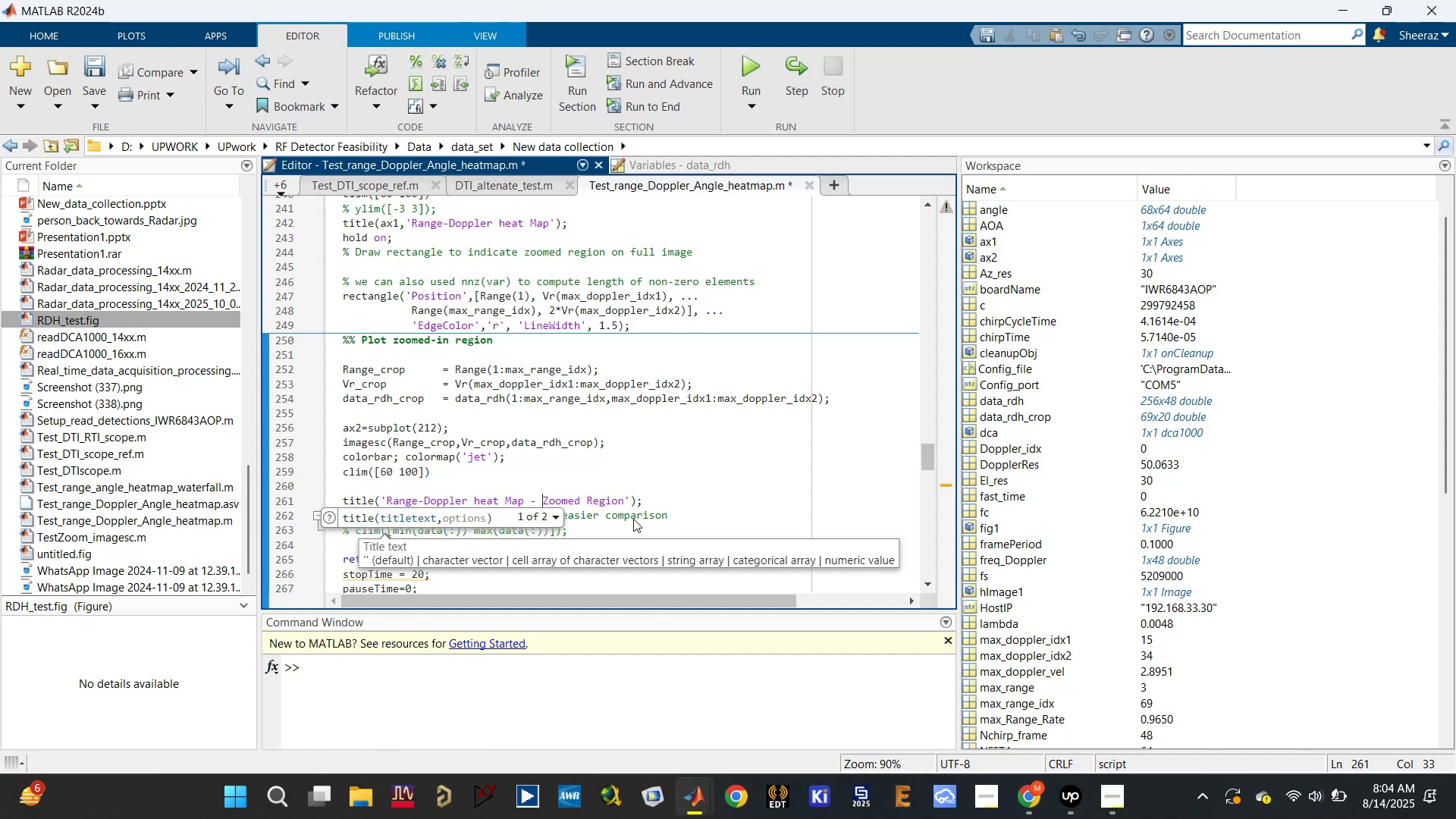 
key(Control+ControlLeft)
 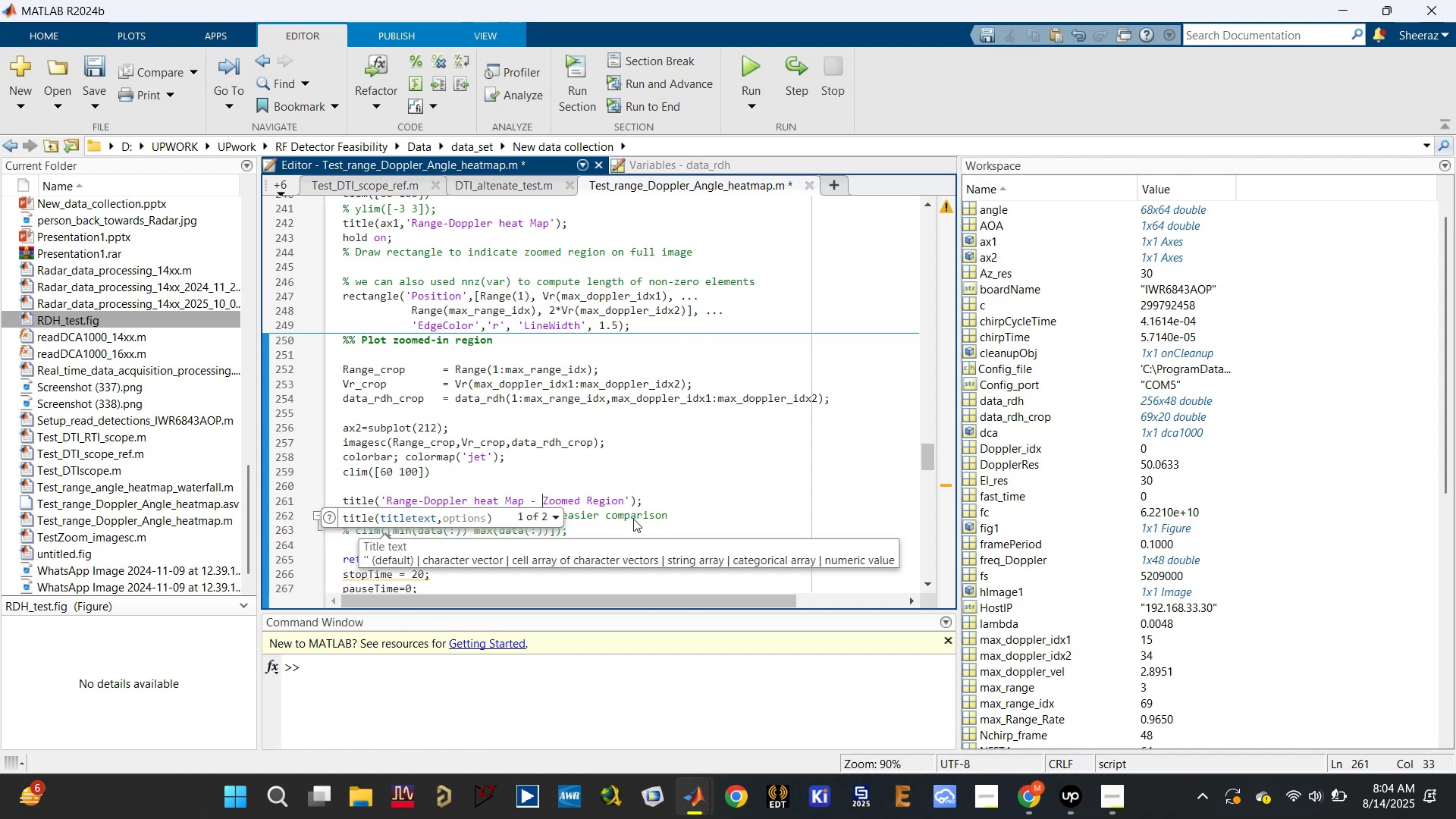 
key(Control+S)
 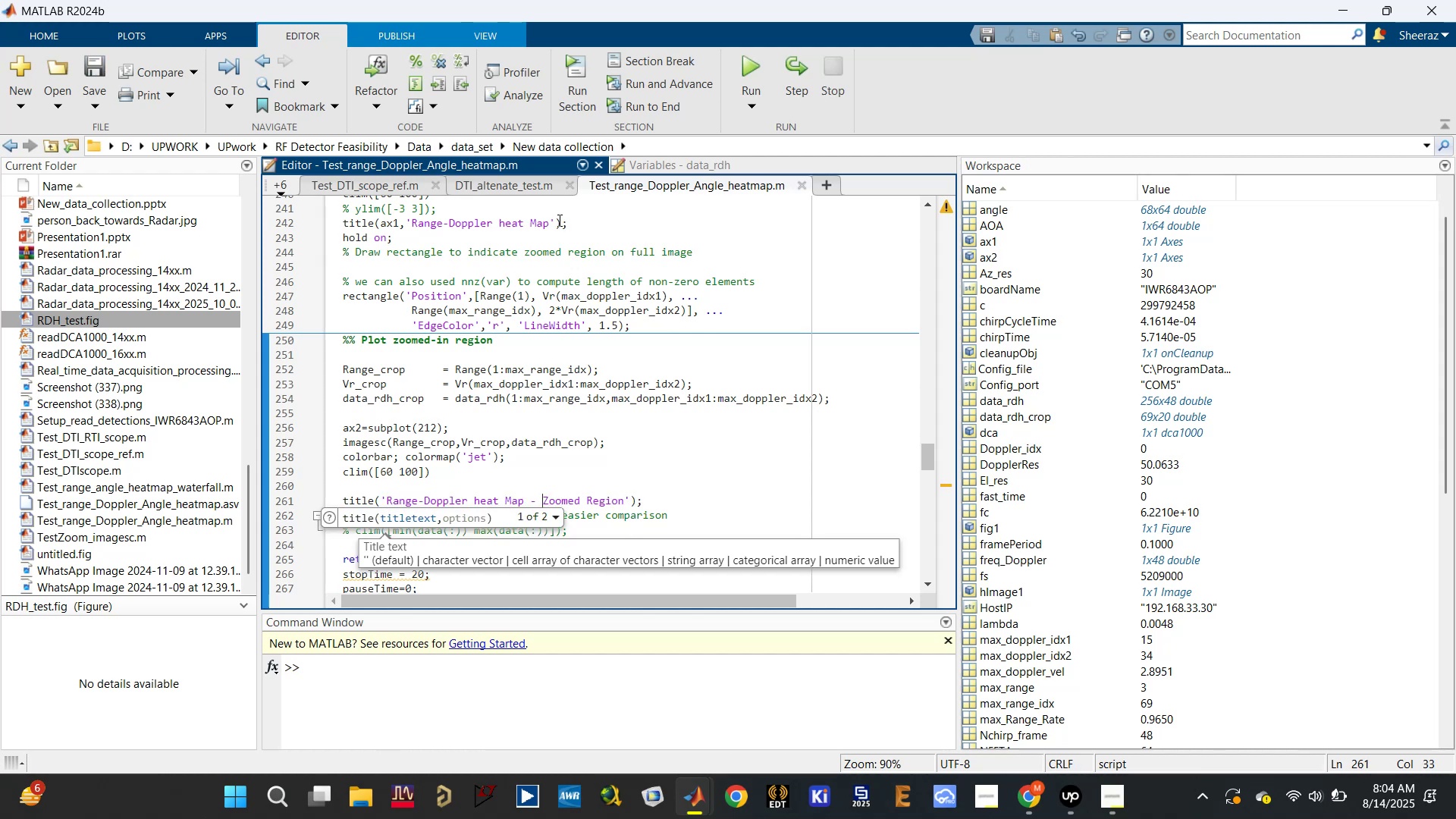 
left_click([548, 220])
 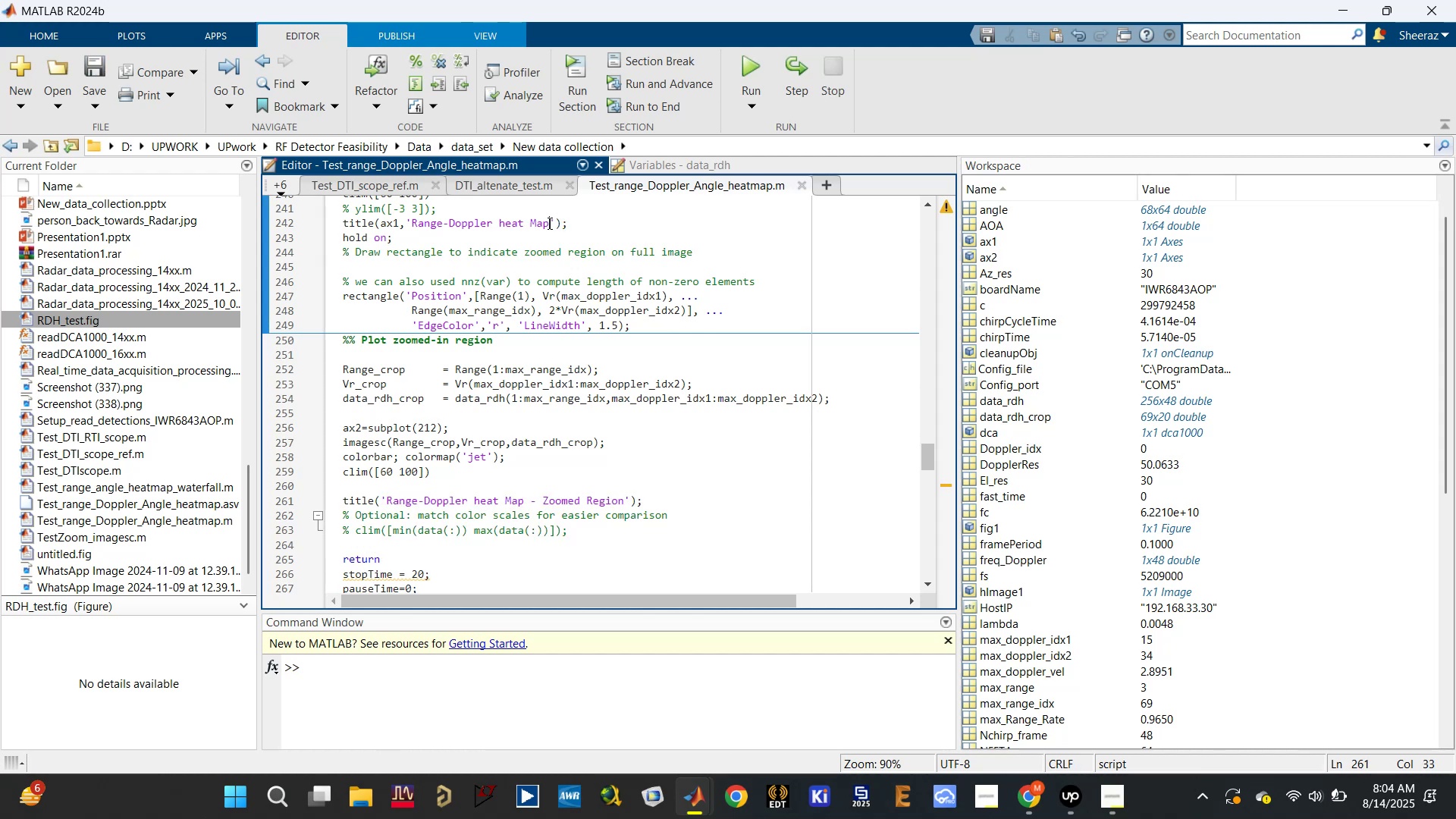 
key(Control+S)
 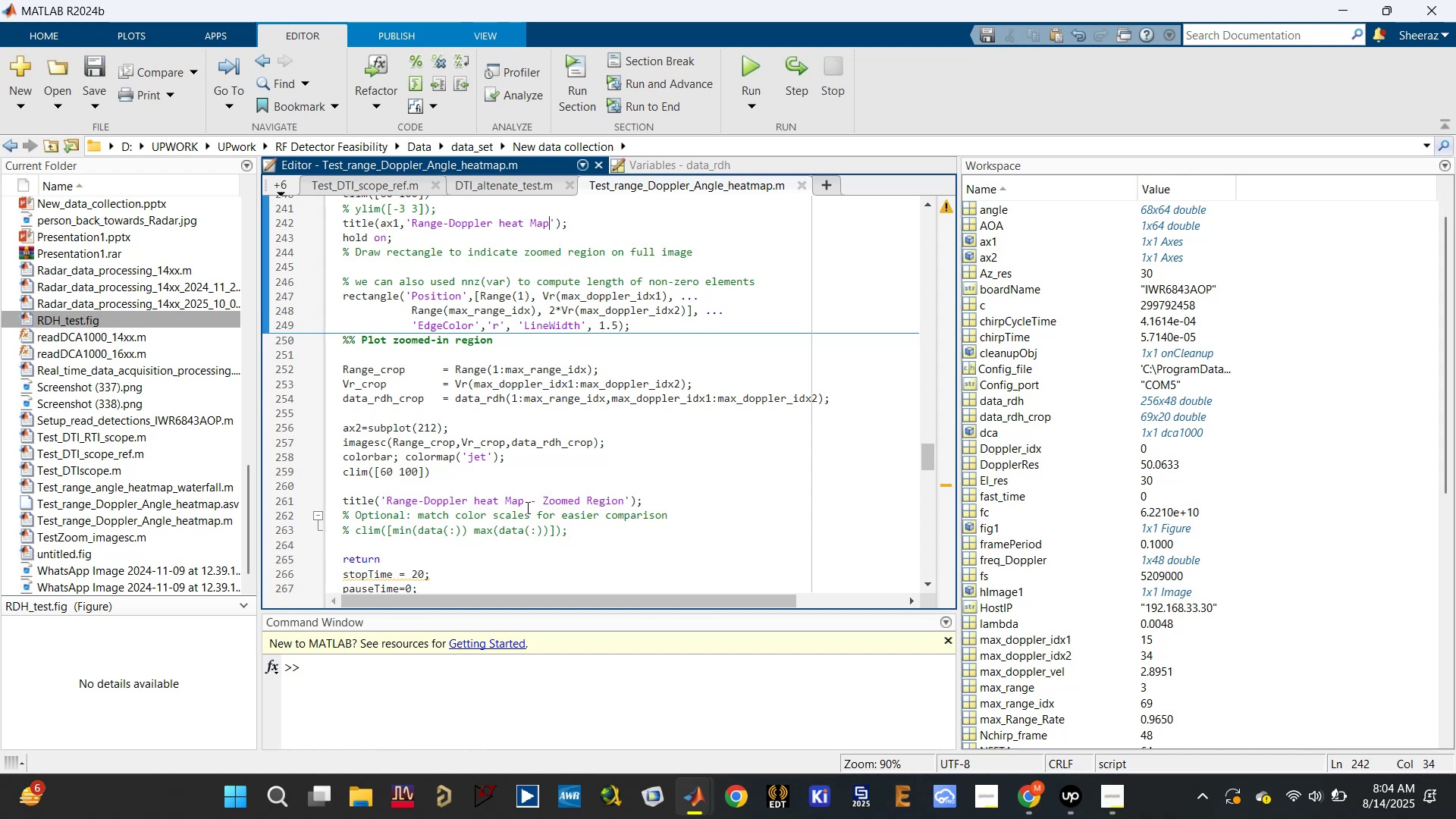 
left_click([565, 479])
 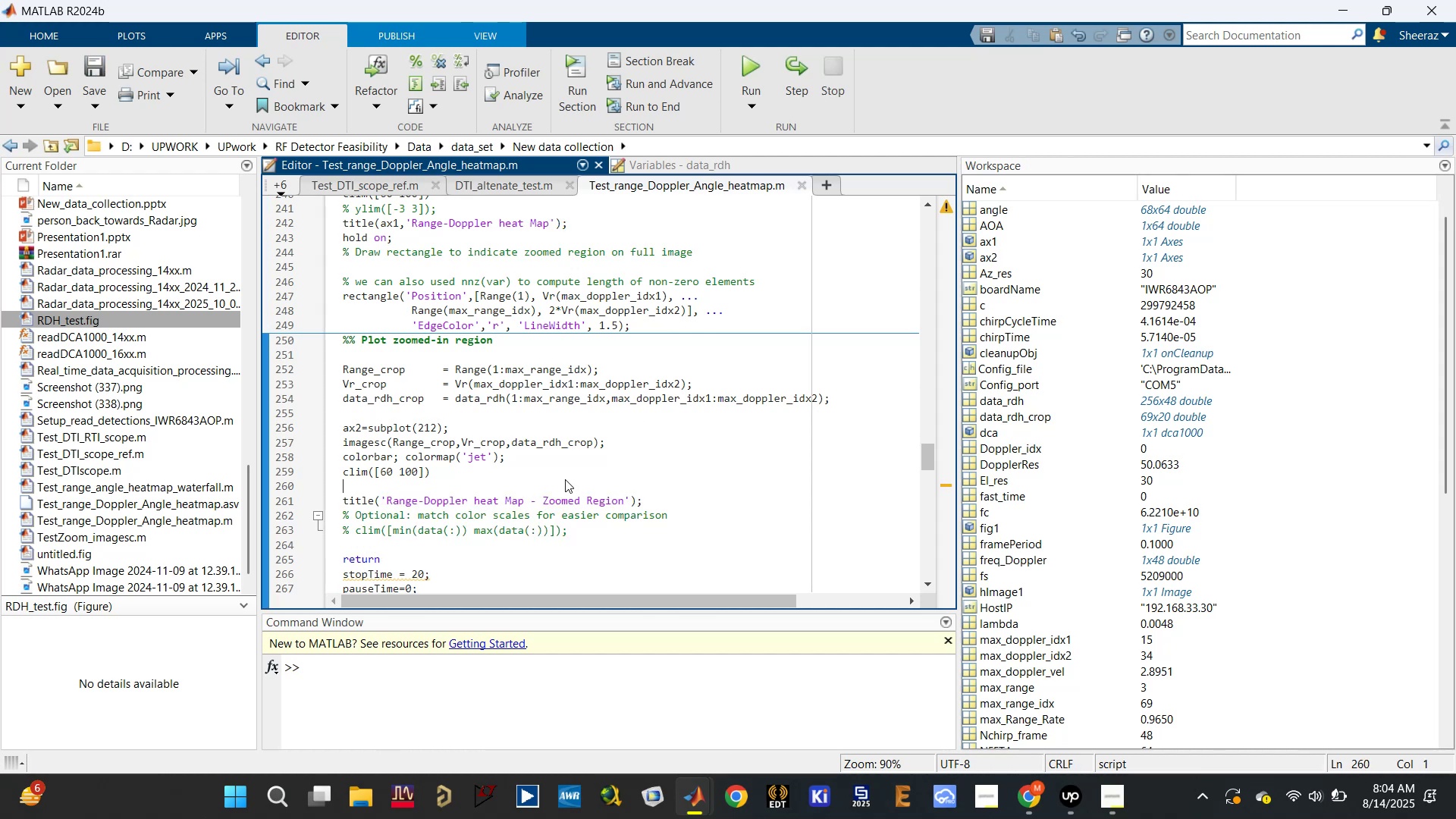 
scroll: coordinate [563, 482], scroll_direction: down, amount: 1.0
 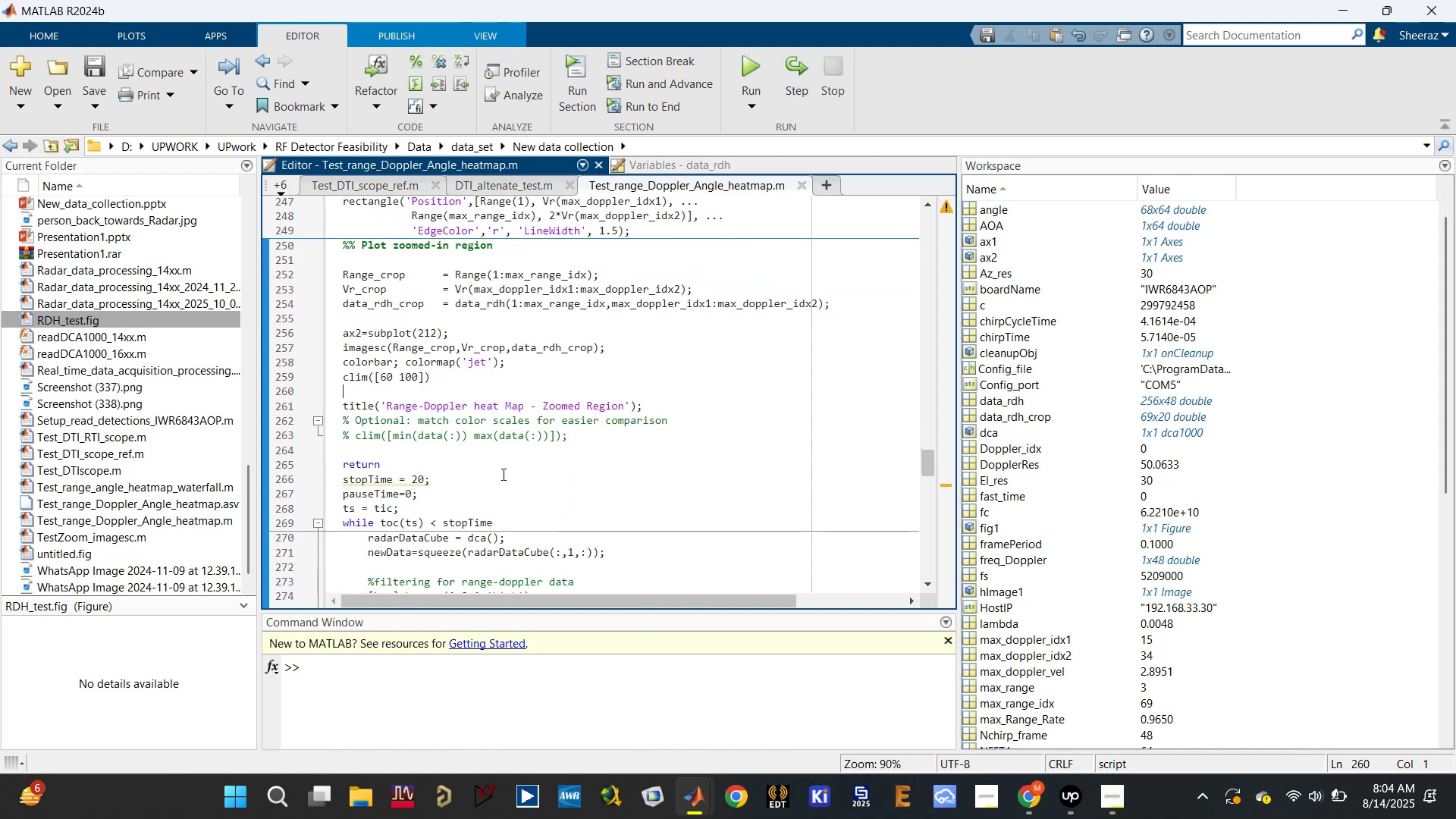 
double_click([504, 467])
 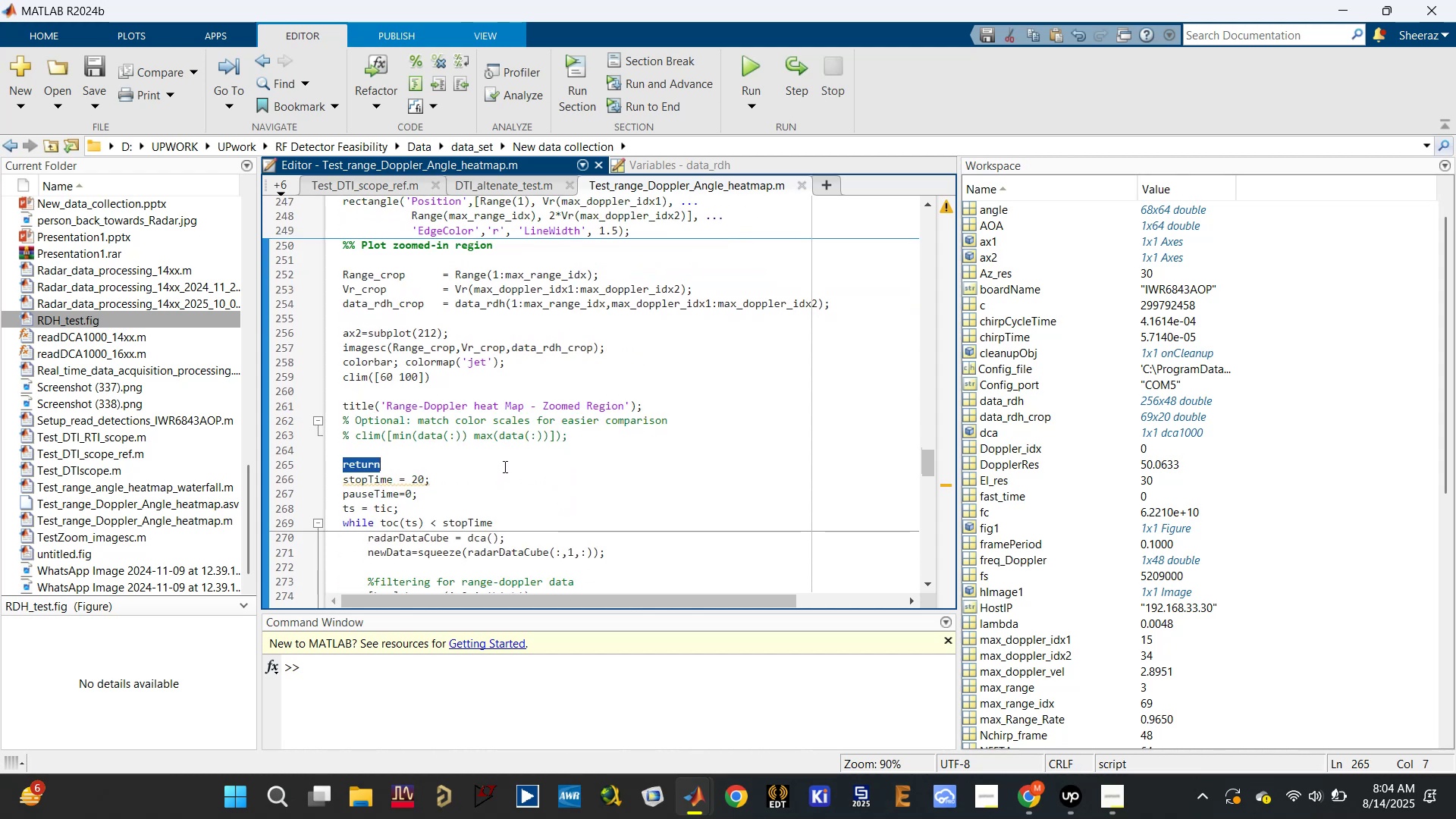 
key(Backspace)
 